 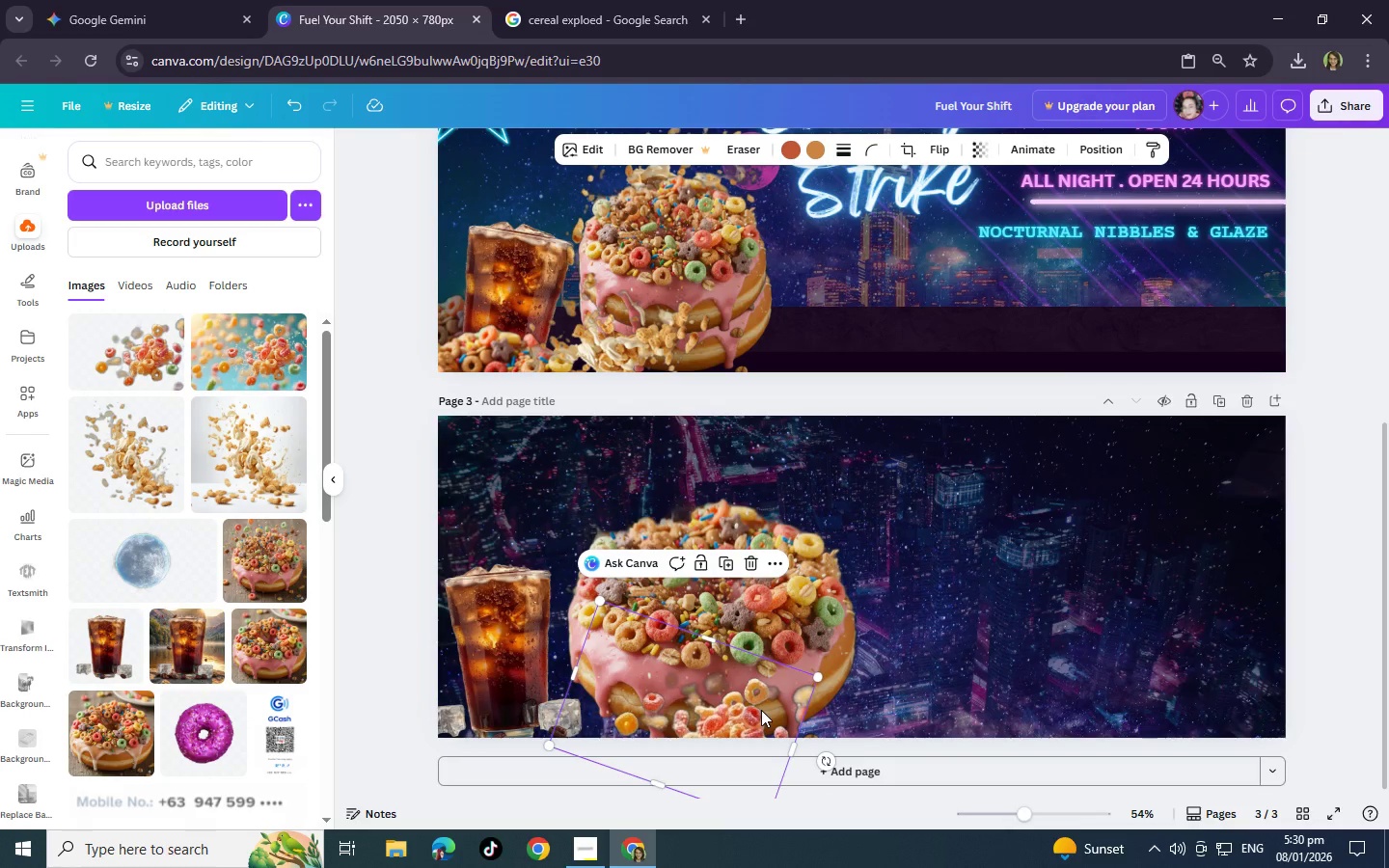 
key(Control+V)
 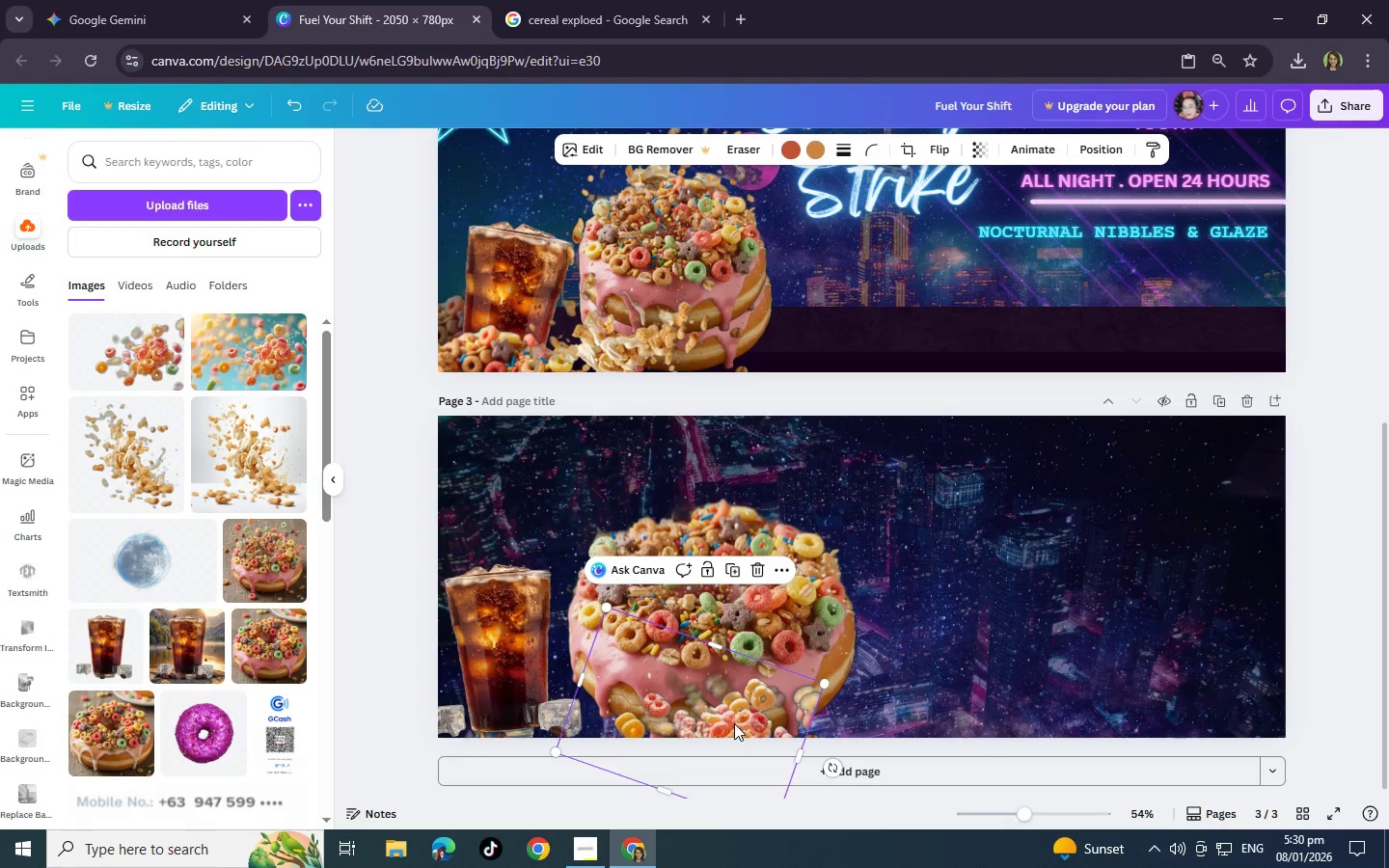 
left_click_drag(start_coordinate=[734, 723], to_coordinate=[744, 654])
 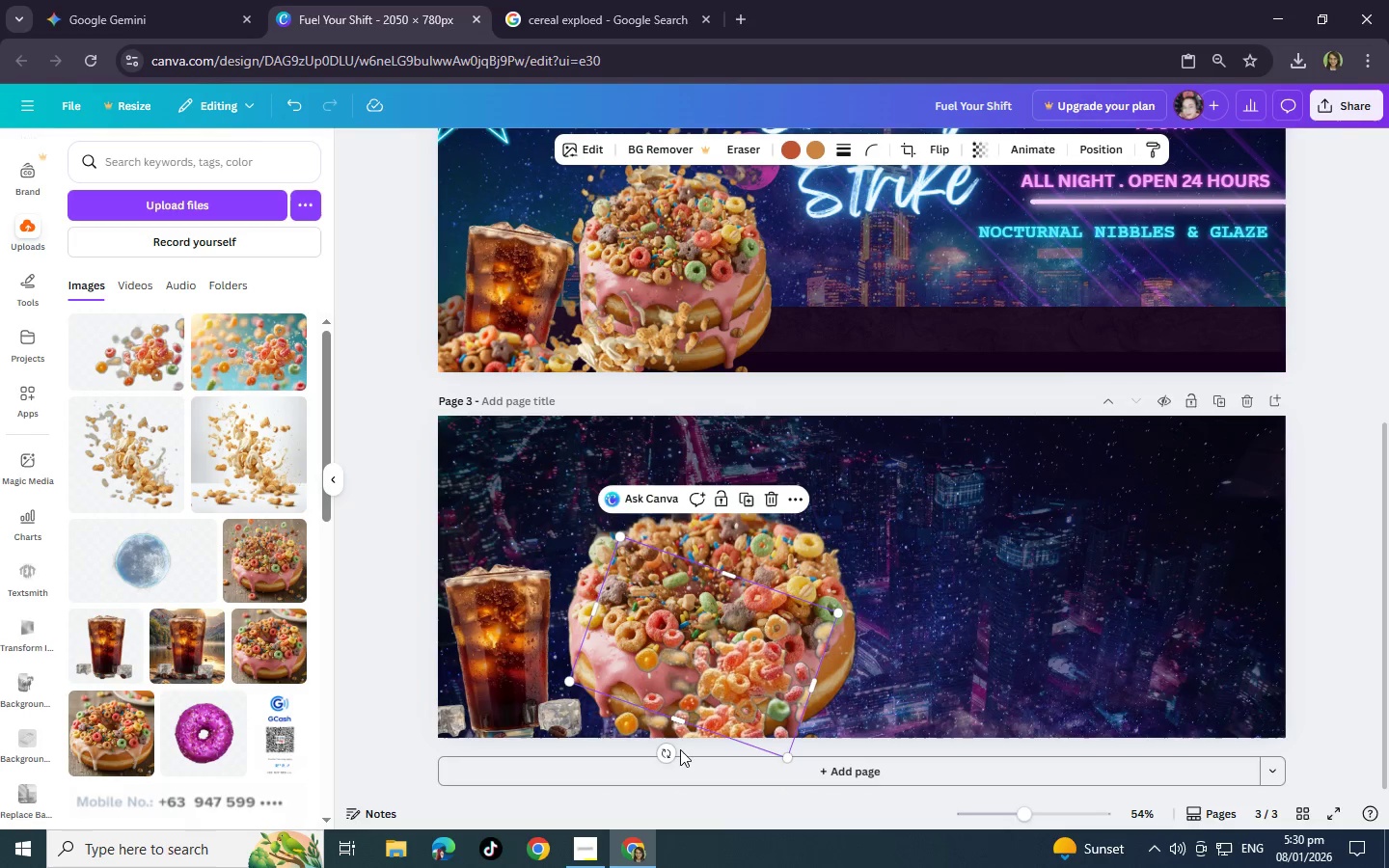 
left_click_drag(start_coordinate=[661, 750], to_coordinate=[802, 610])
 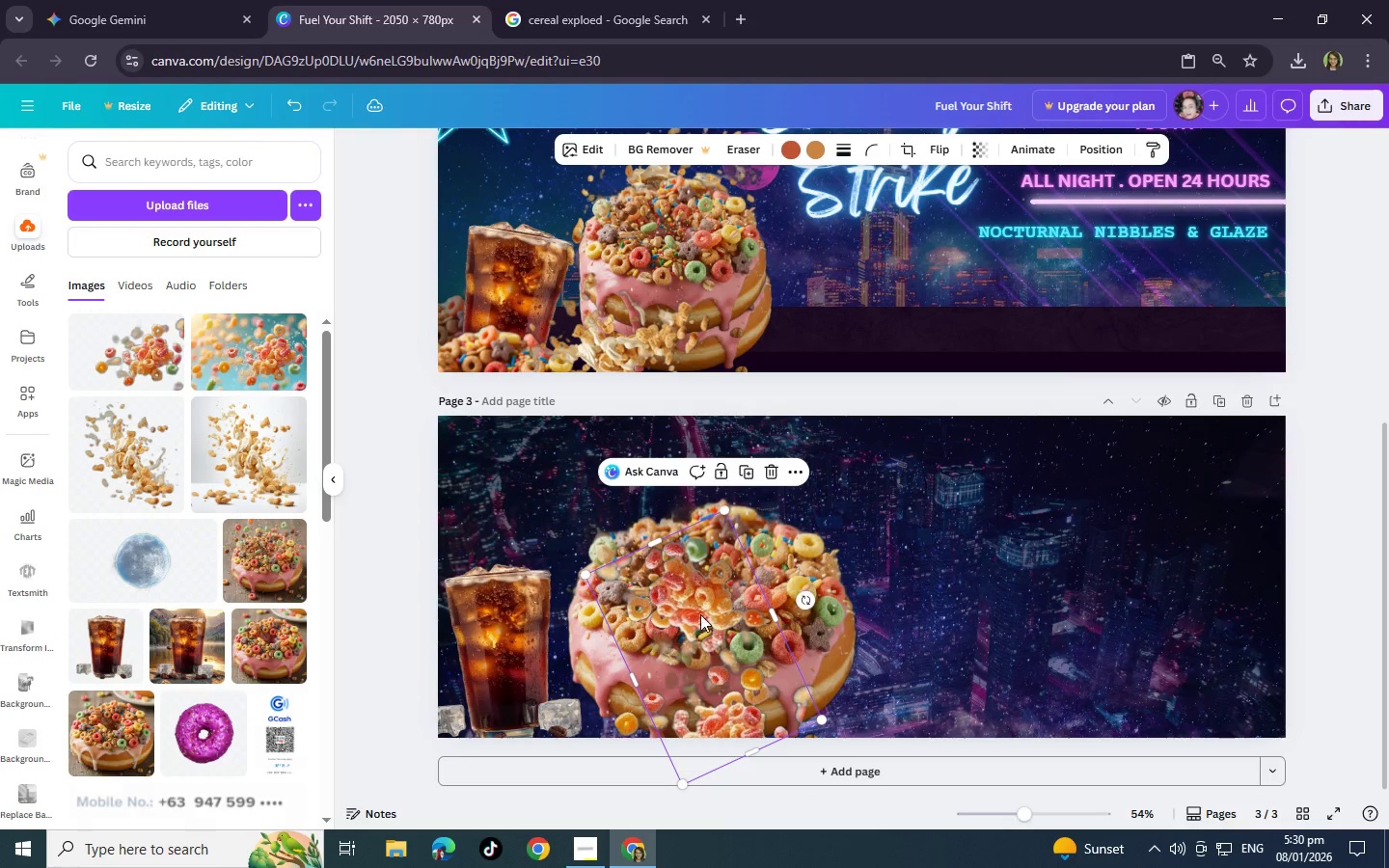 
left_click_drag(start_coordinate=[700, 614], to_coordinate=[767, 610])
 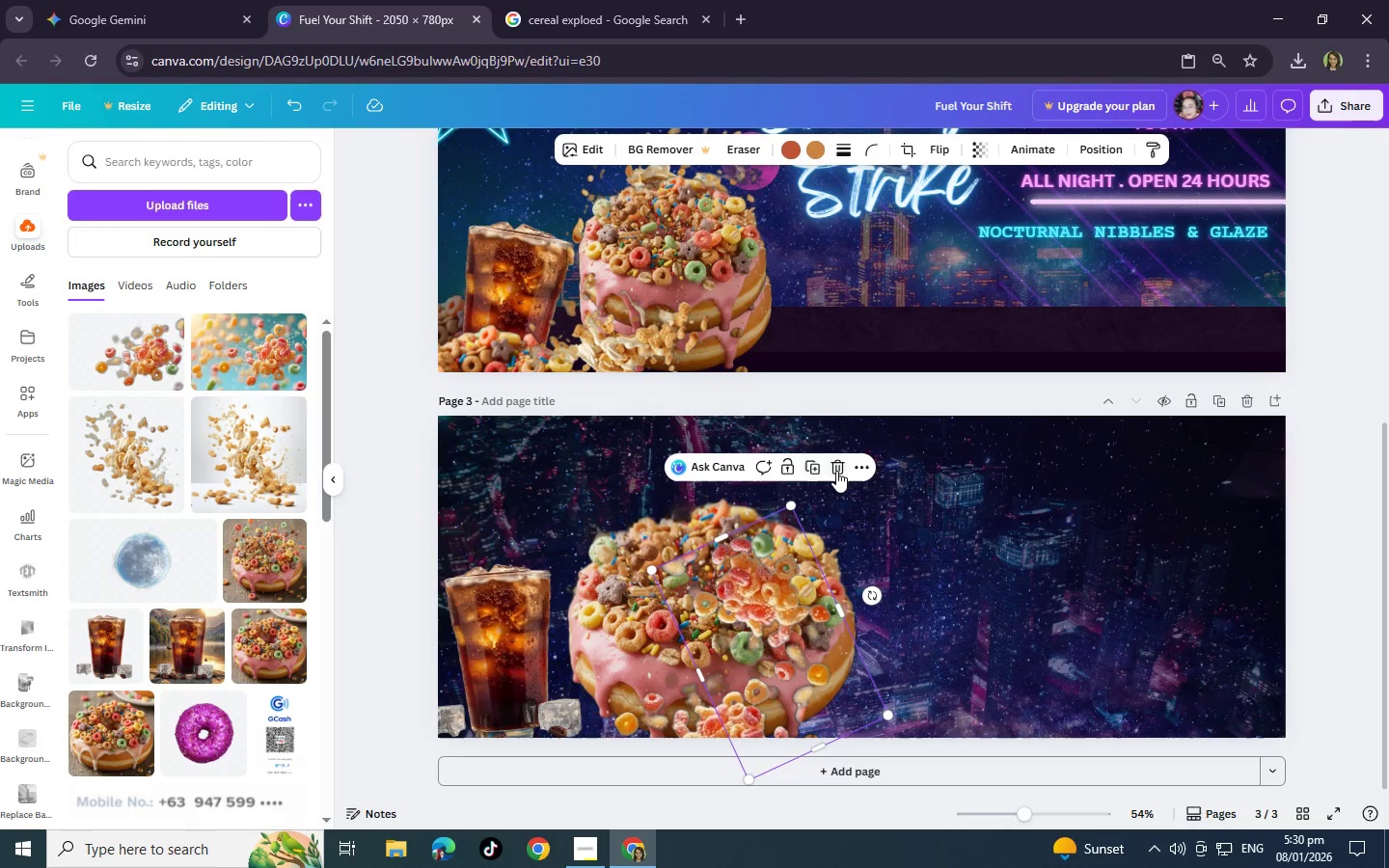 
left_click([831, 469])
 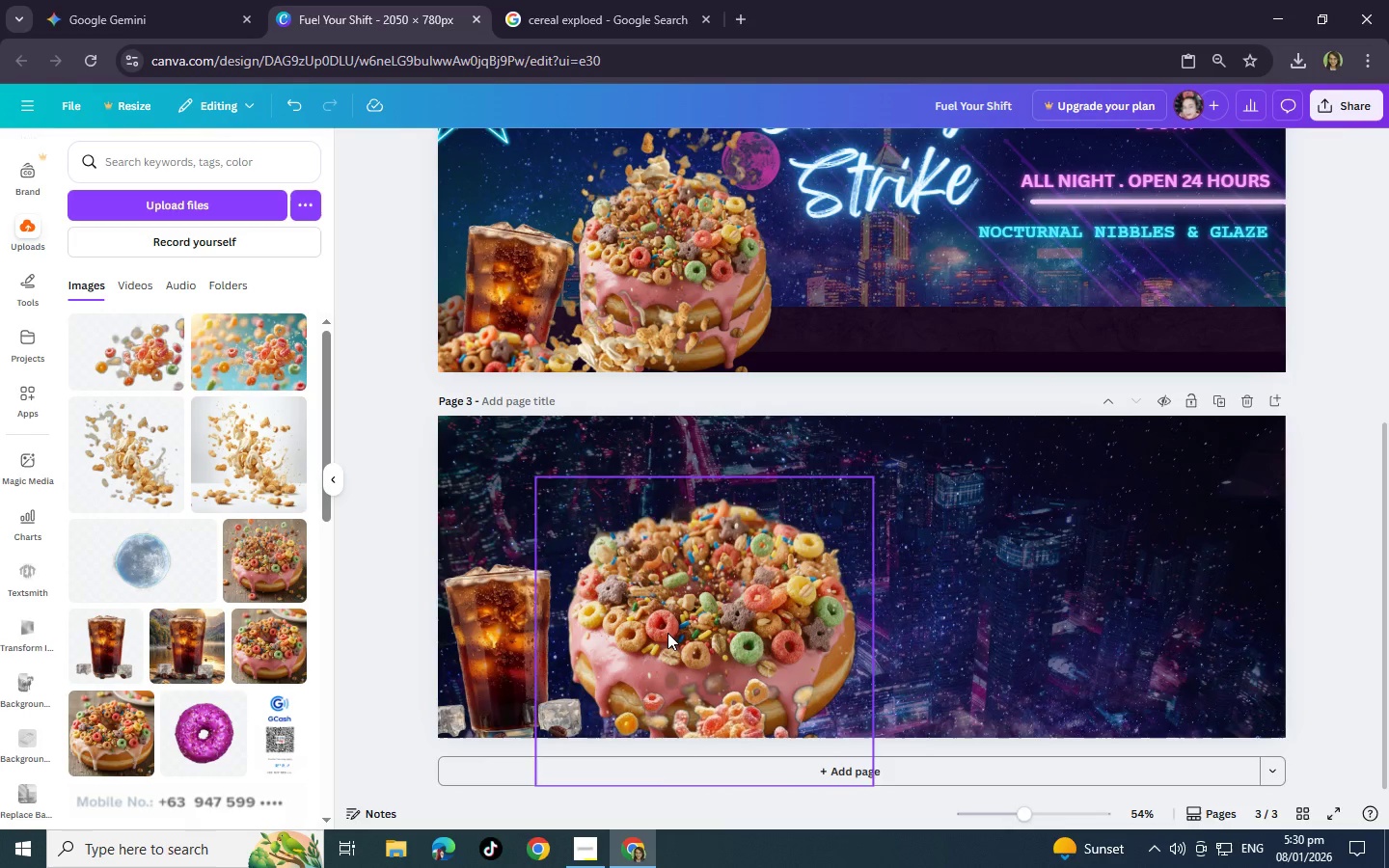 
left_click_drag(start_coordinate=[727, 722], to_coordinate=[774, 702])
 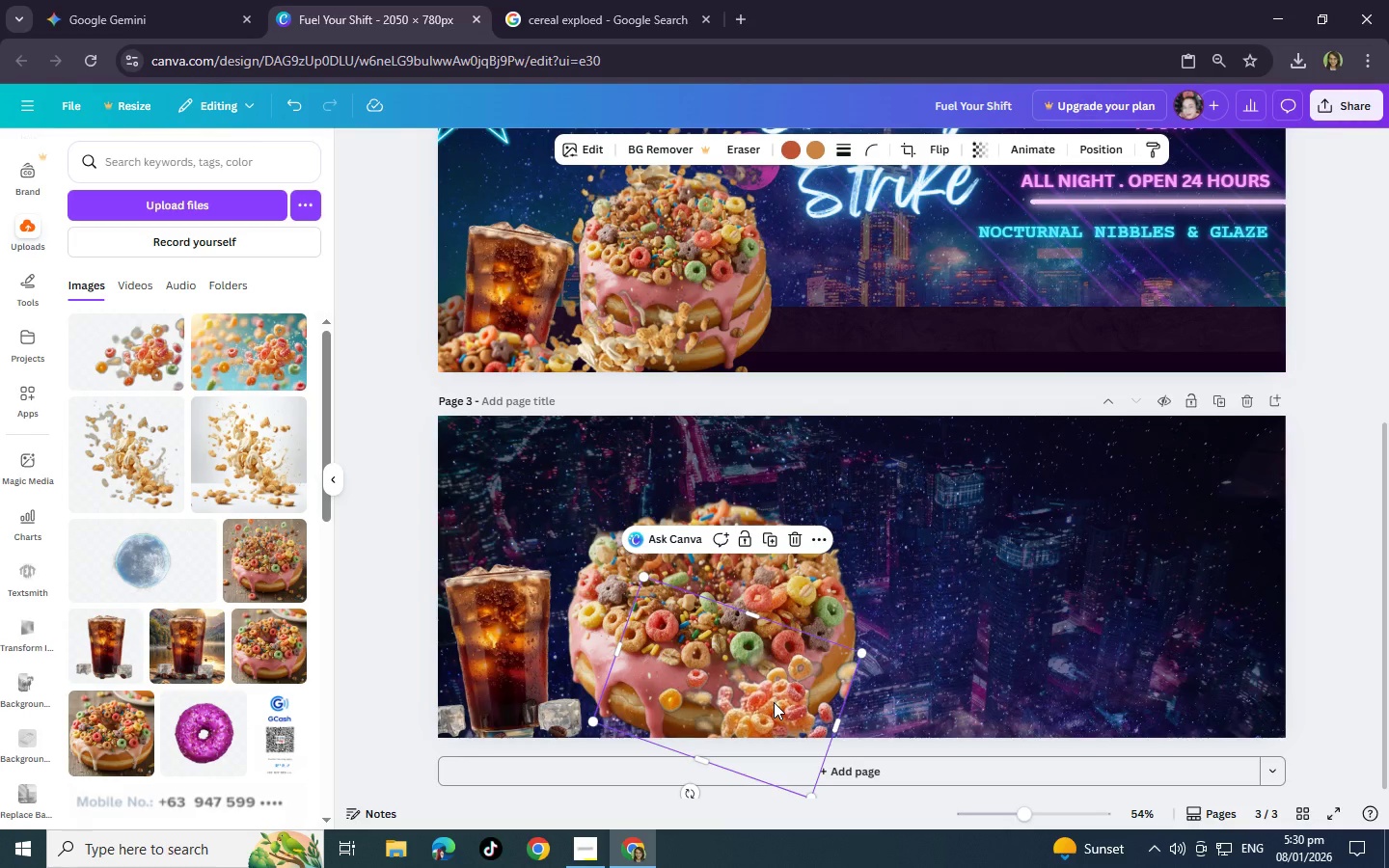 
wait(10.19)
 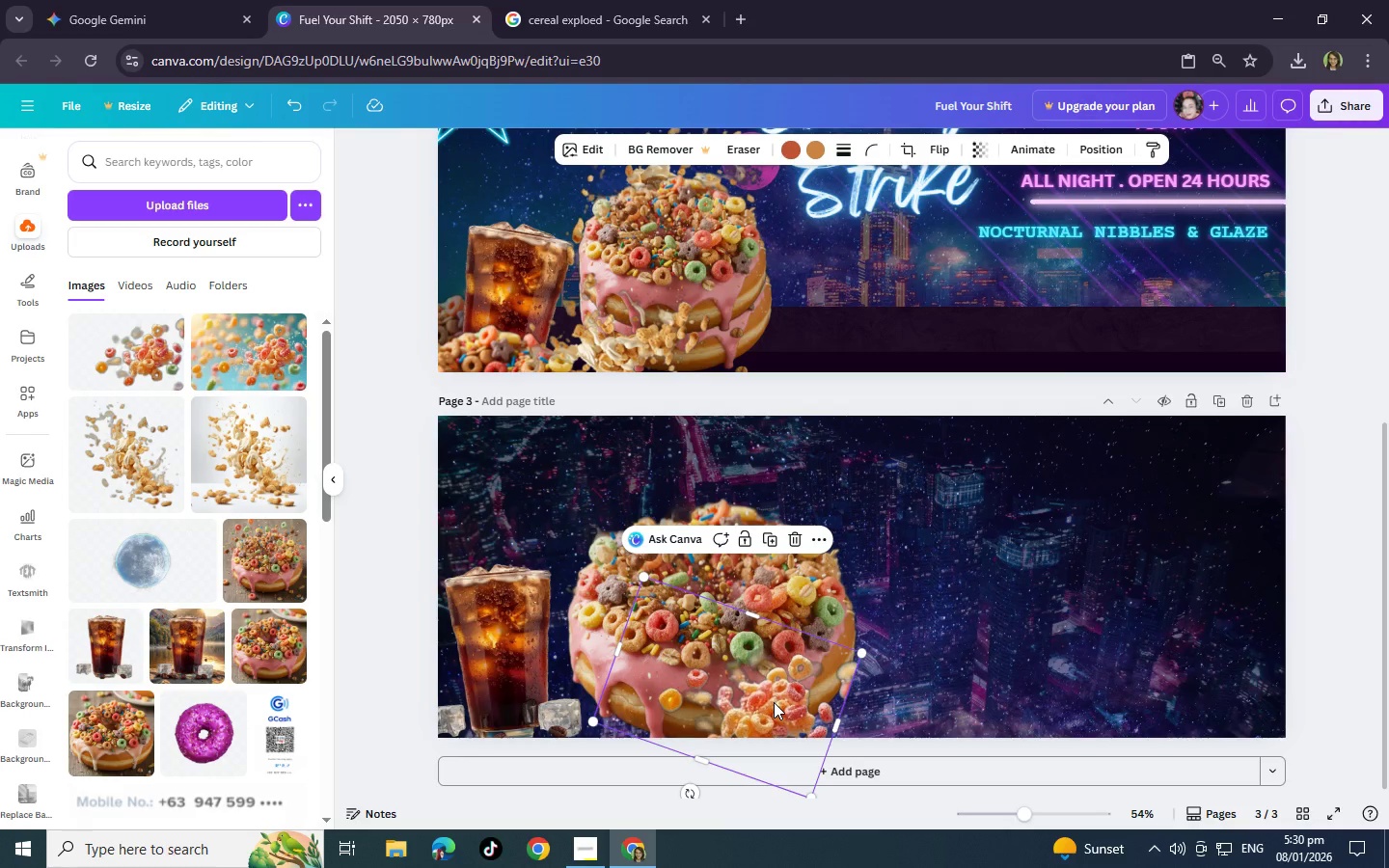 
left_click([795, 535])
 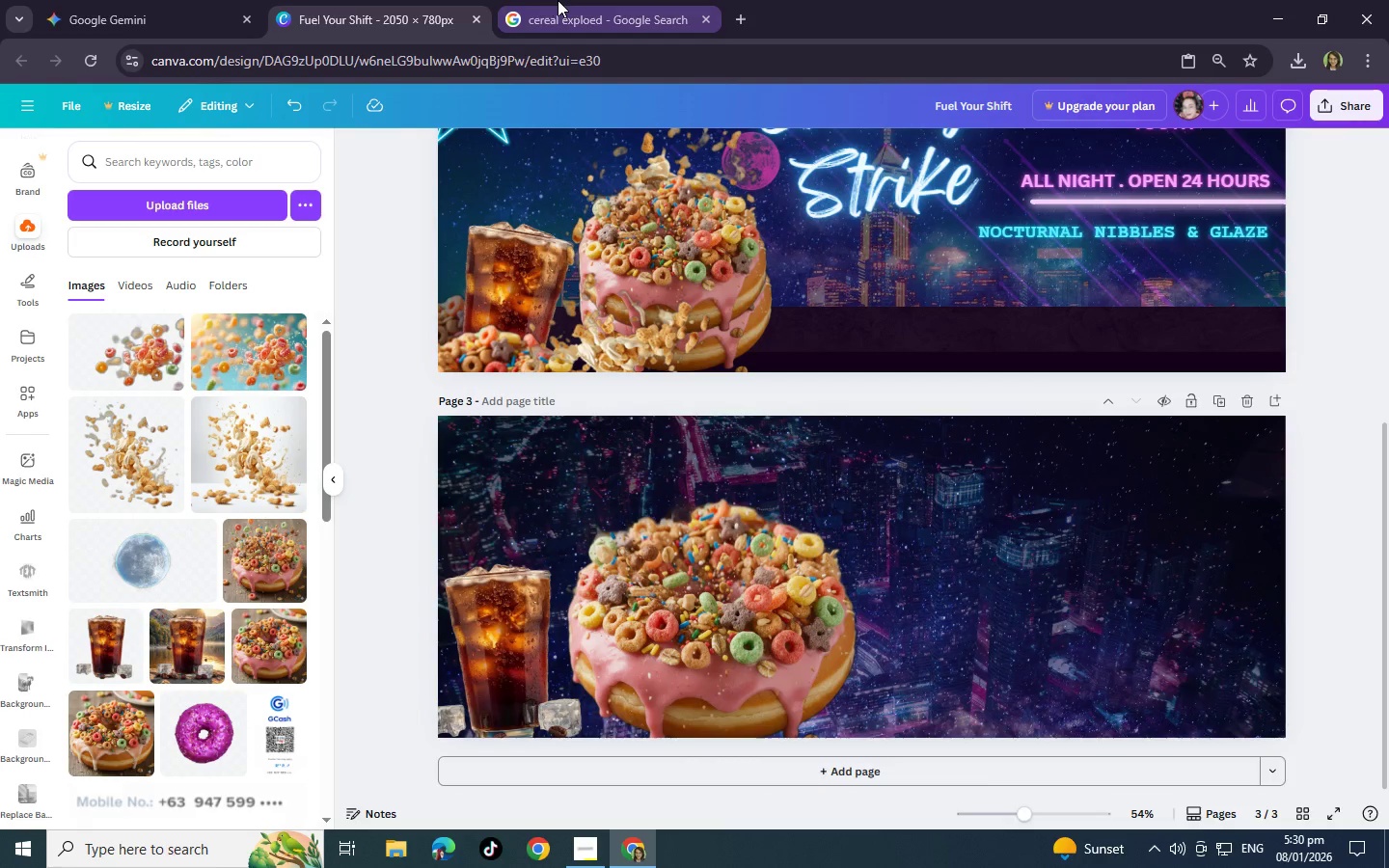 
left_click([558, 0])
 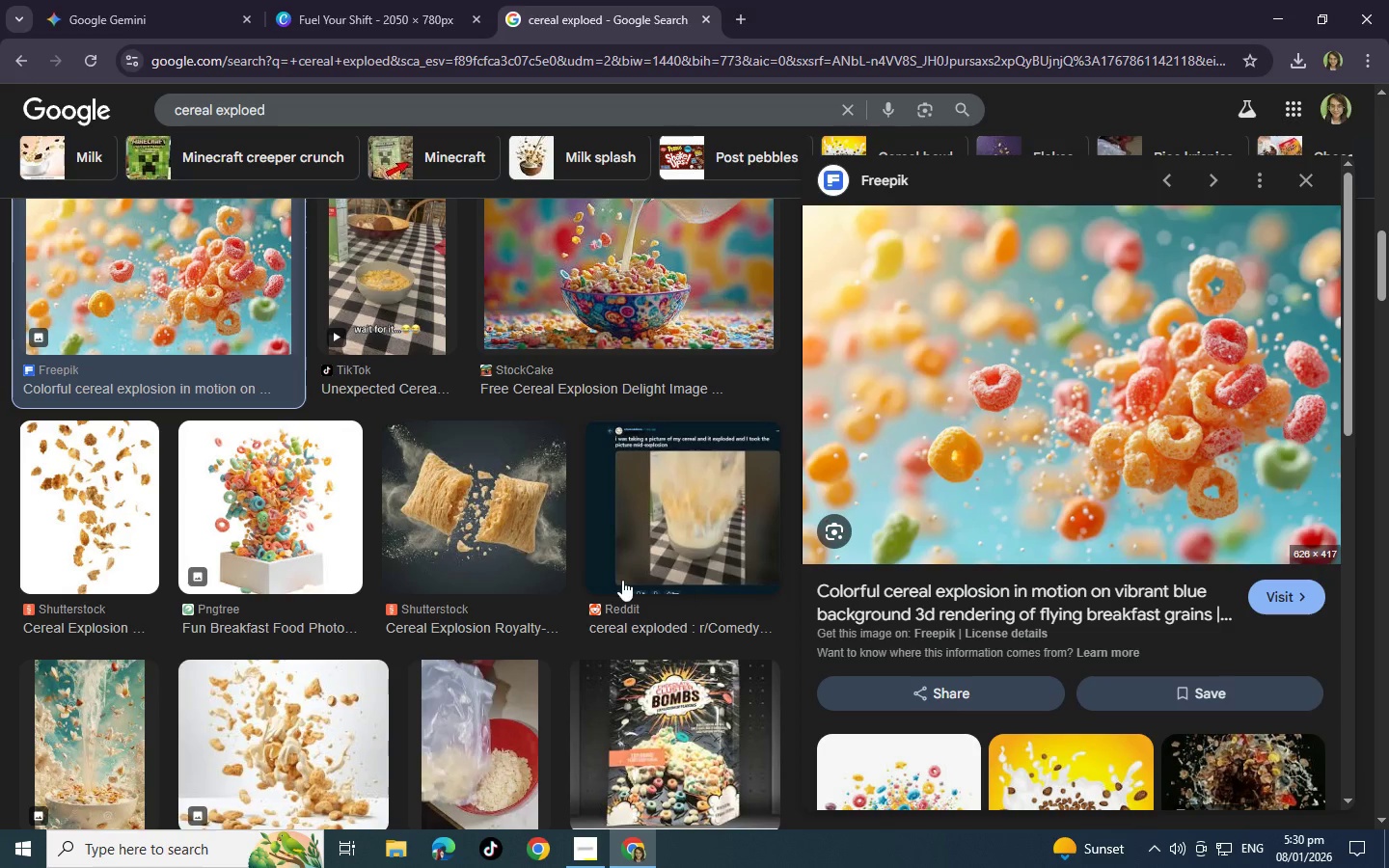 
scroll: coordinate [558, 676], scroll_direction: down, amount: 3.0
 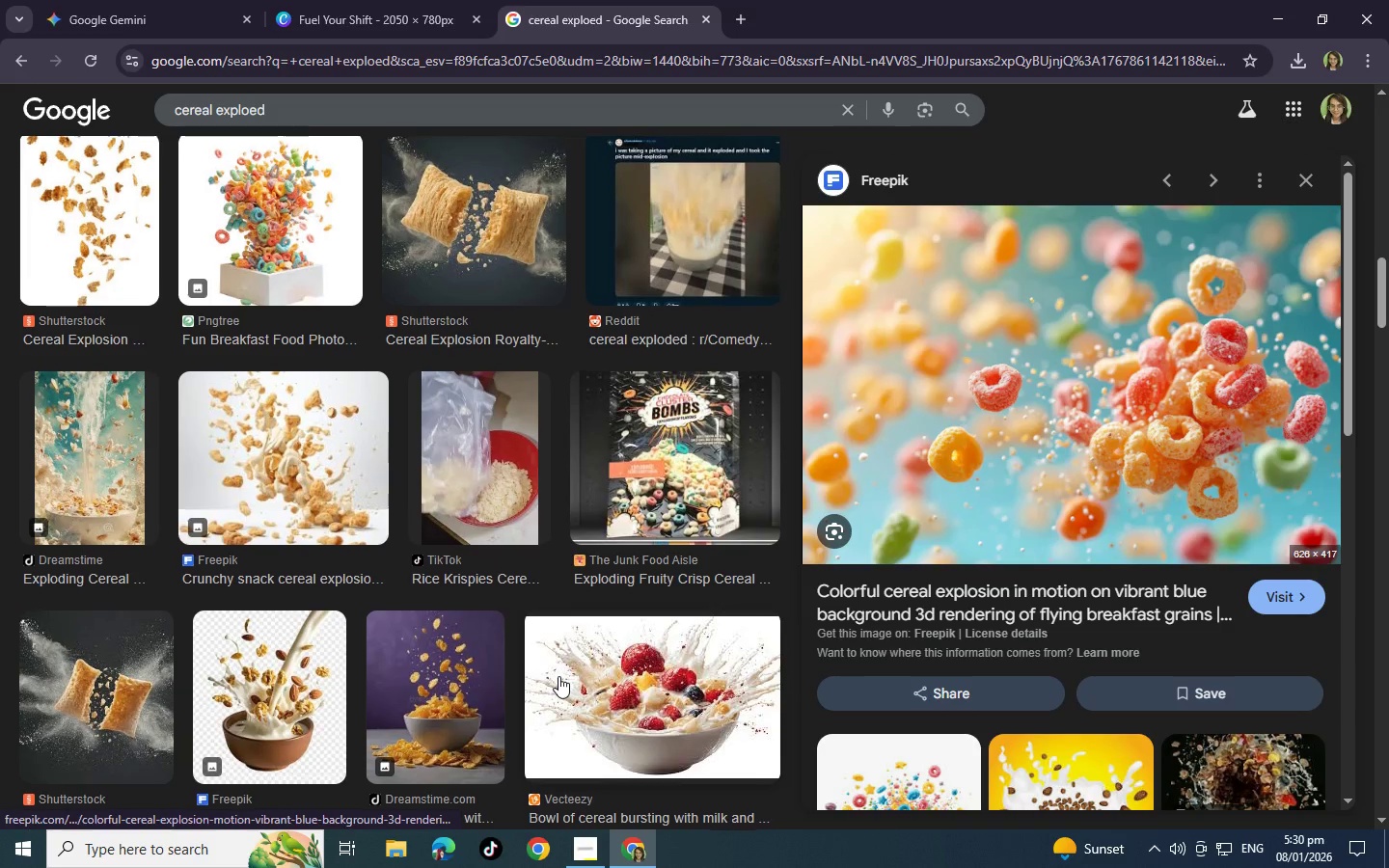 
scroll: coordinate [558, 676], scroll_direction: up, amount: 1.0
 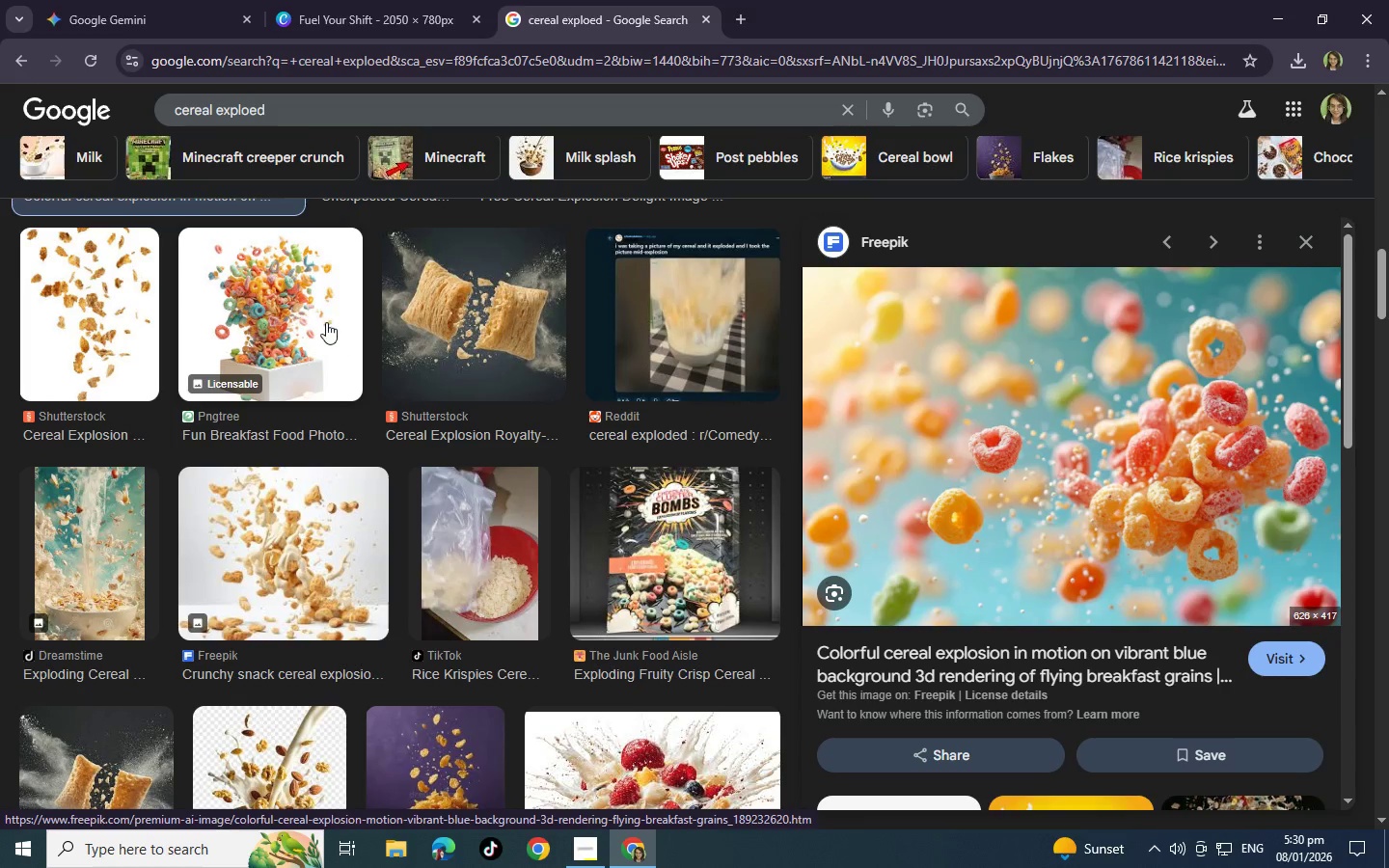 
left_click([299, 319])
 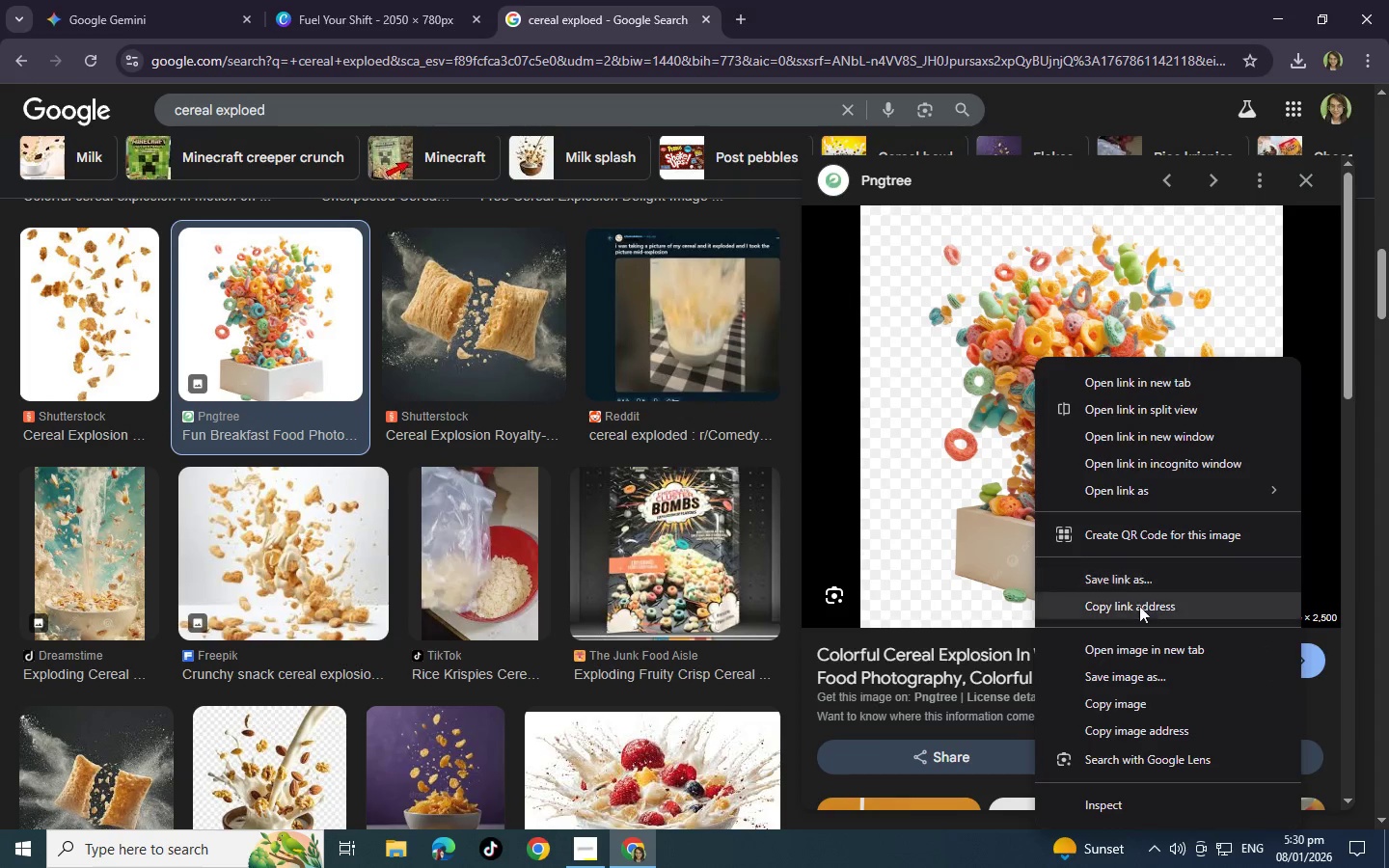 
wait(6.02)
 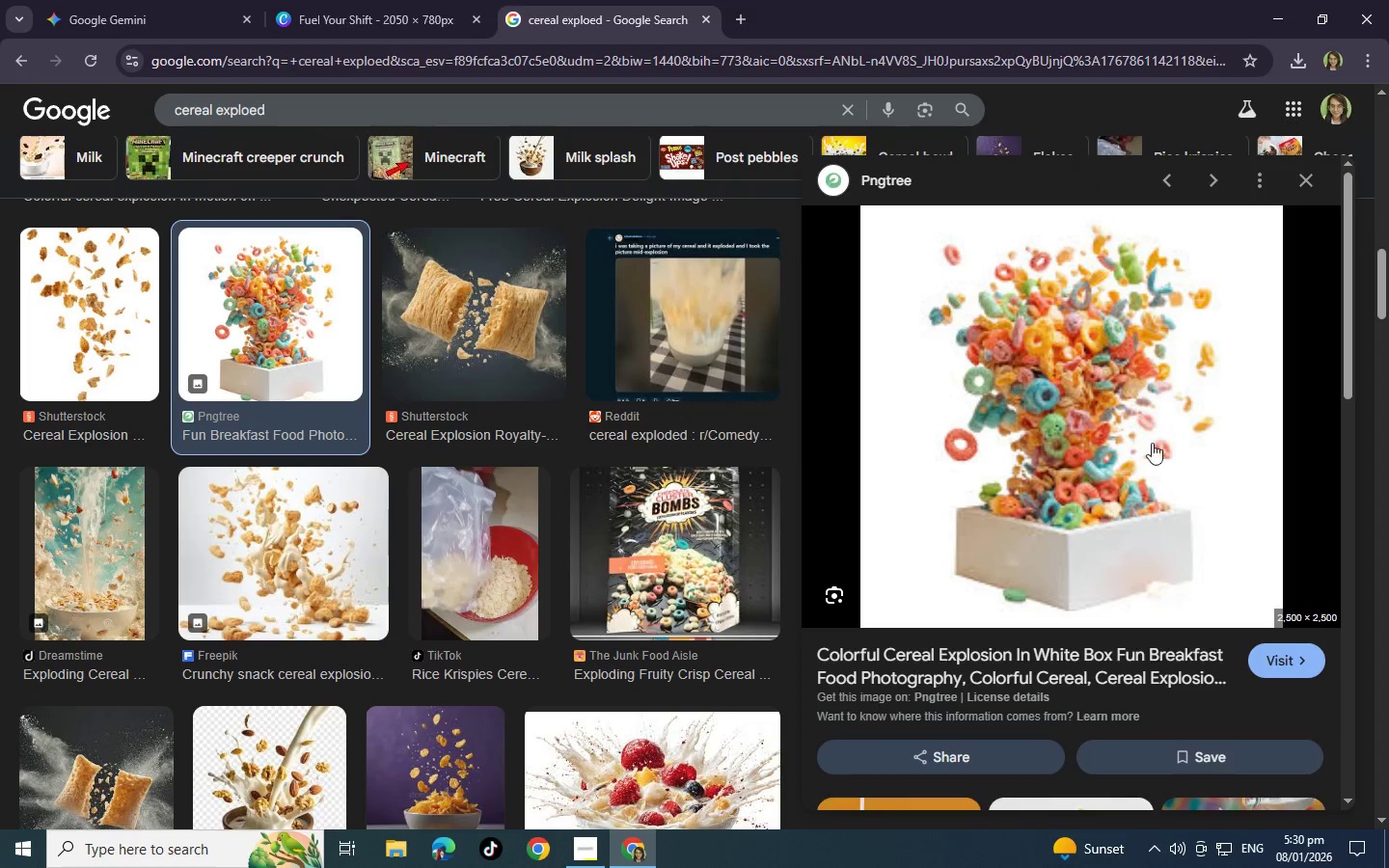 
left_click([1143, 695])
 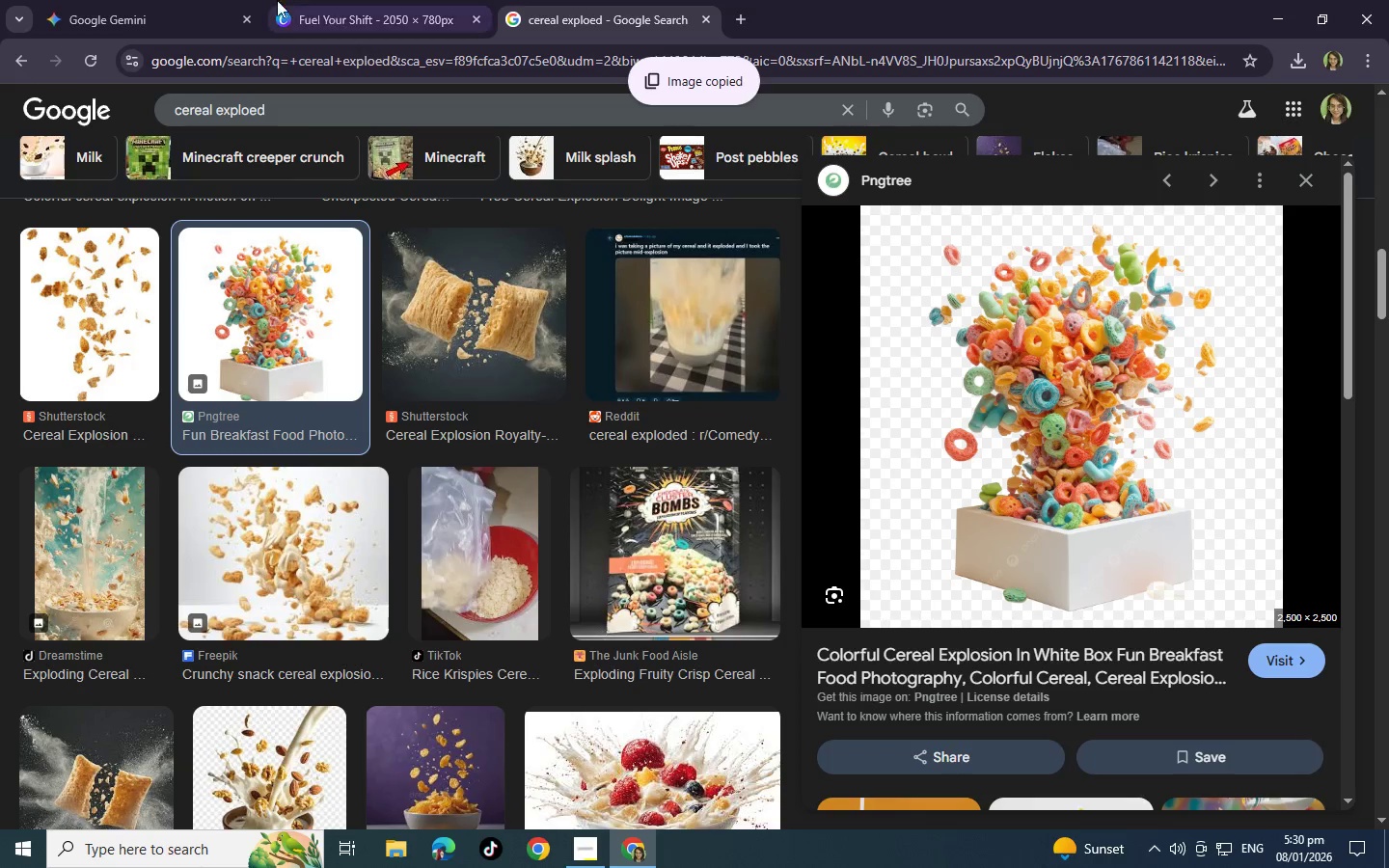 
left_click([164, 0])
 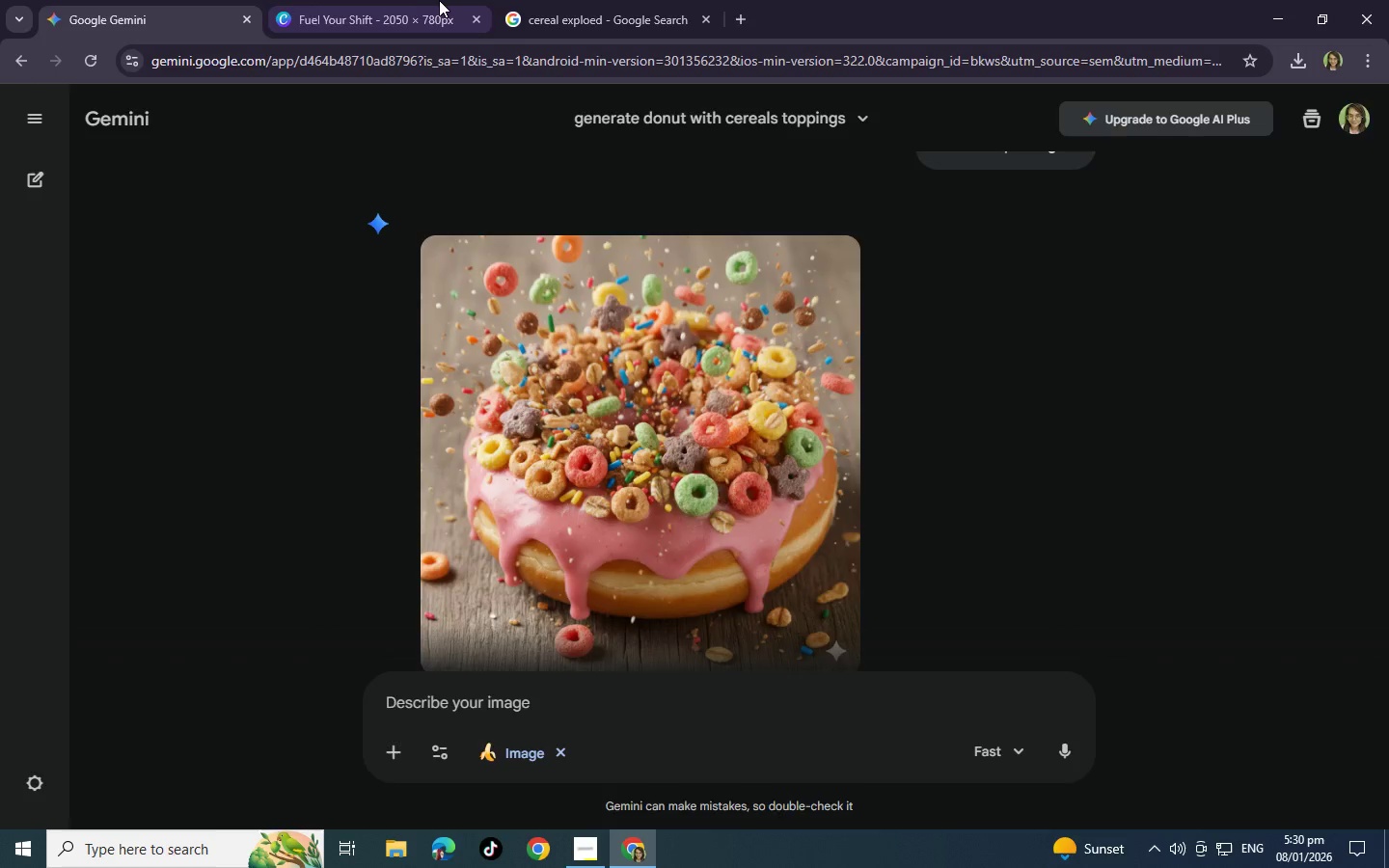 
left_click([440, 0])
 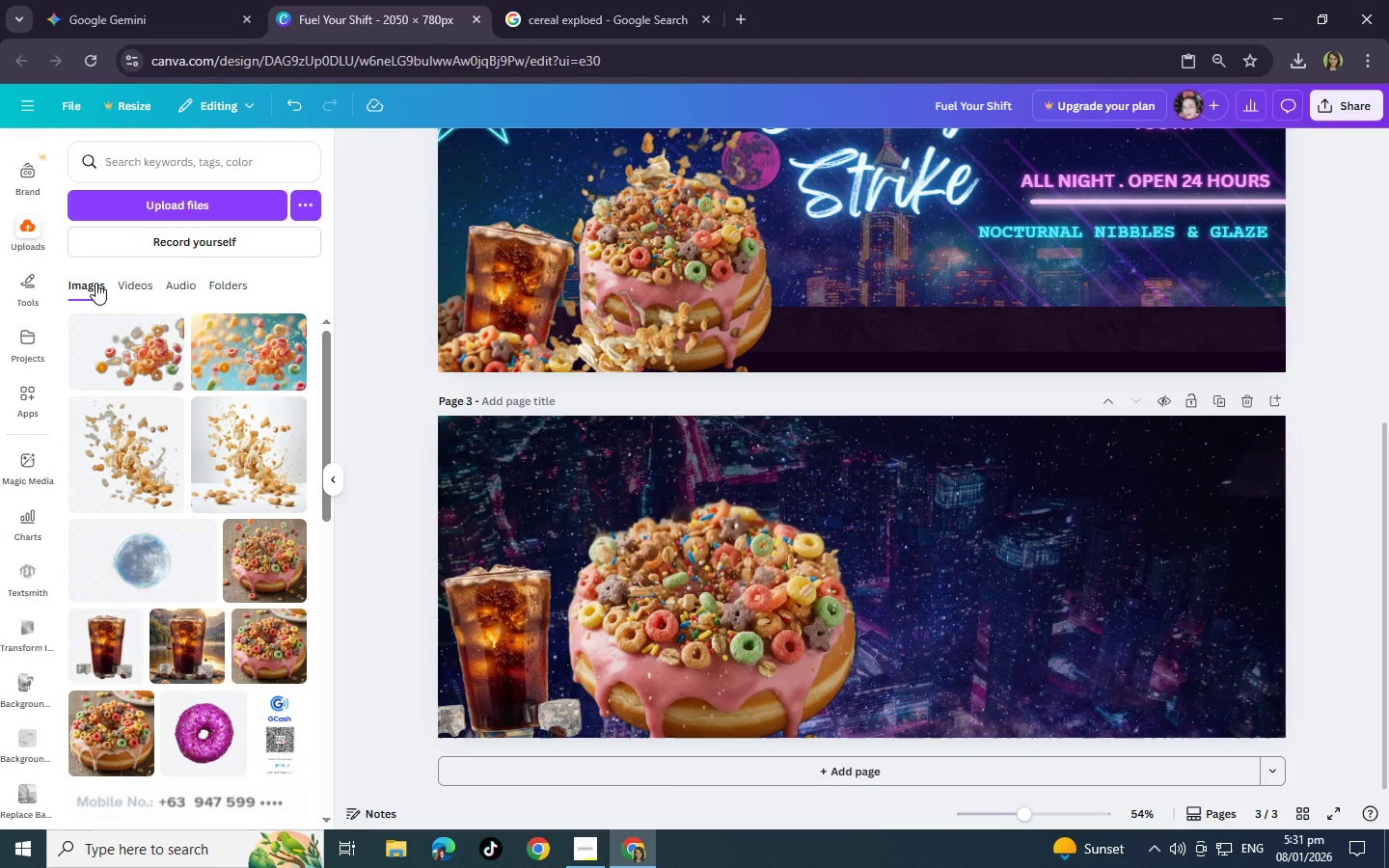 
key(Control+V)
 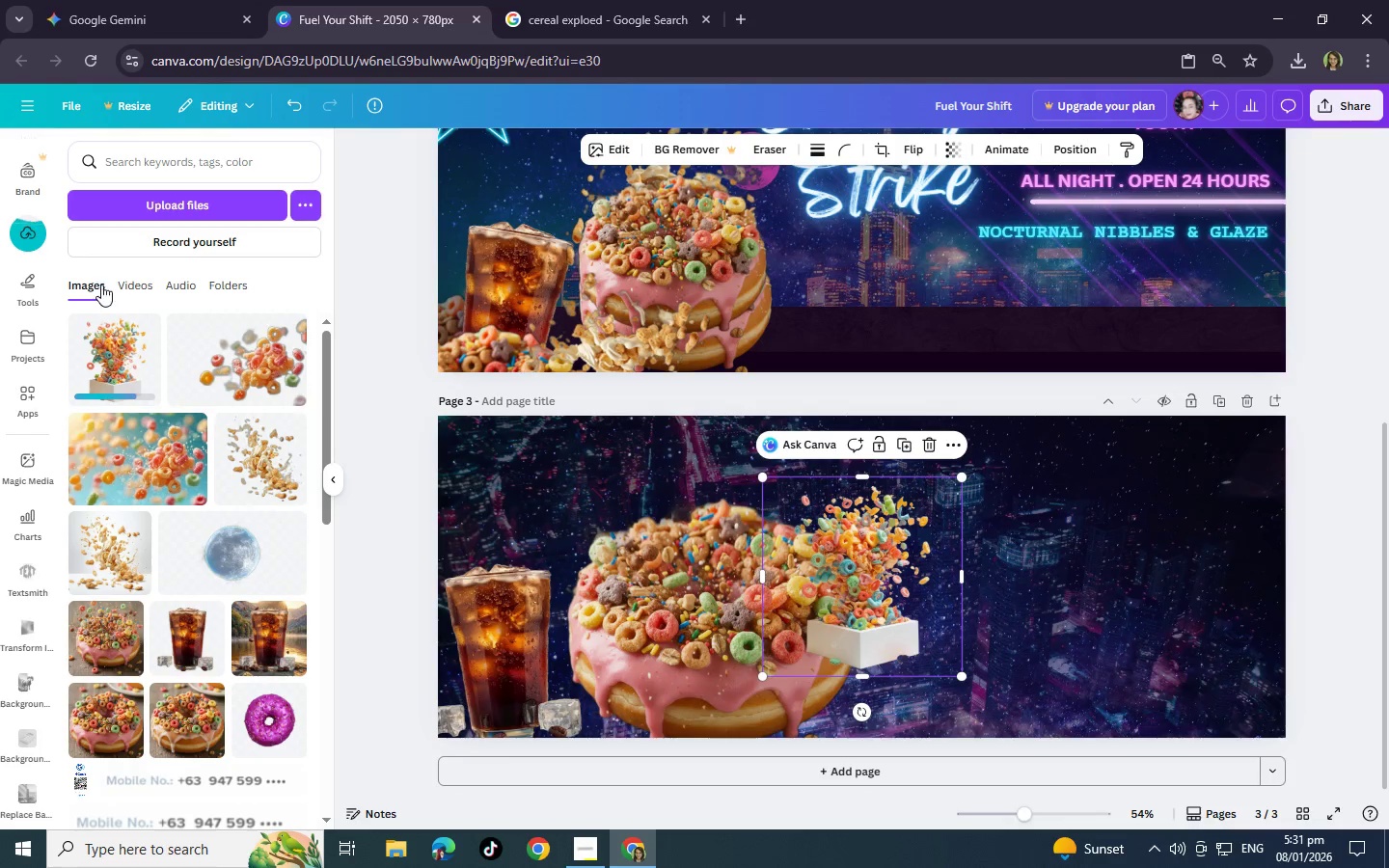 
left_click_drag(start_coordinate=[896, 631], to_coordinate=[728, 608])
 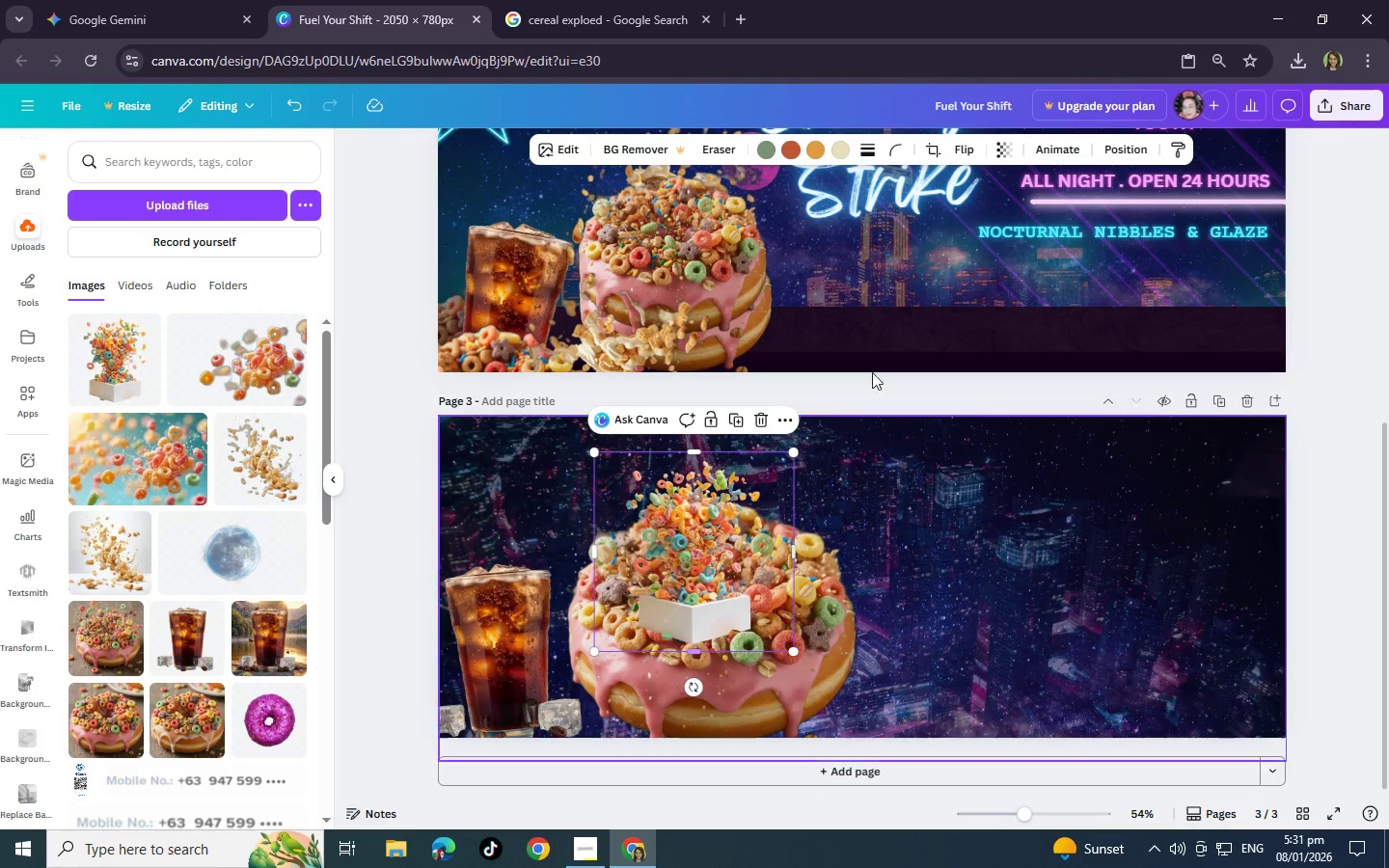 
left_click([938, 142])
 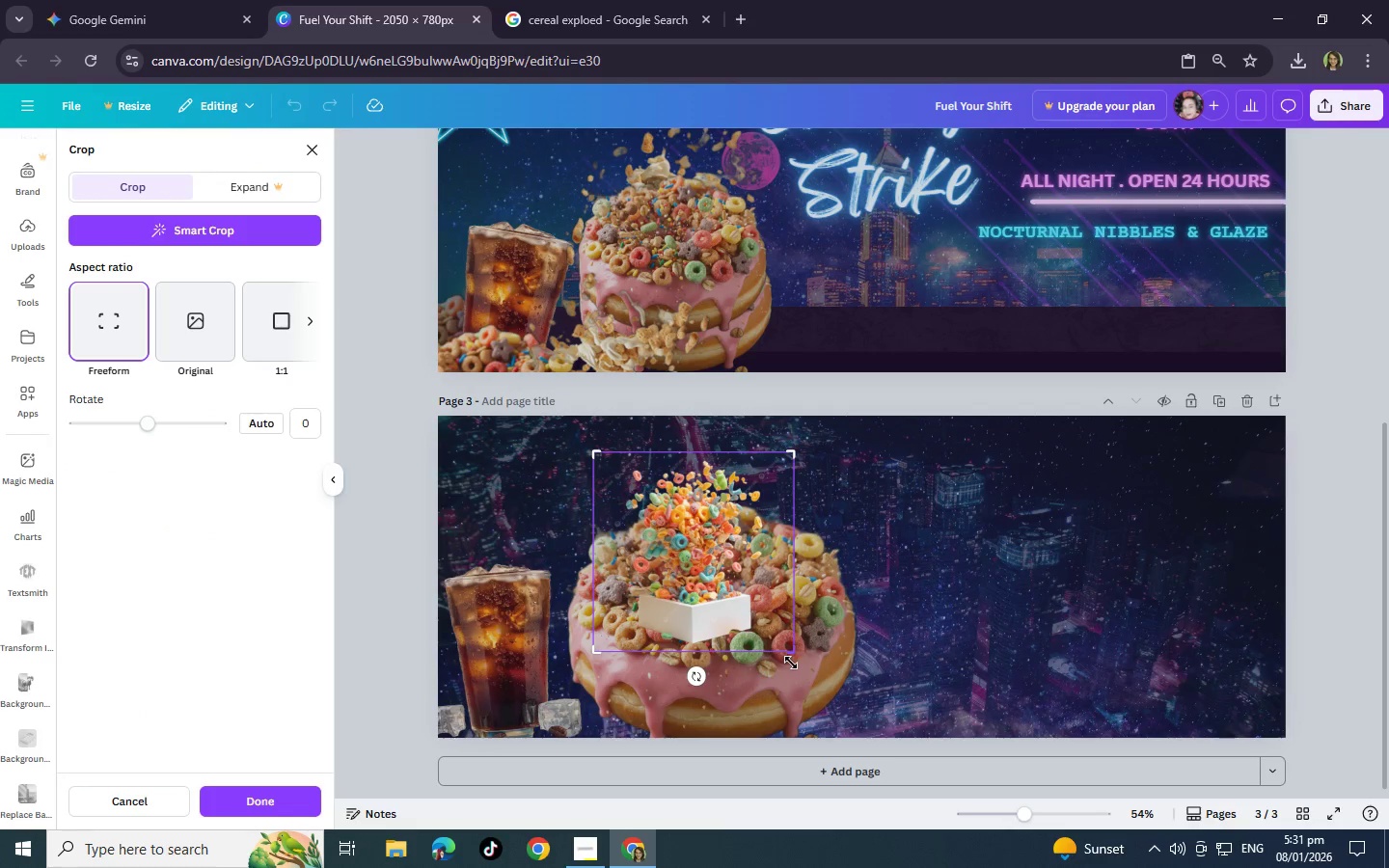 
left_click_drag(start_coordinate=[791, 653], to_coordinate=[785, 593])
 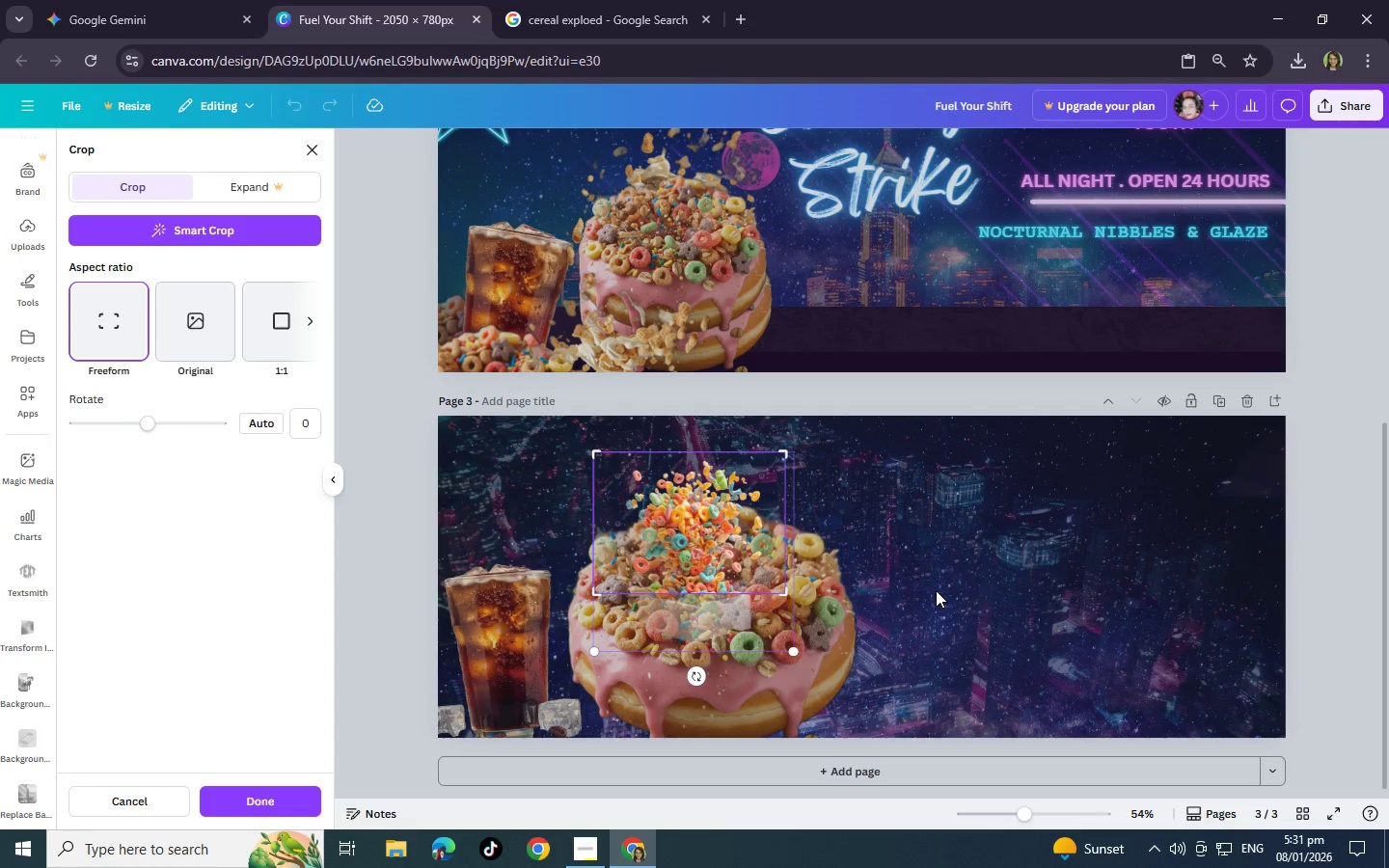 
left_click([936, 590])
 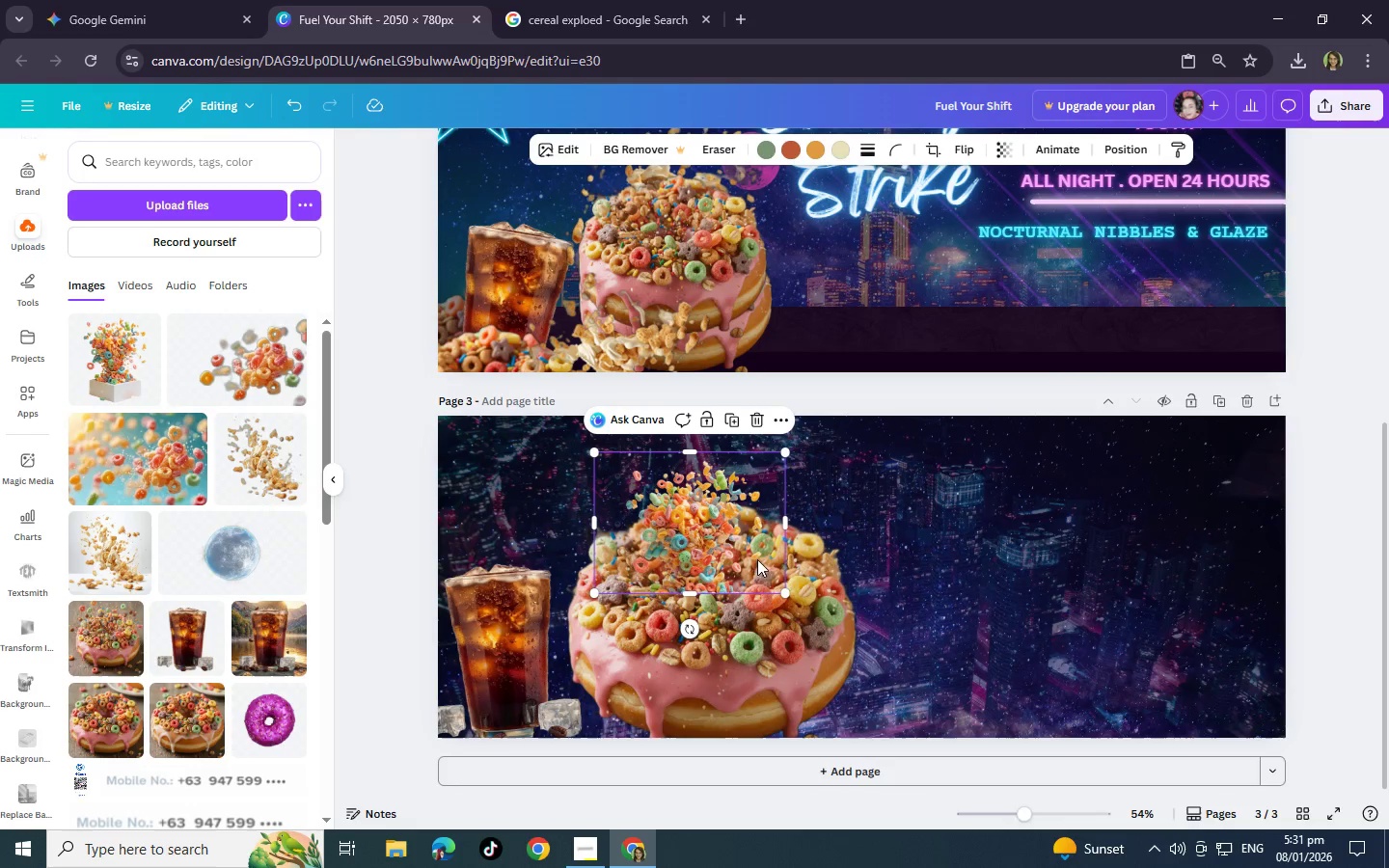 
left_click_drag(start_coordinate=[687, 537], to_coordinate=[671, 610])
 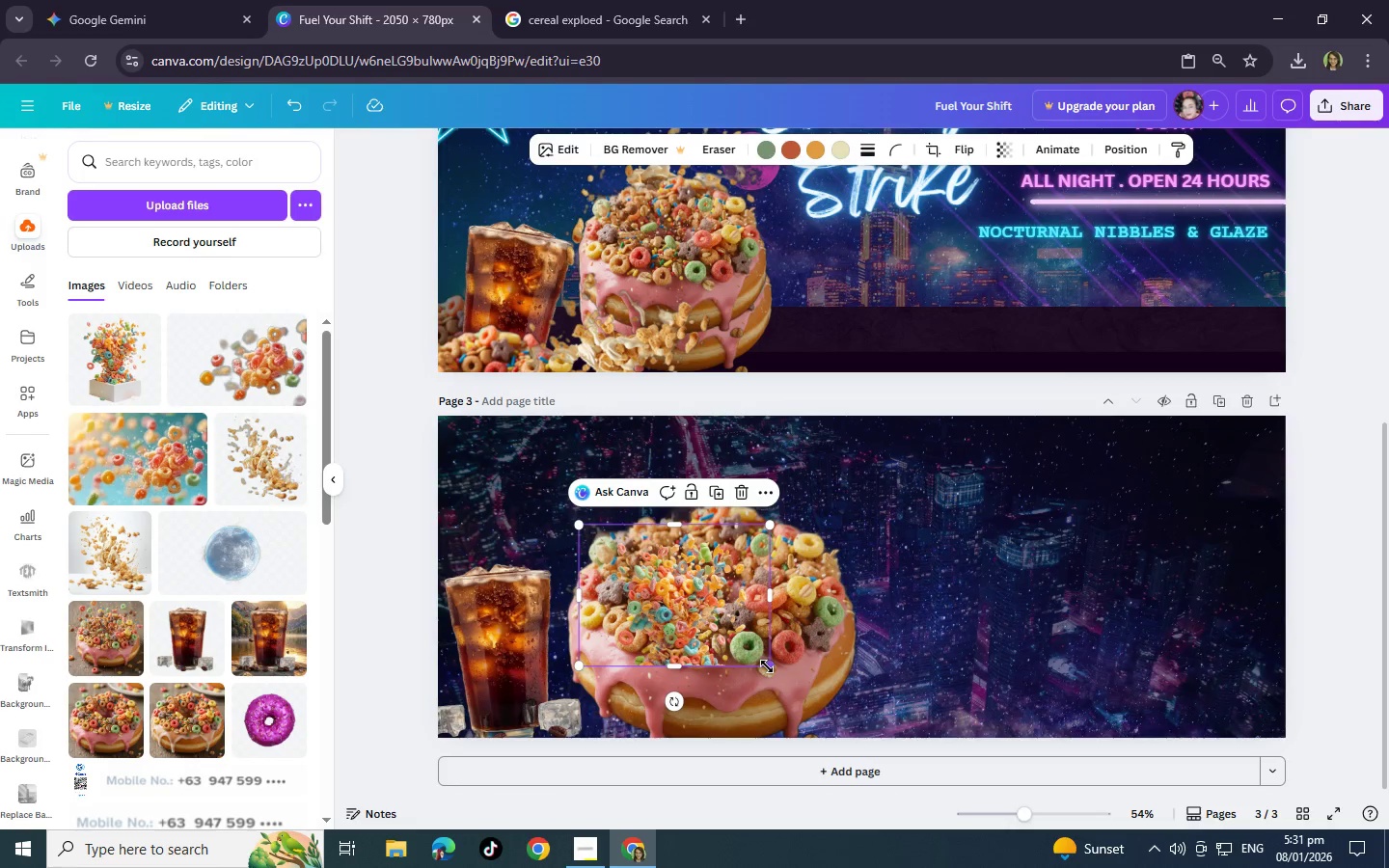 
left_click_drag(start_coordinate=[767, 666], to_coordinate=[1022, 744])
 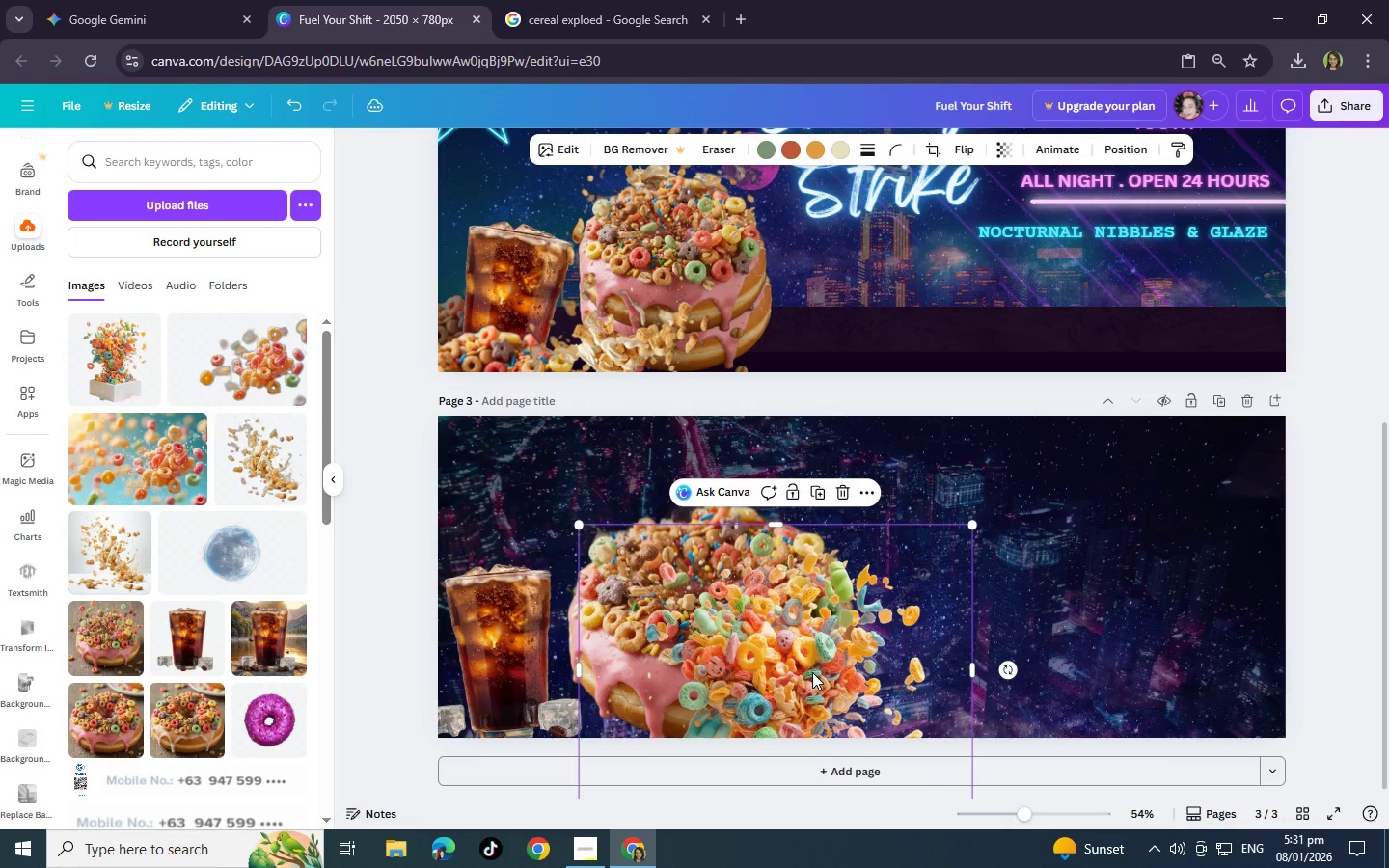 
left_click_drag(start_coordinate=[812, 672], to_coordinate=[833, 572])
 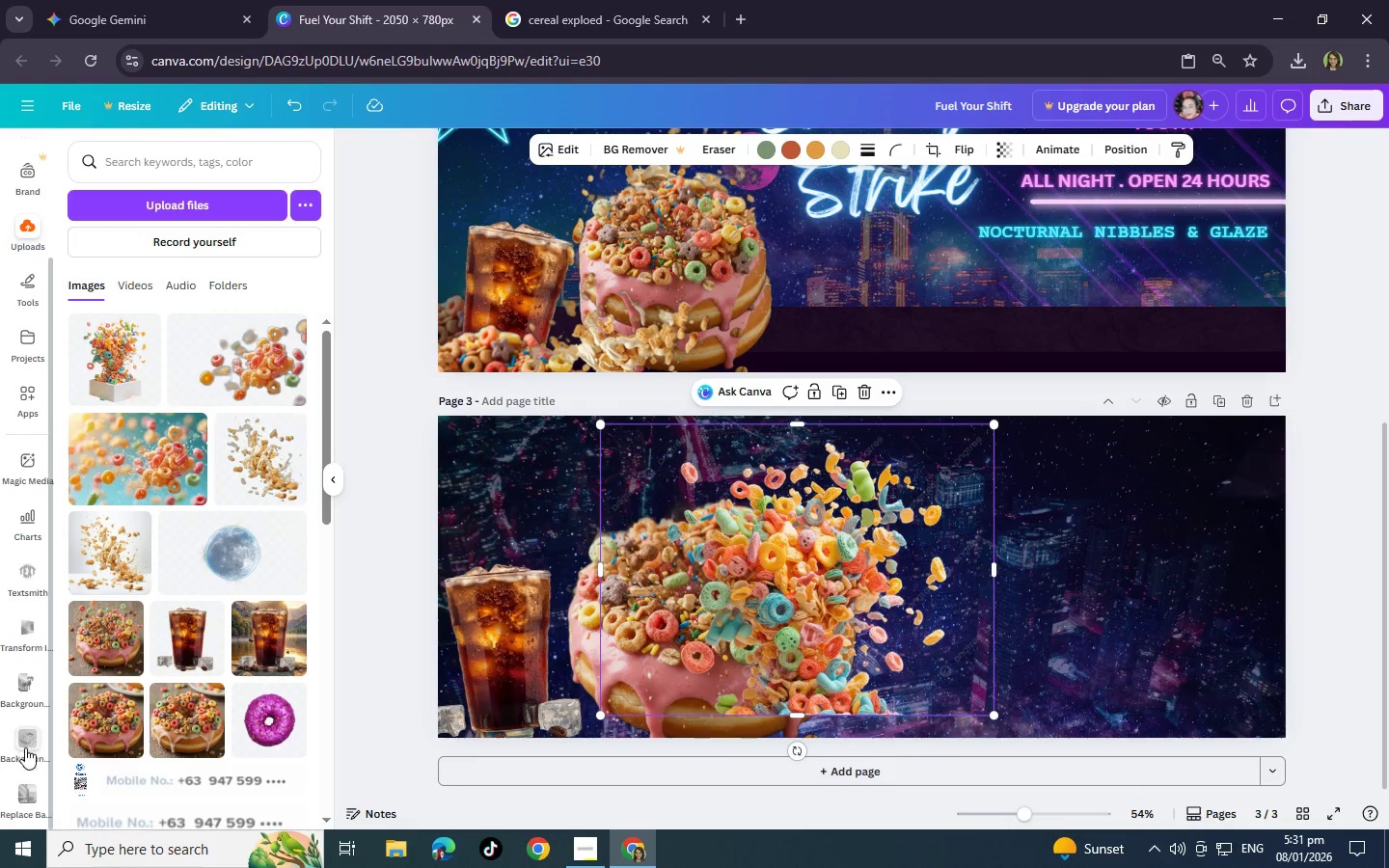 
left_click([23, 744])
 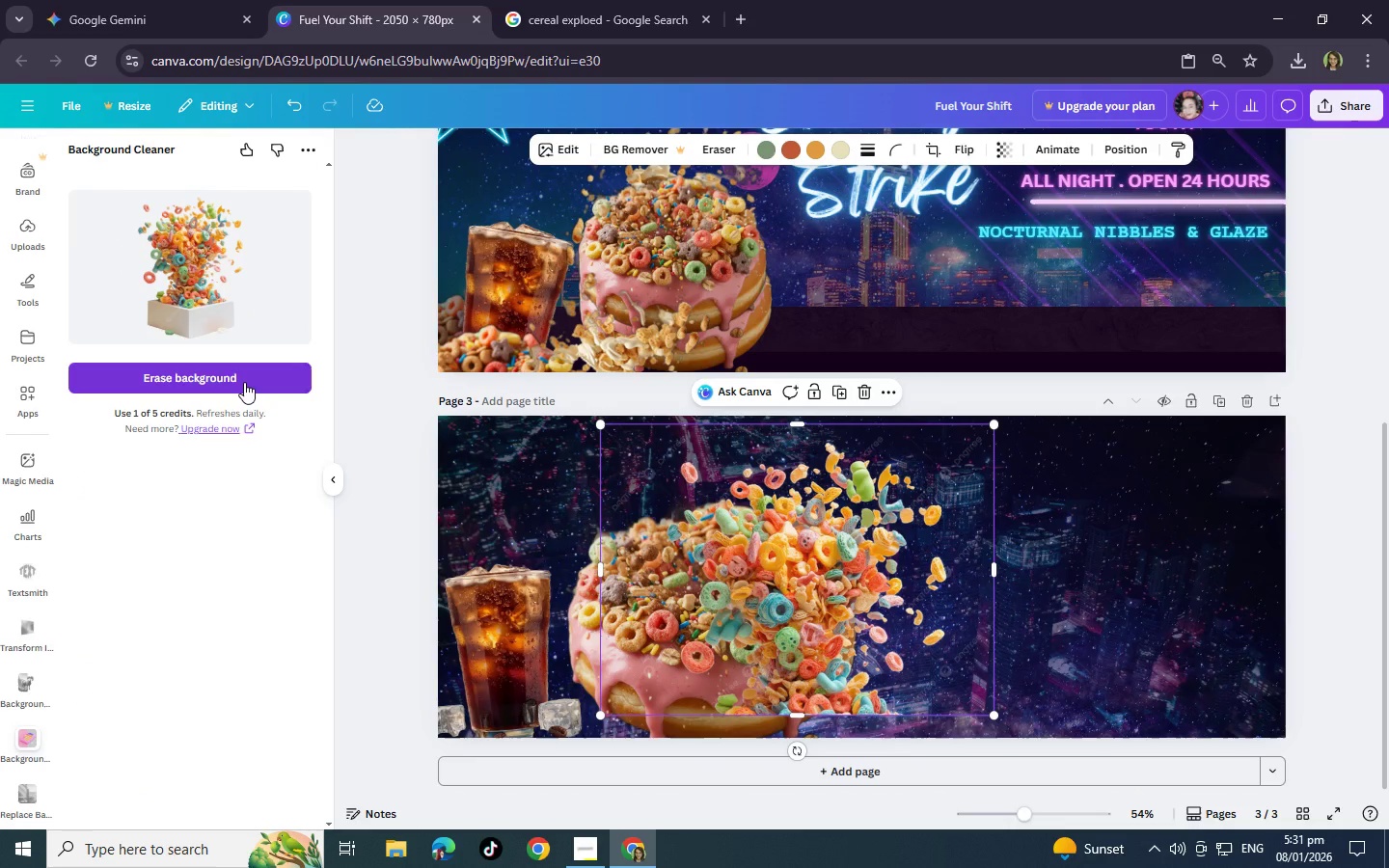 
left_click([244, 382])
 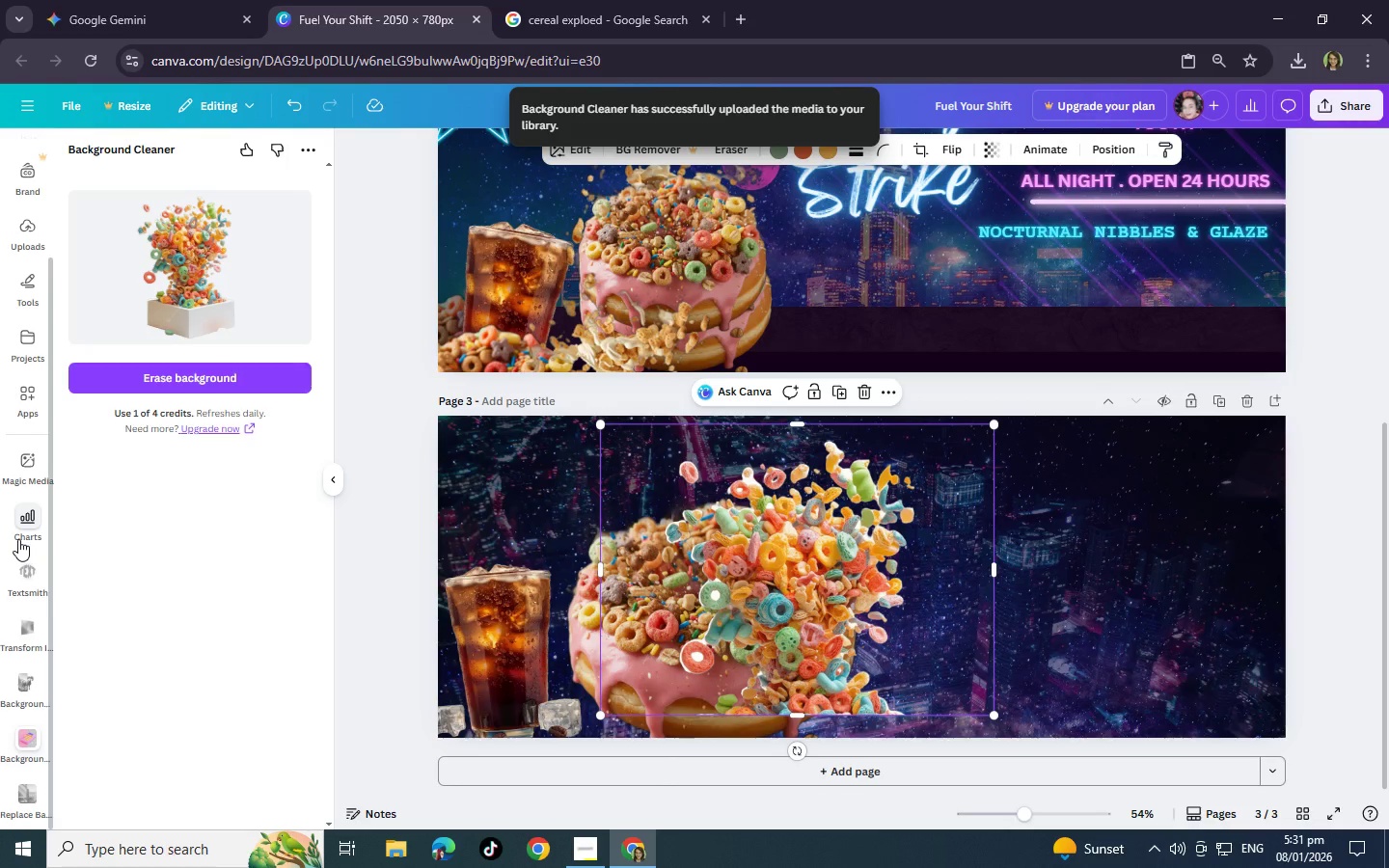 
wait(28.61)
 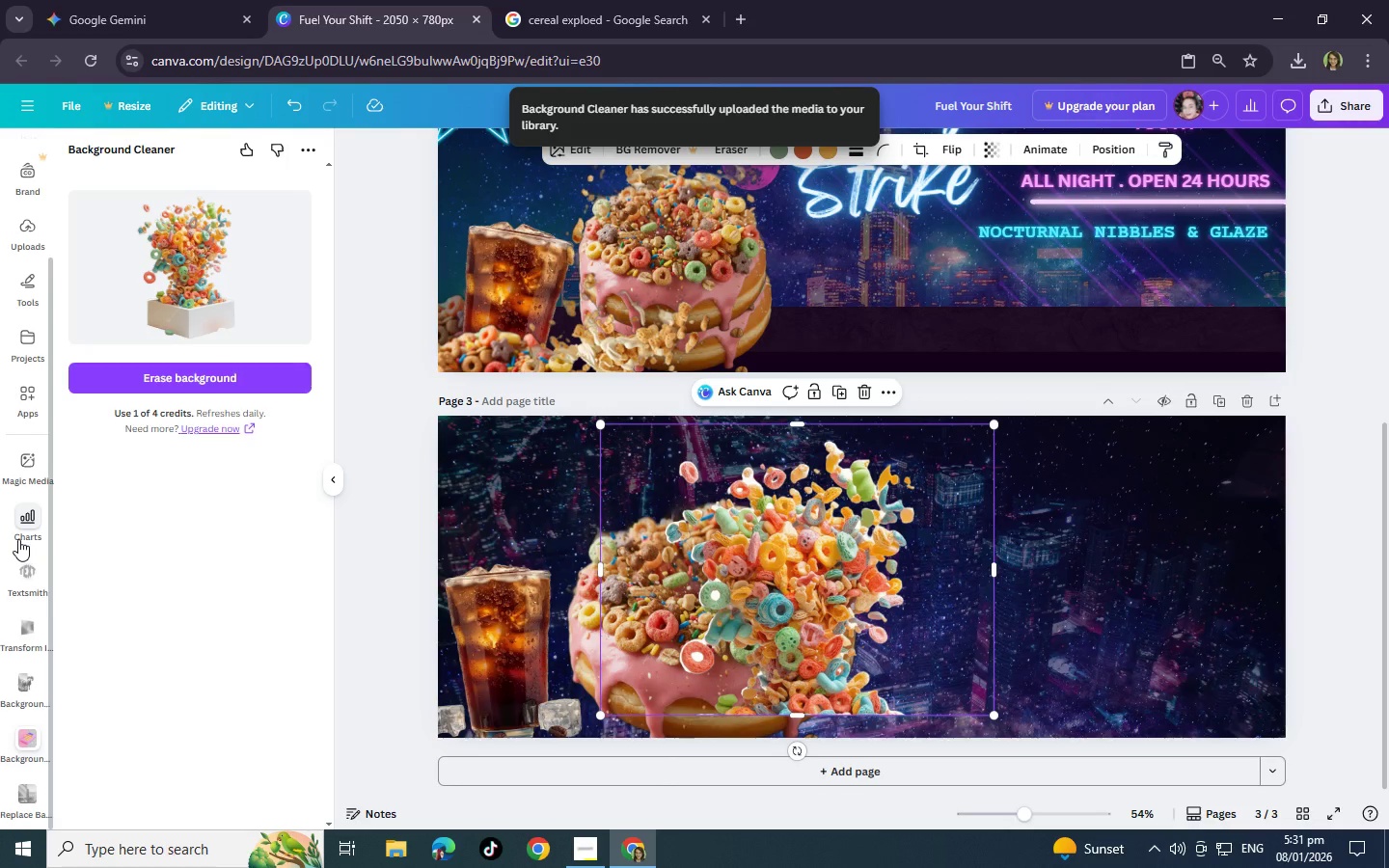 
hold_key(key=Space, duration=1.5)
 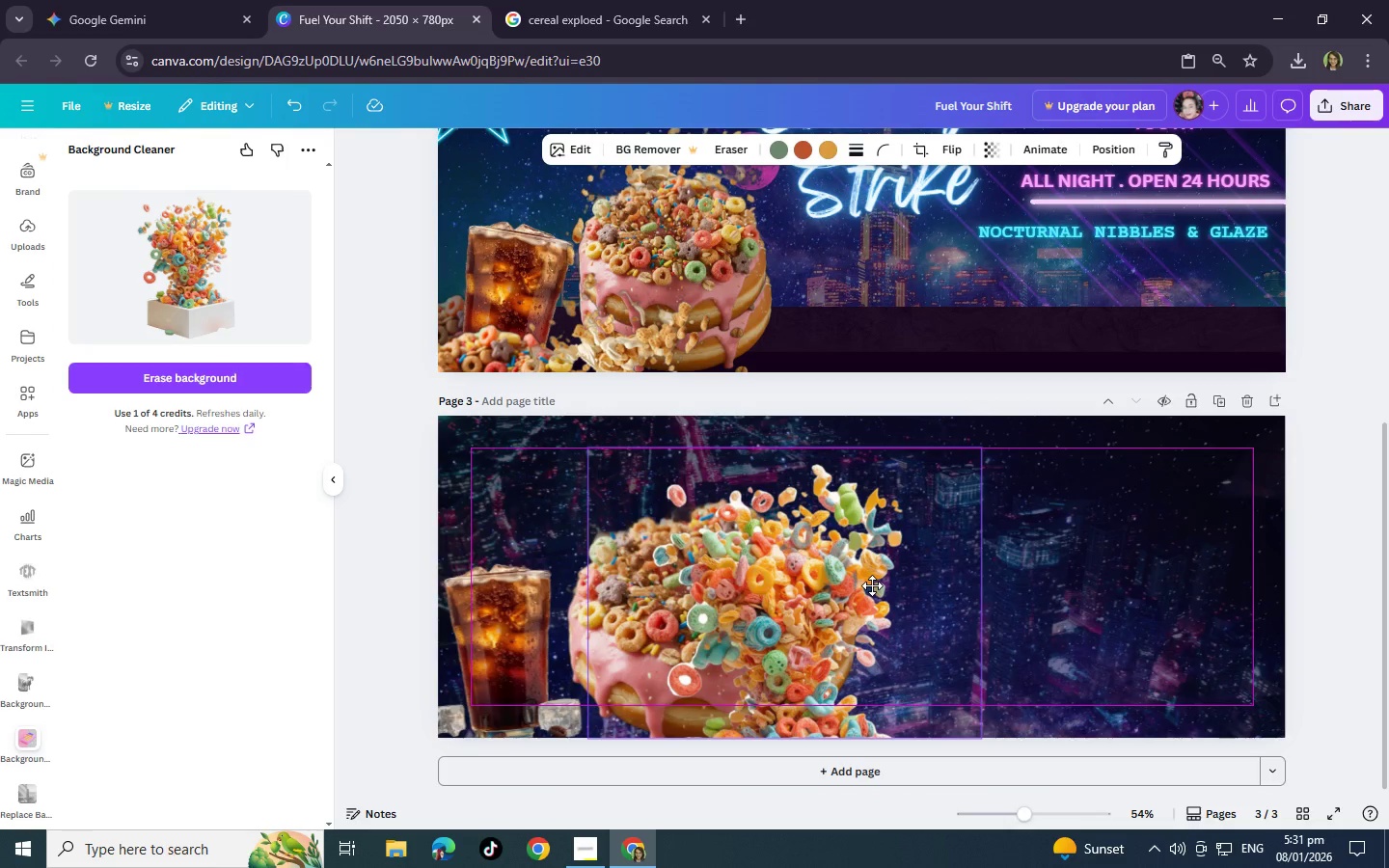 
left_click_drag(start_coordinate=[885, 559], to_coordinate=[872, 585])
 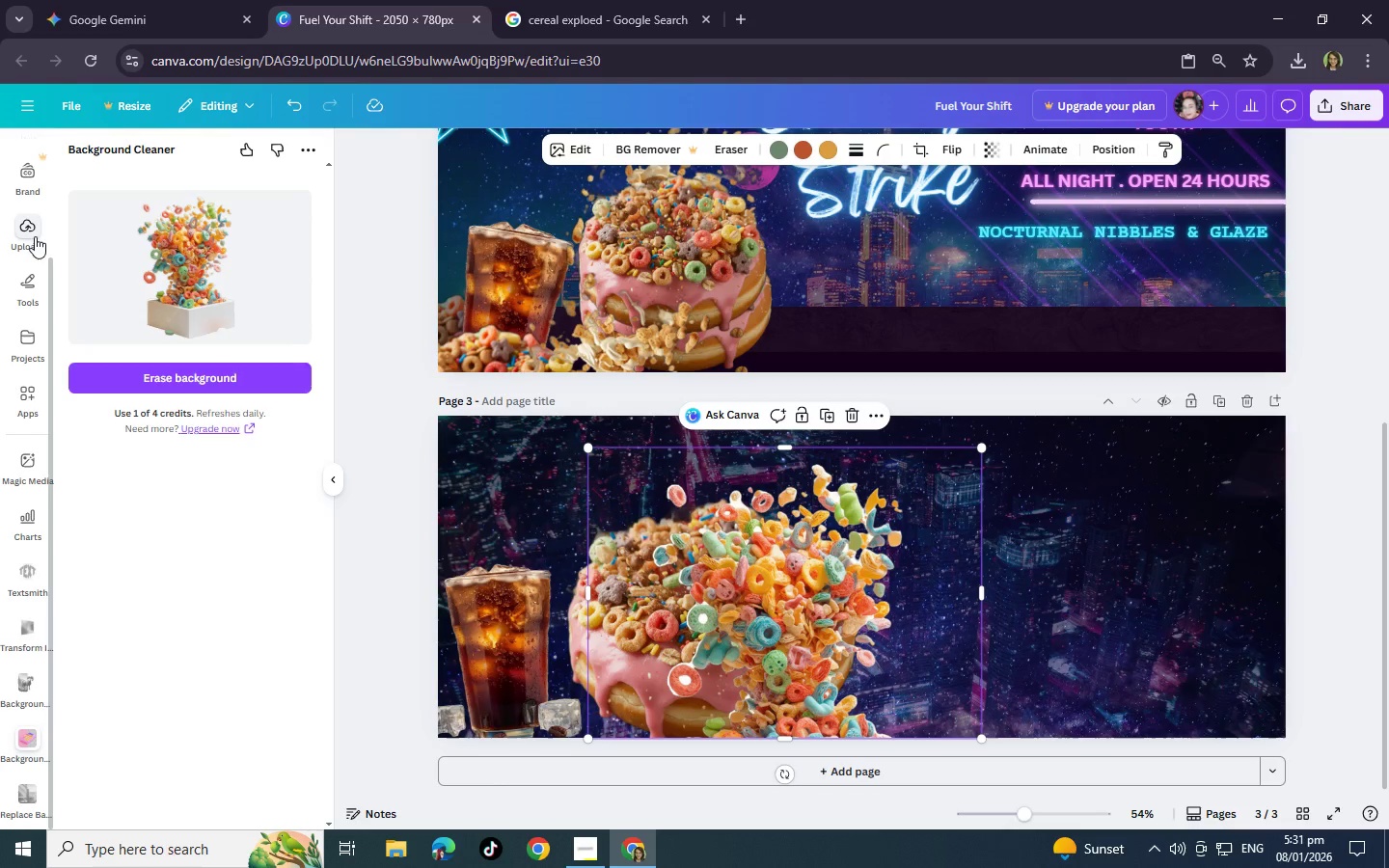 
left_click([31, 234])
 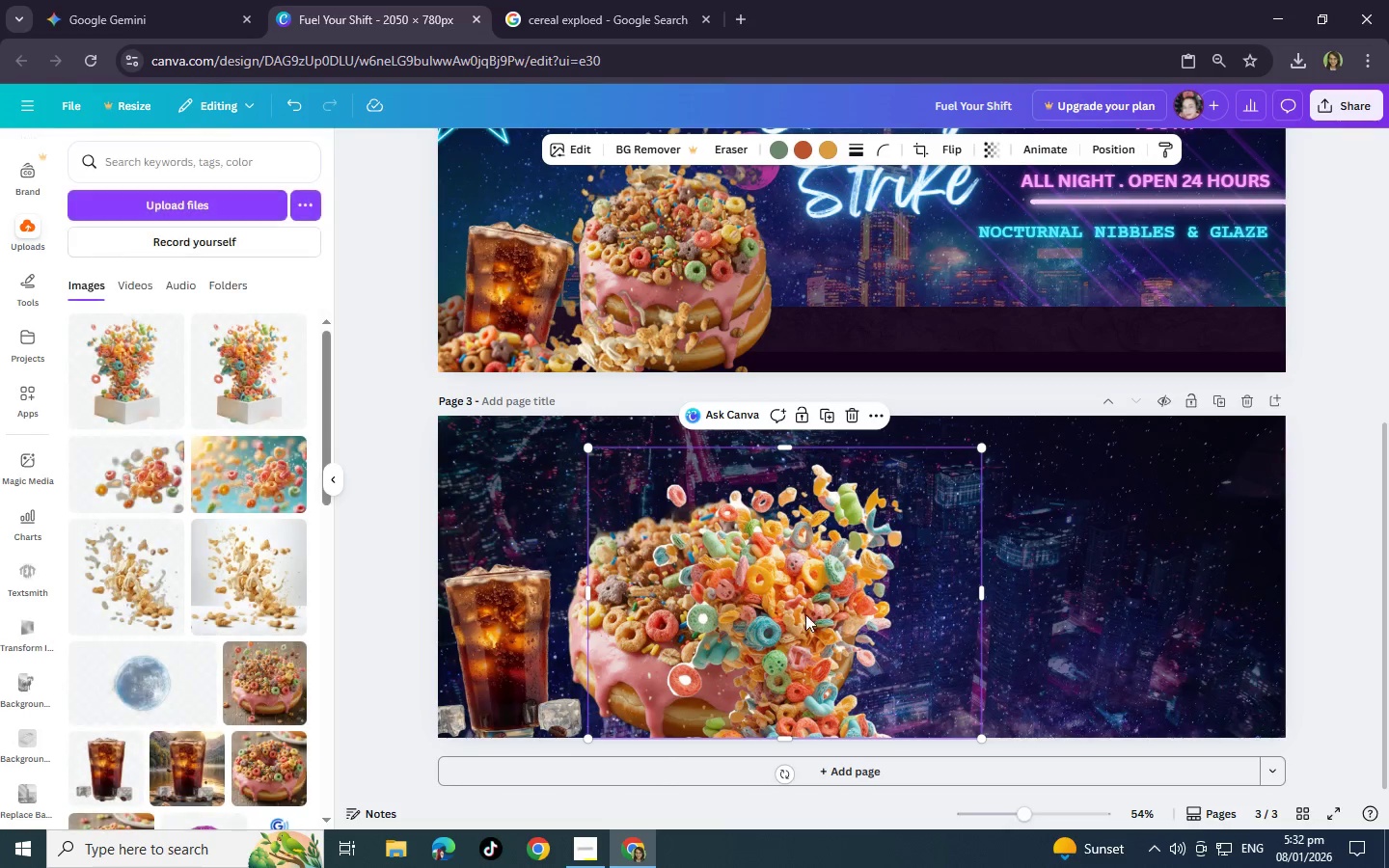 
left_click_drag(start_coordinate=[802, 613], to_coordinate=[711, 548])
 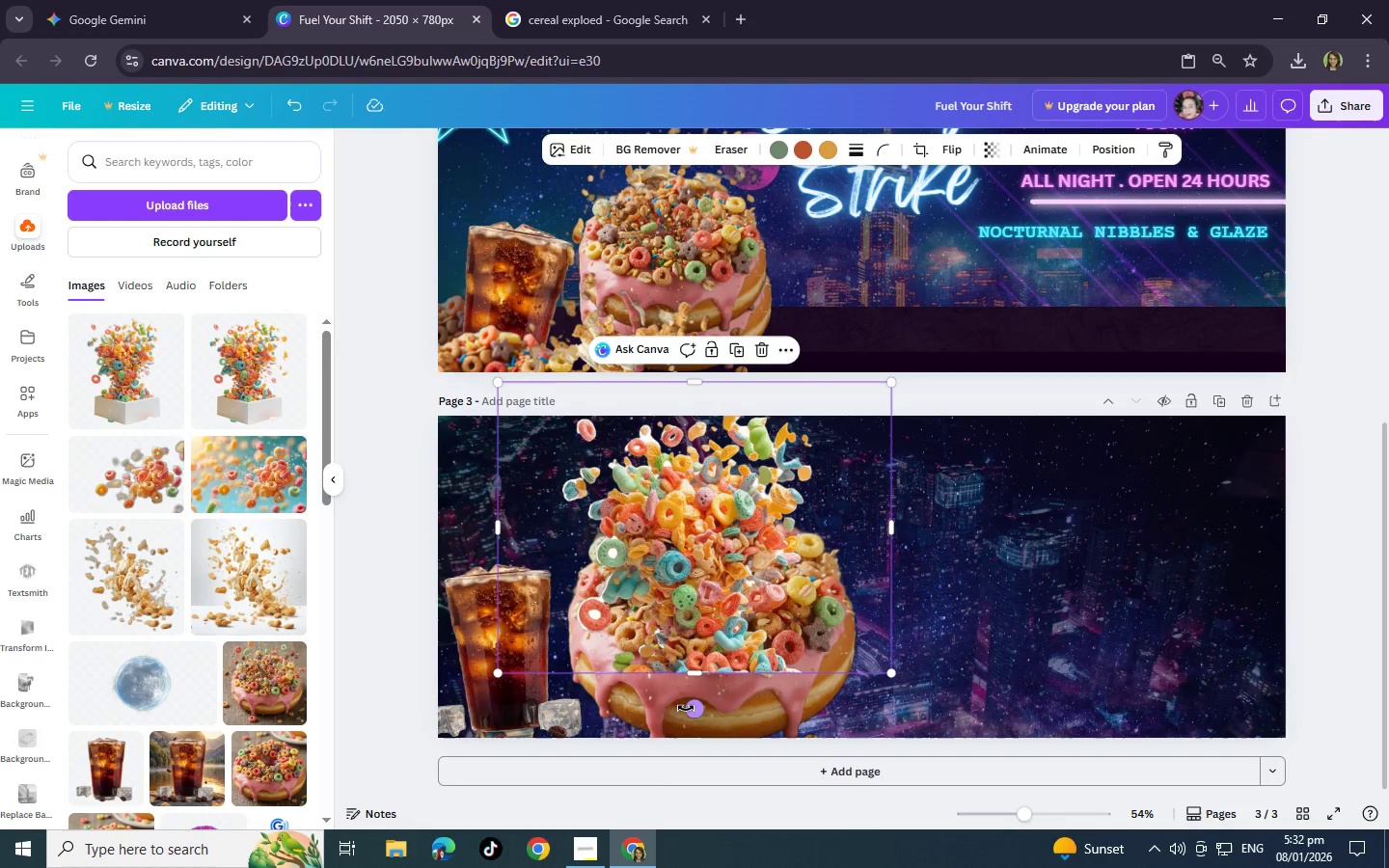 
left_click_drag(start_coordinate=[686, 708], to_coordinate=[899, 617])
 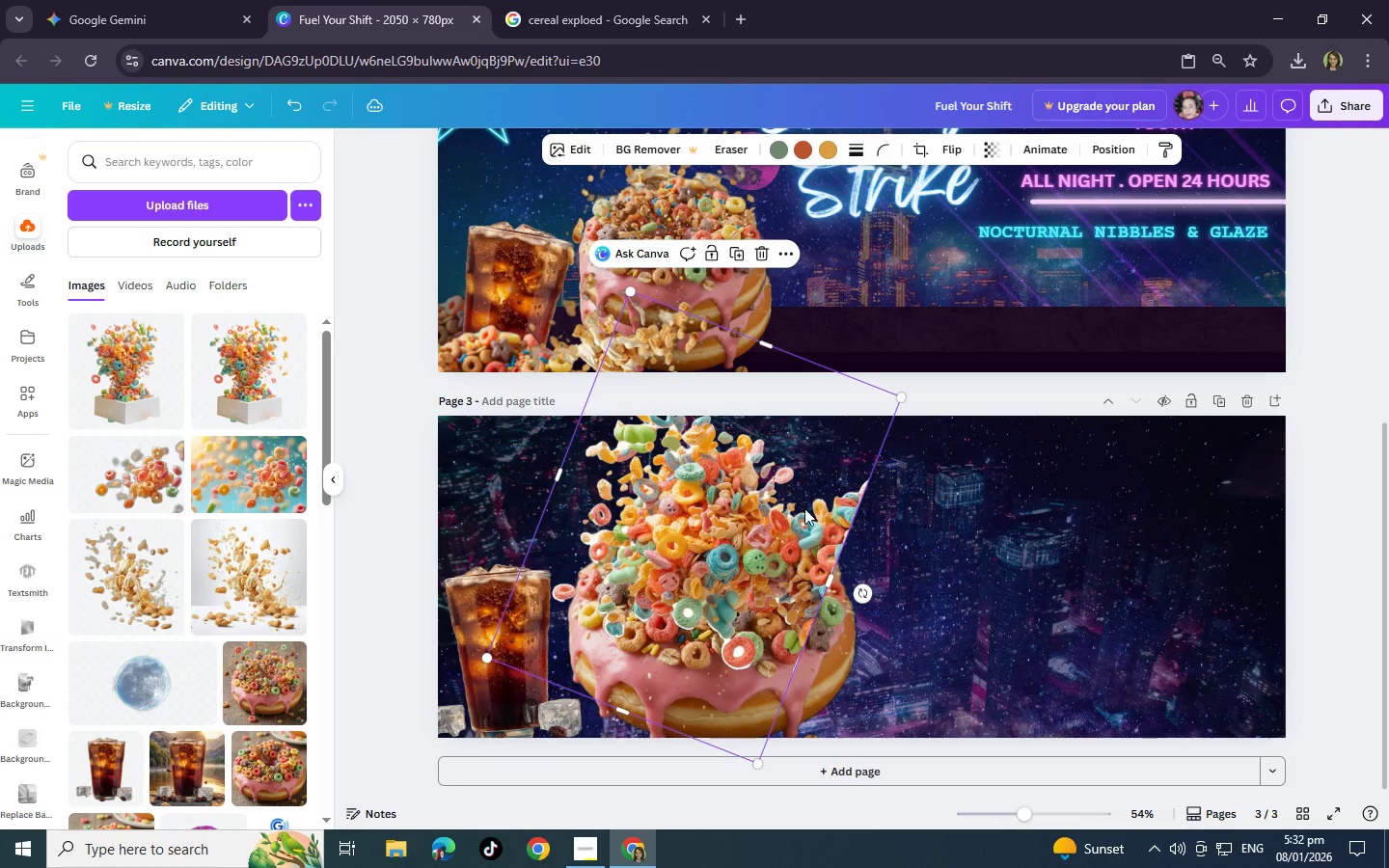 
left_click_drag(start_coordinate=[806, 503], to_coordinate=[804, 583])
 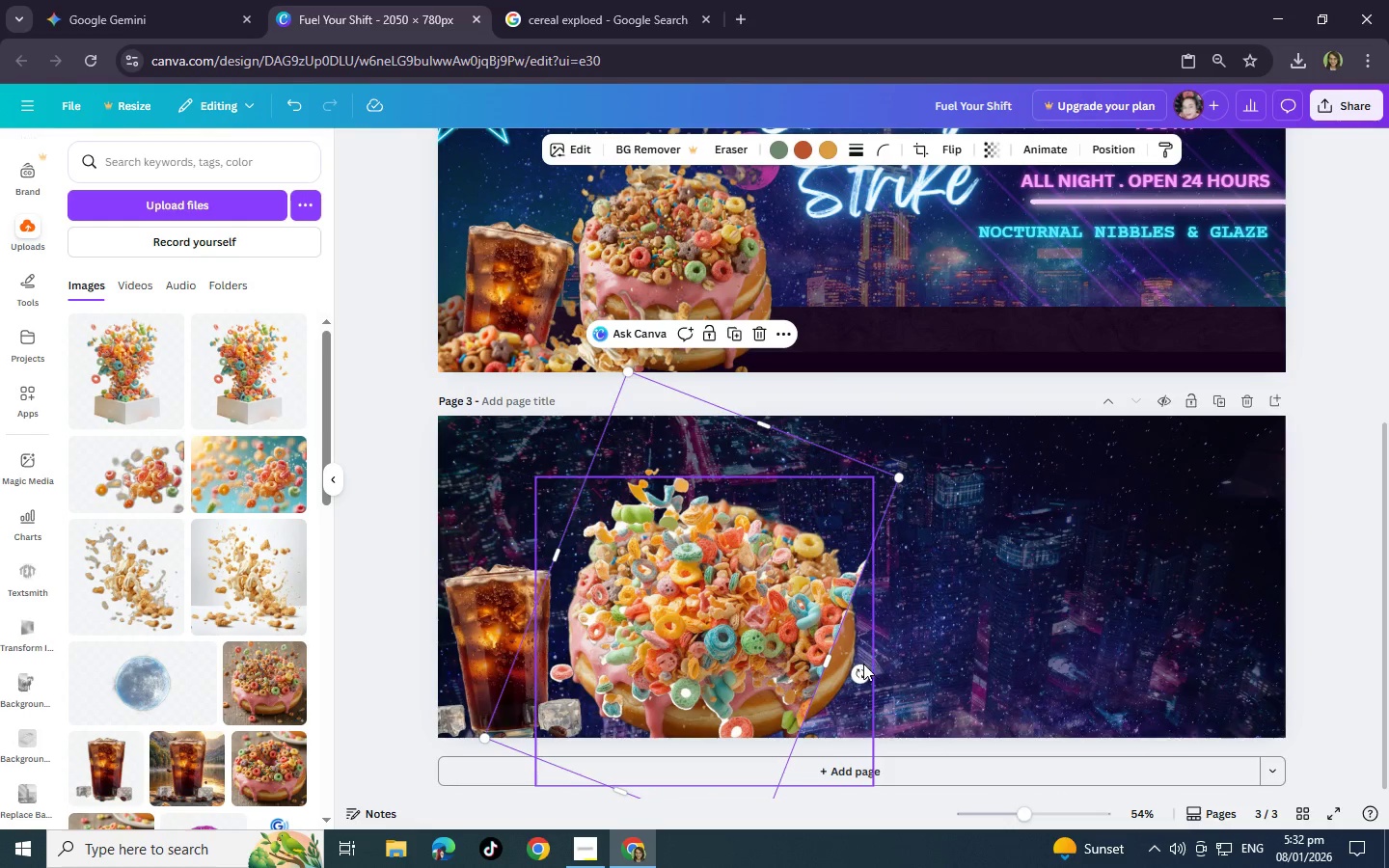 
left_click_drag(start_coordinate=[863, 664], to_coordinate=[866, 670])
 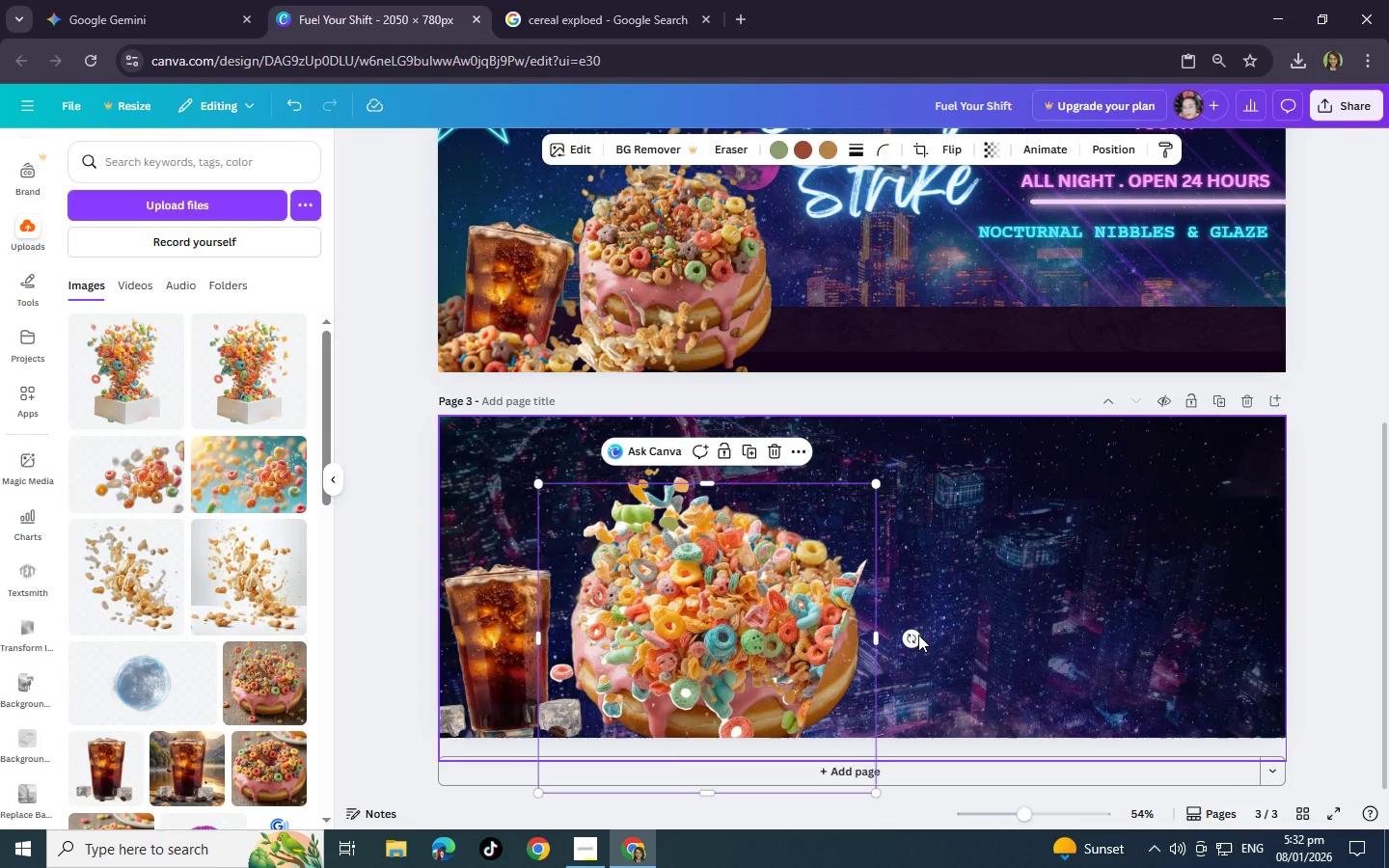 
left_click_drag(start_coordinate=[915, 635], to_coordinate=[959, 637])
 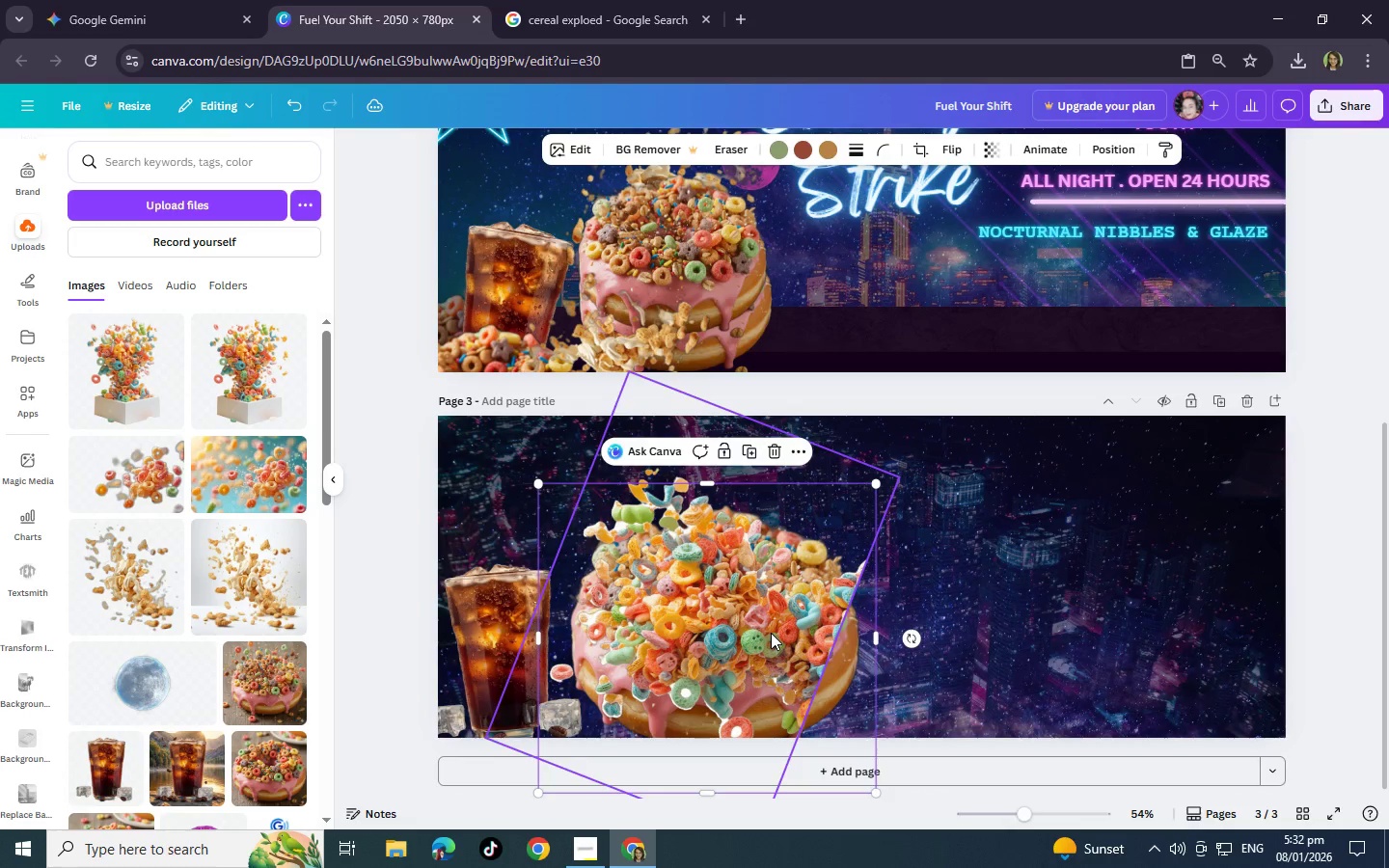 
left_click([771, 633])
 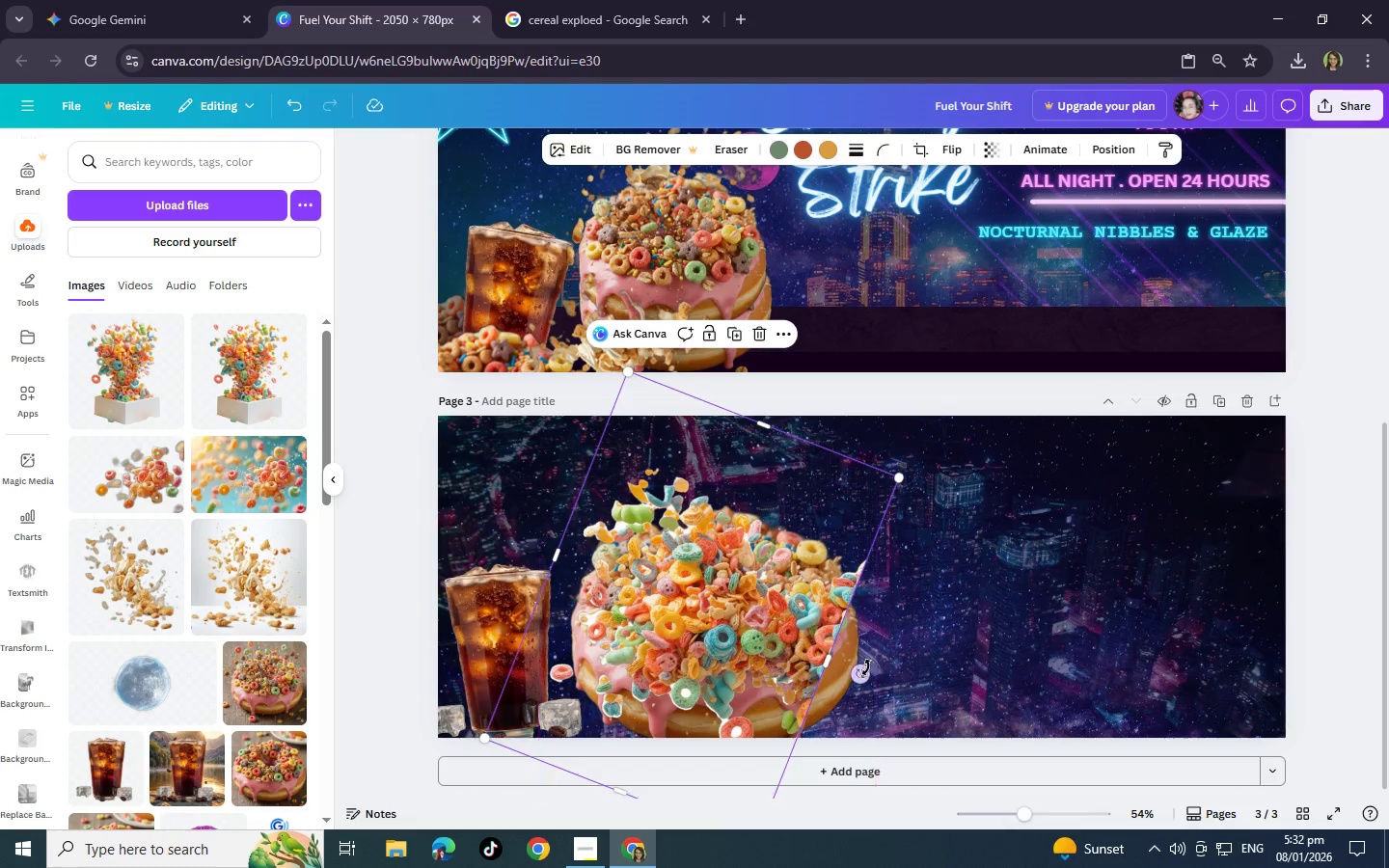 
left_click_drag(start_coordinate=[866, 667], to_coordinate=[701, 863])
 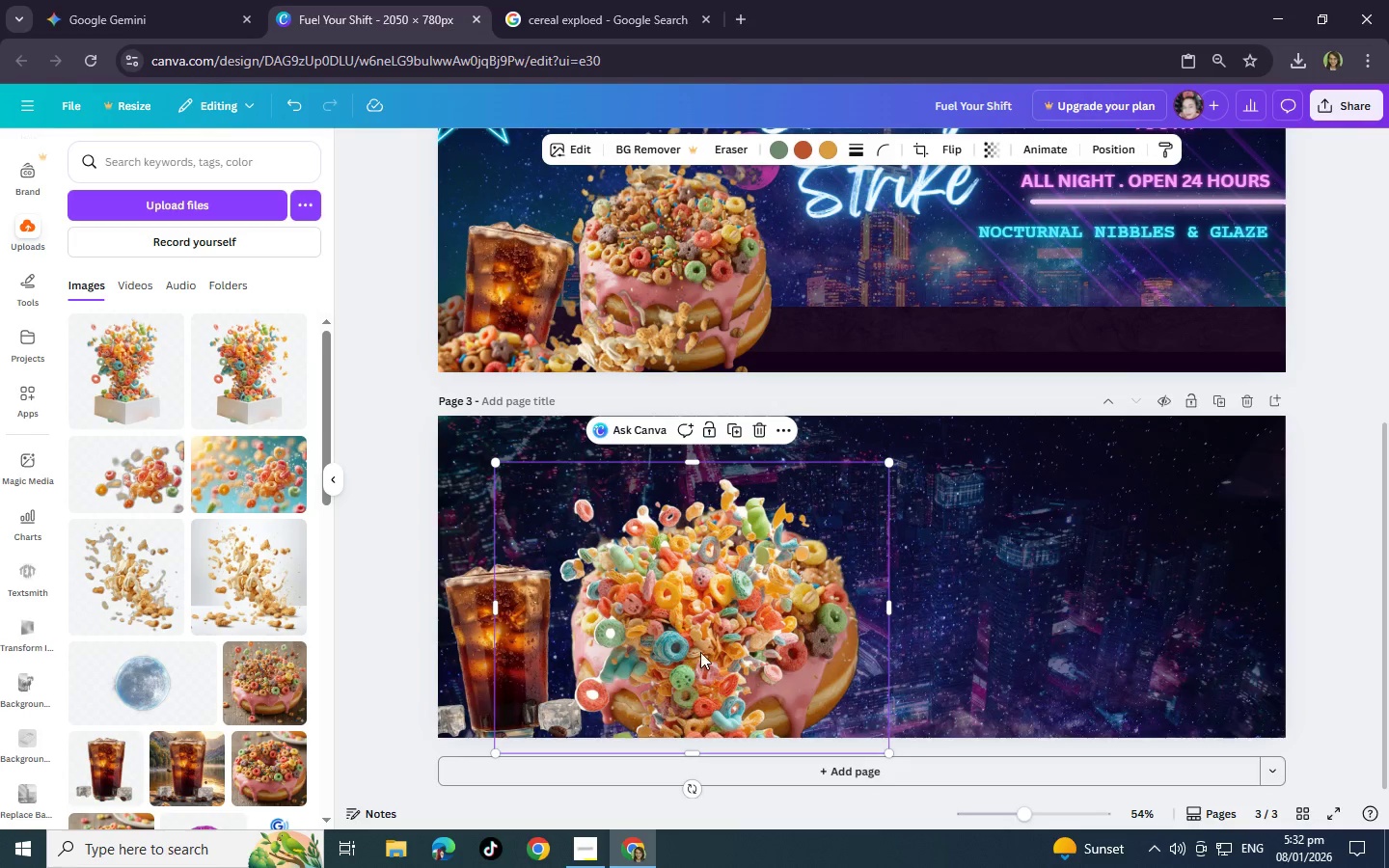 
left_click_drag(start_coordinate=[684, 658], to_coordinate=[713, 628])
 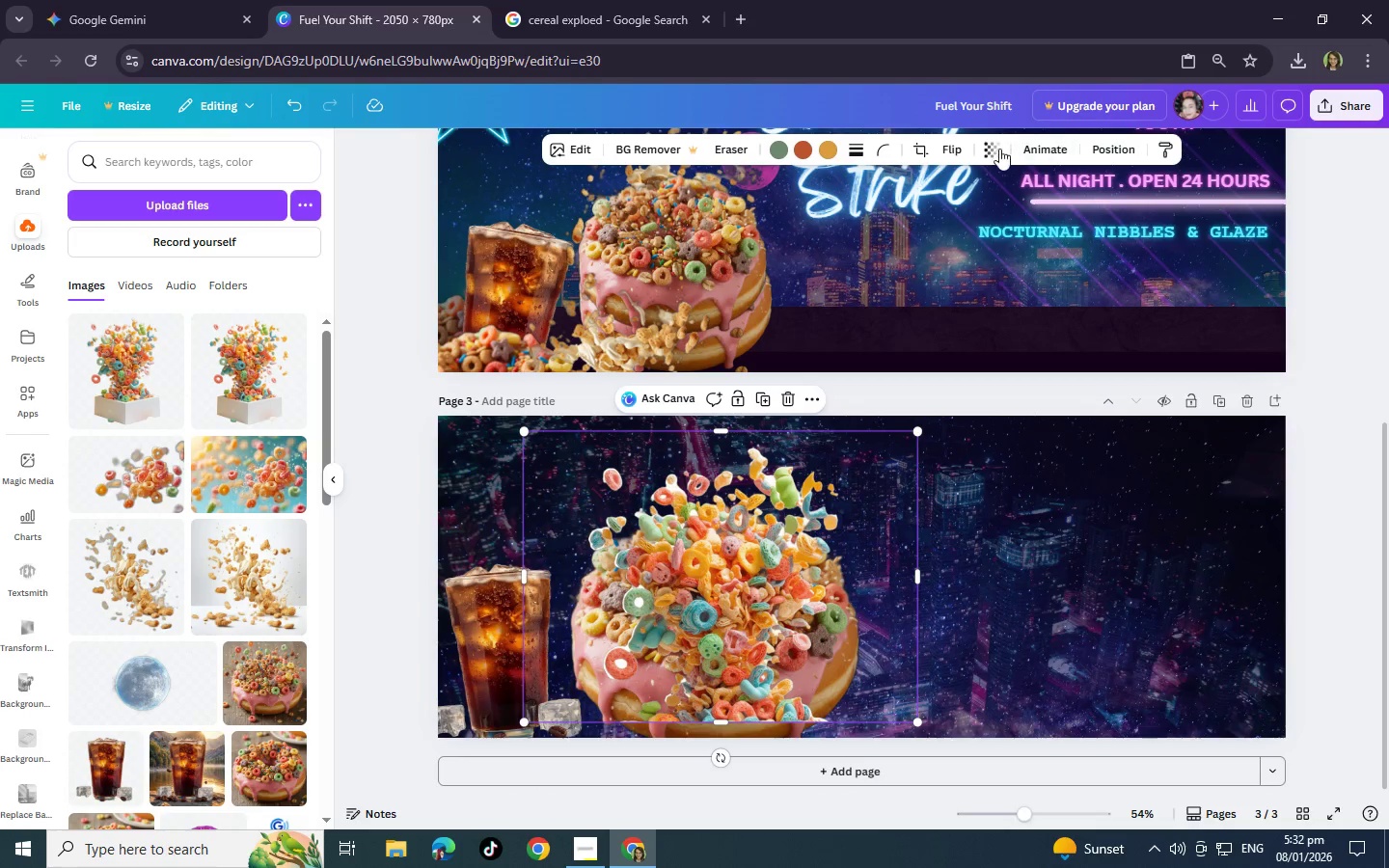 
left_click([992, 149])
 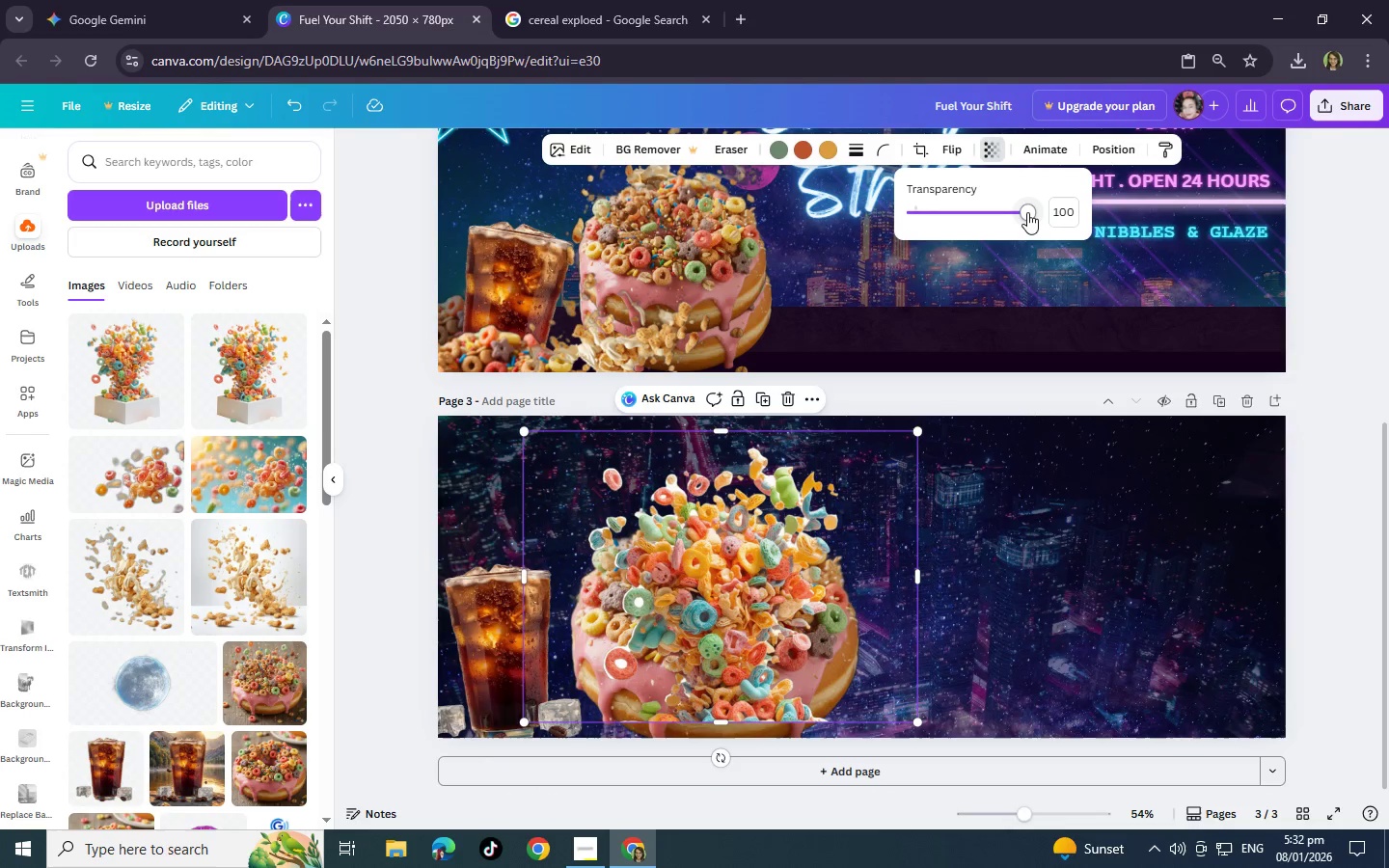 
left_click_drag(start_coordinate=[1027, 212], to_coordinate=[1015, 212])
 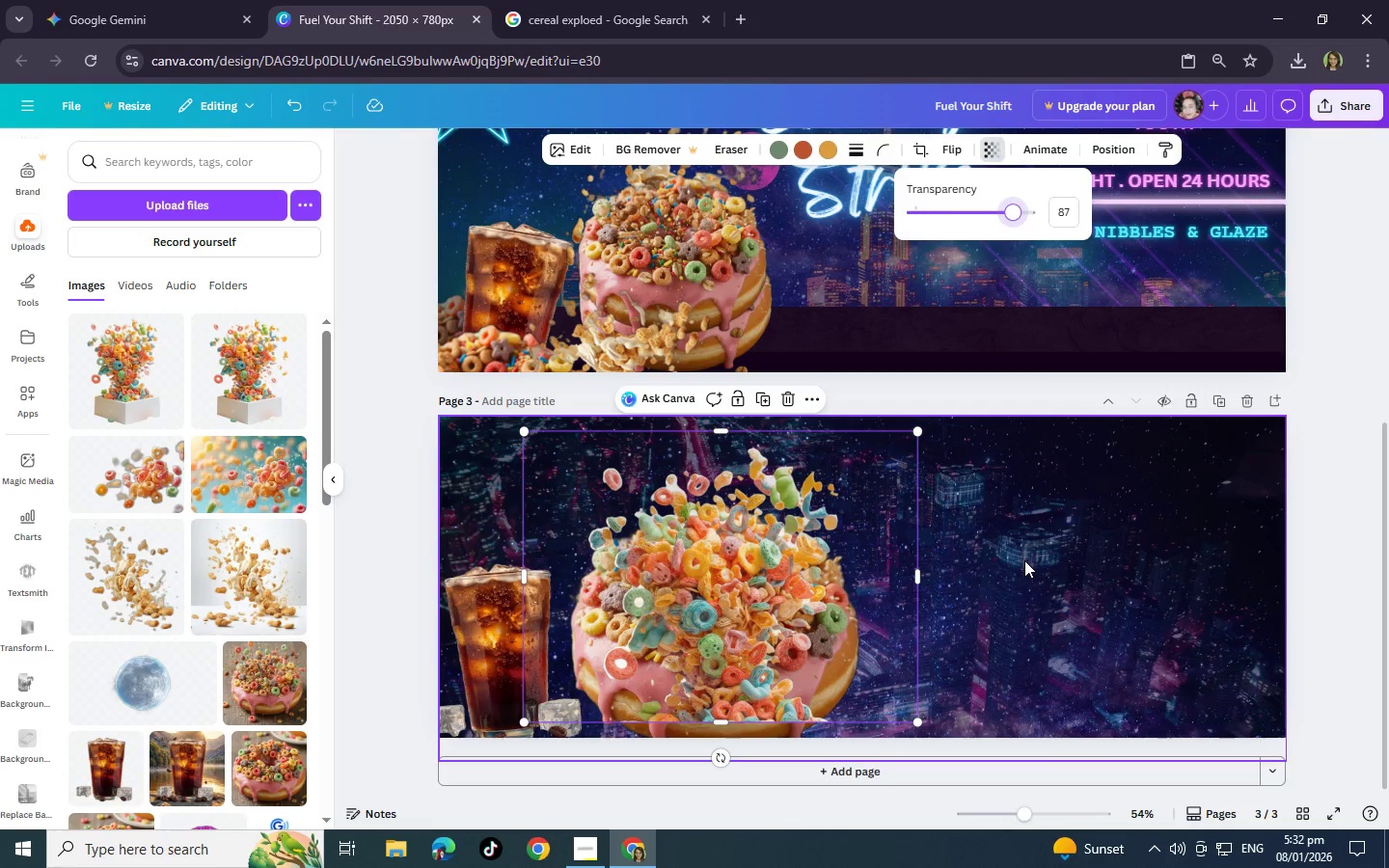 
left_click([1024, 560])
 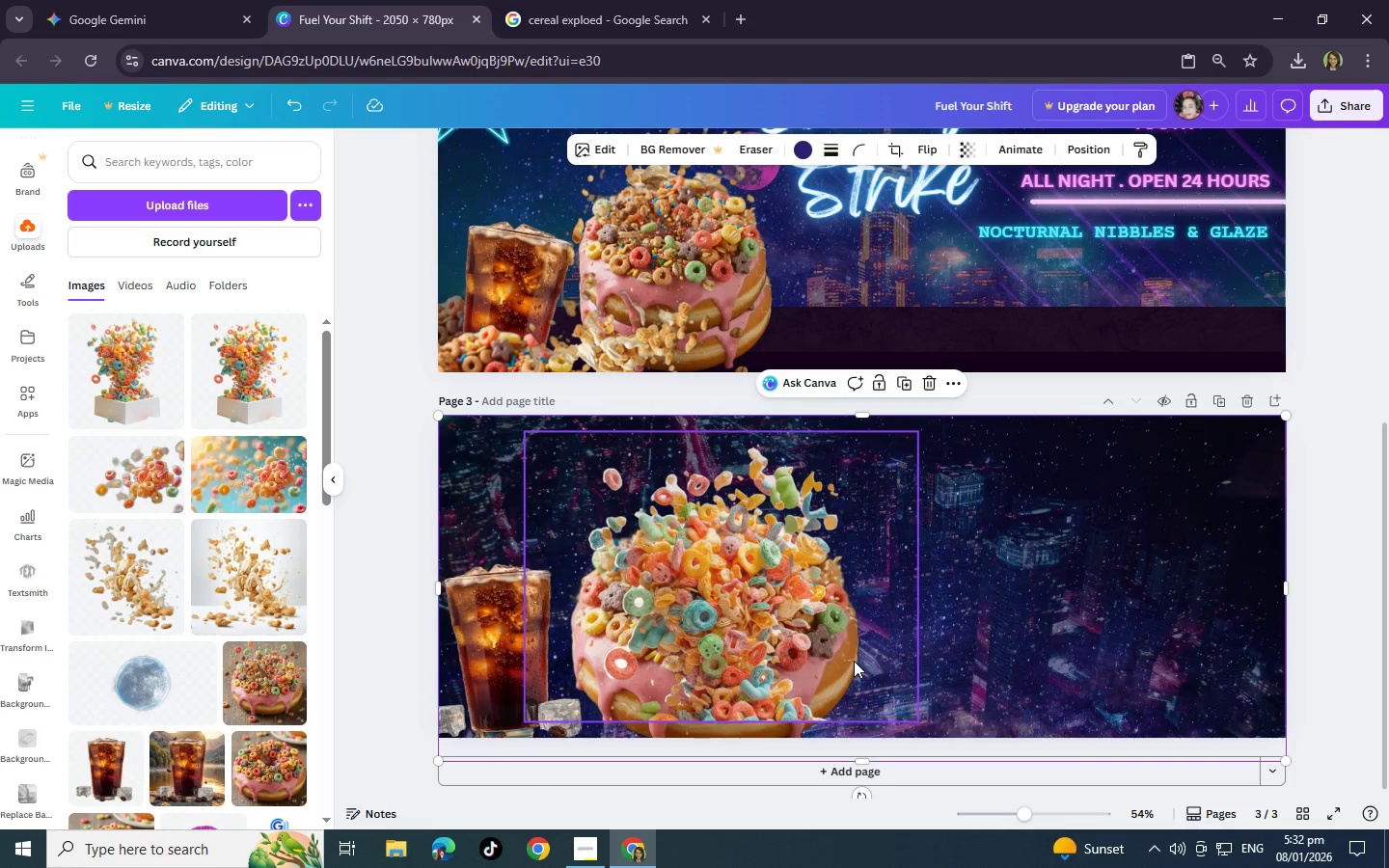 
left_click([840, 660])
 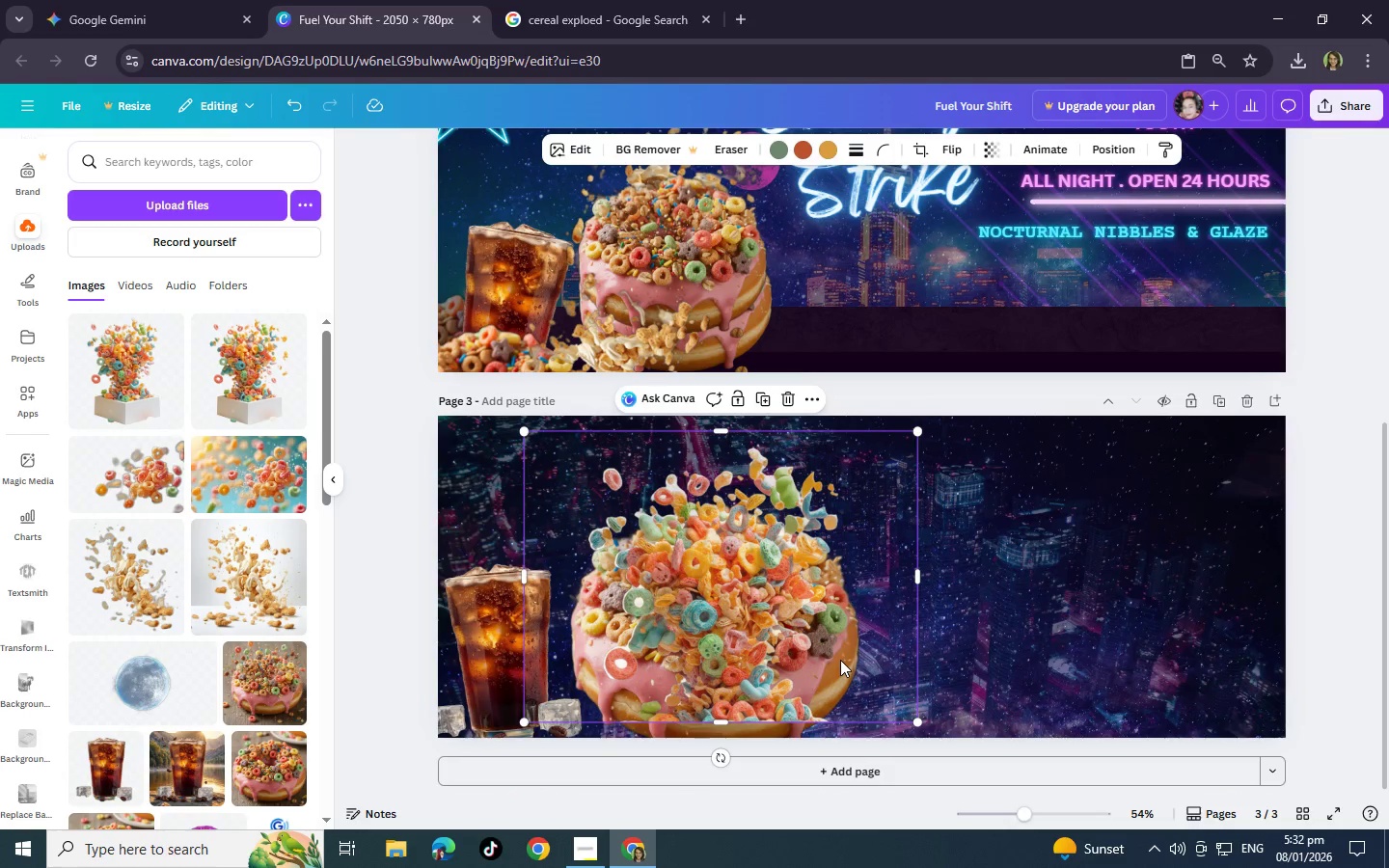 
right_click([840, 660])
 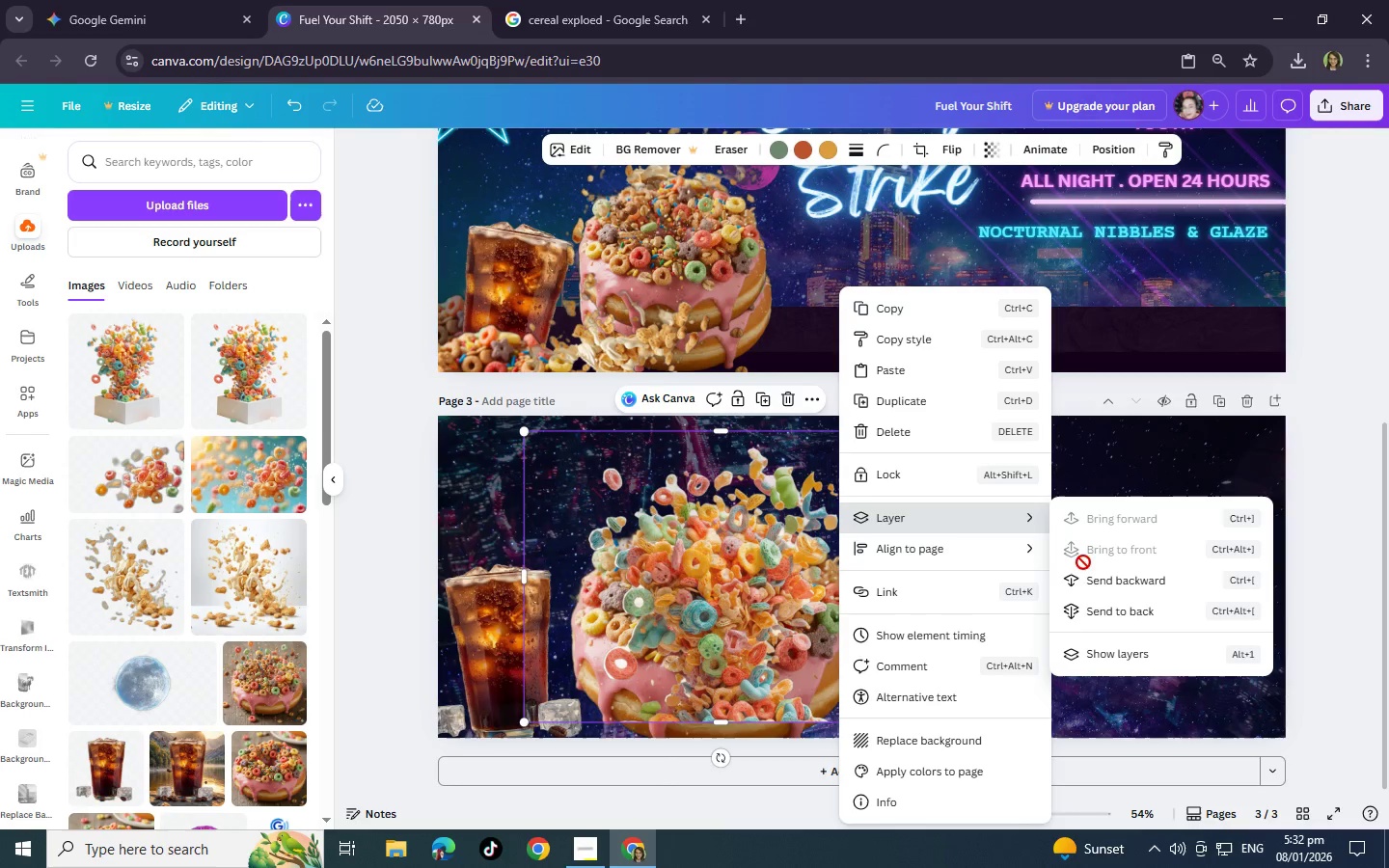 
wait(7.98)
 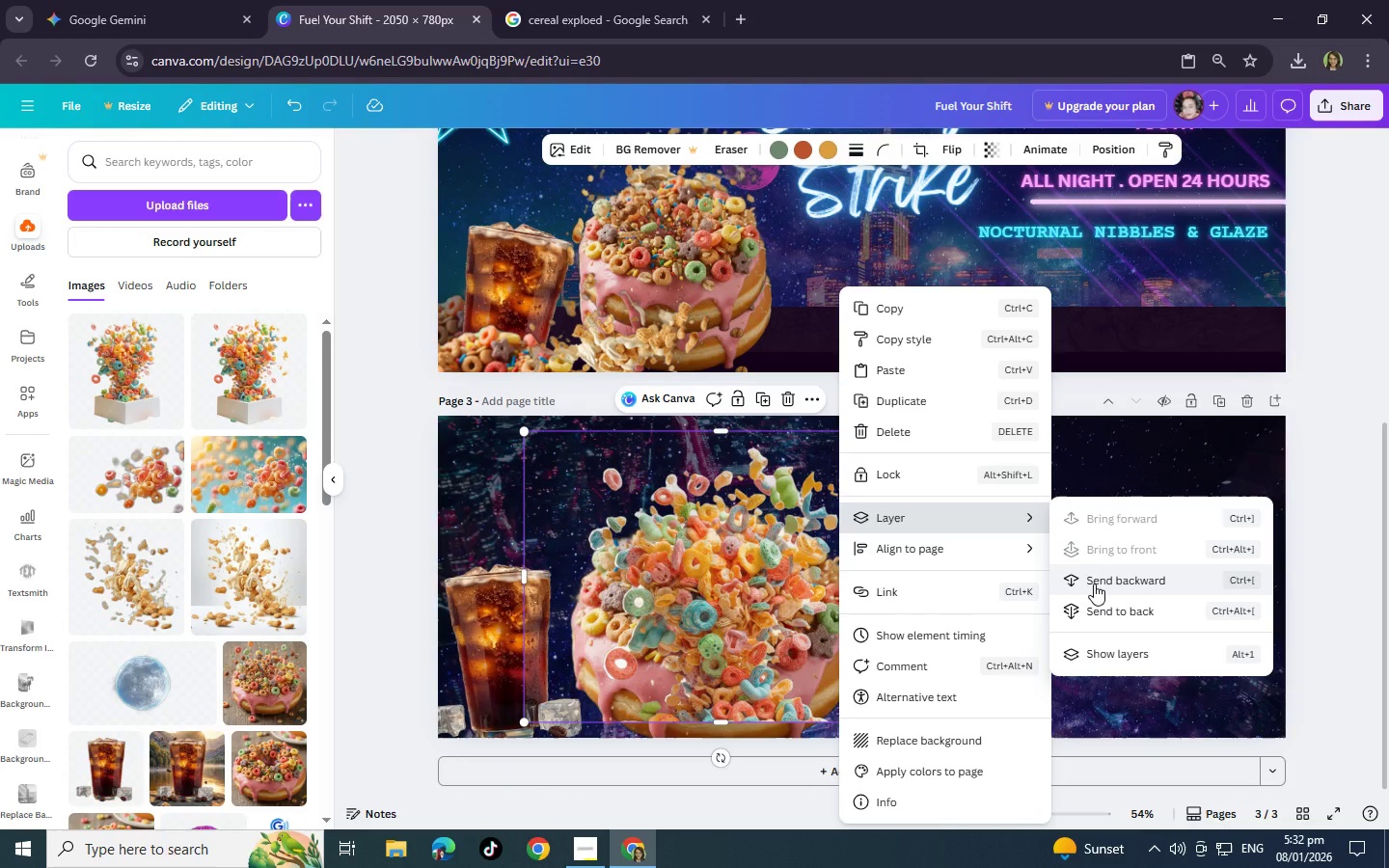 
left_click([1098, 582])
 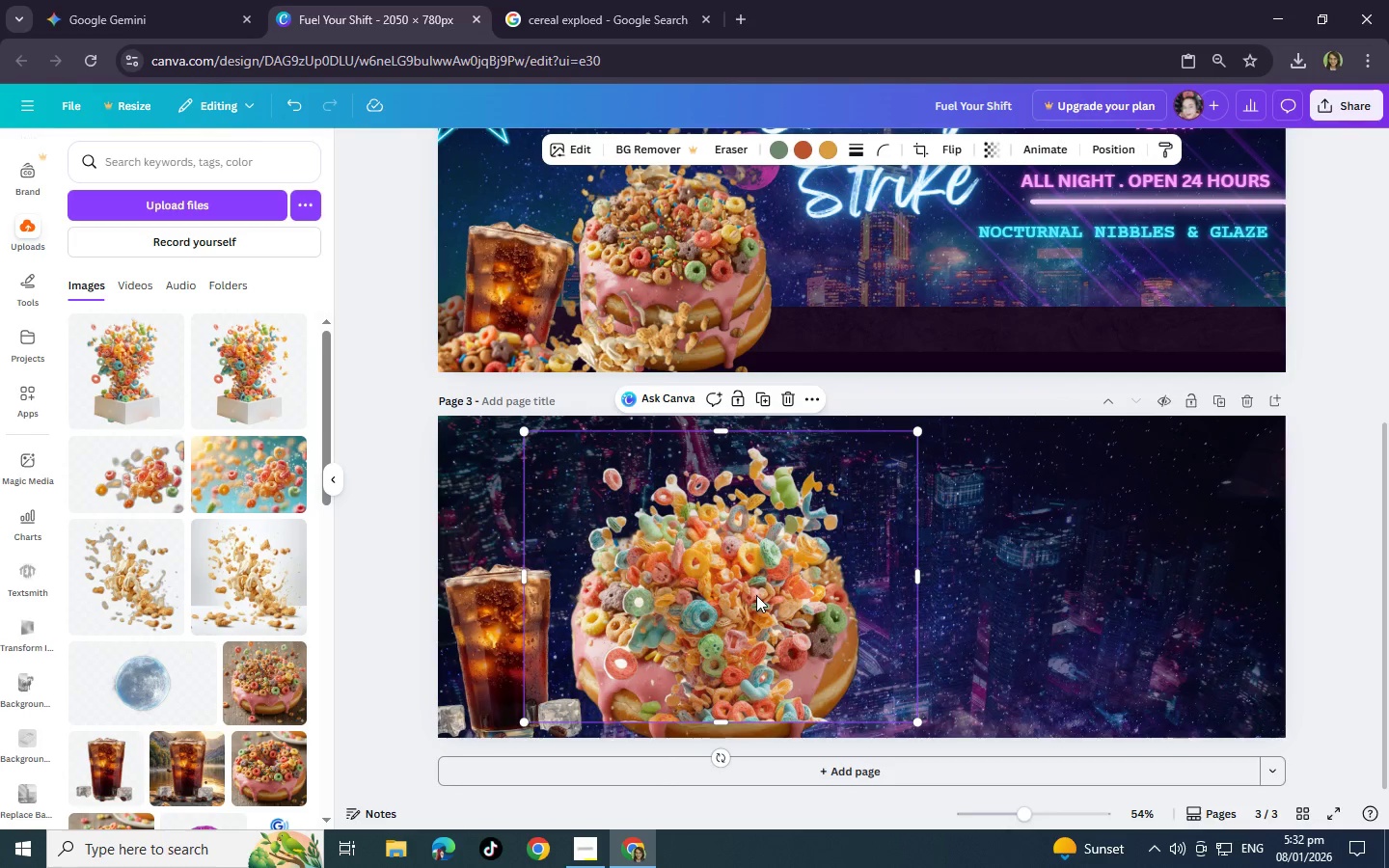 
left_click_drag(start_coordinate=[710, 605], to_coordinate=[952, 592])
 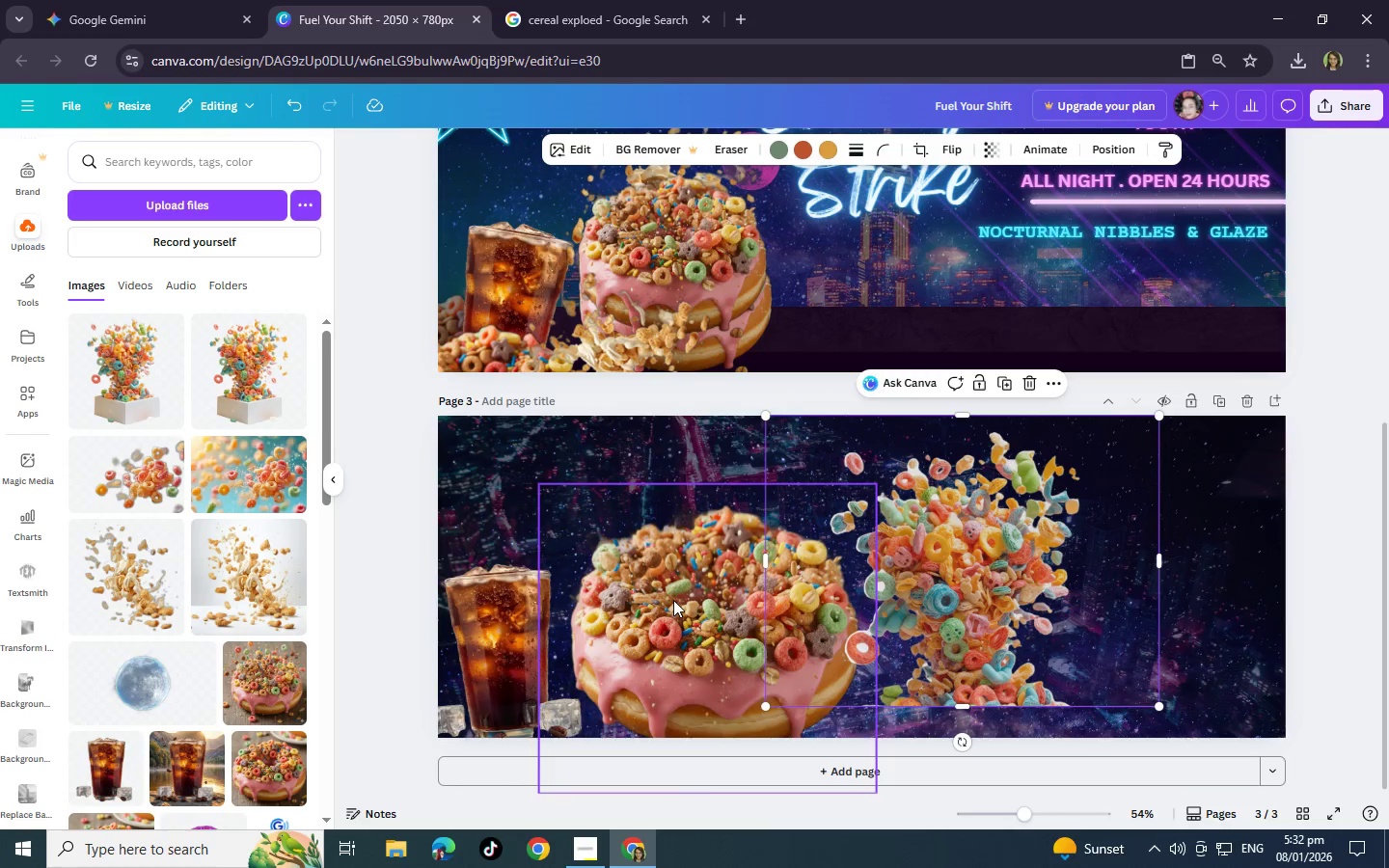 
left_click([673, 600])
 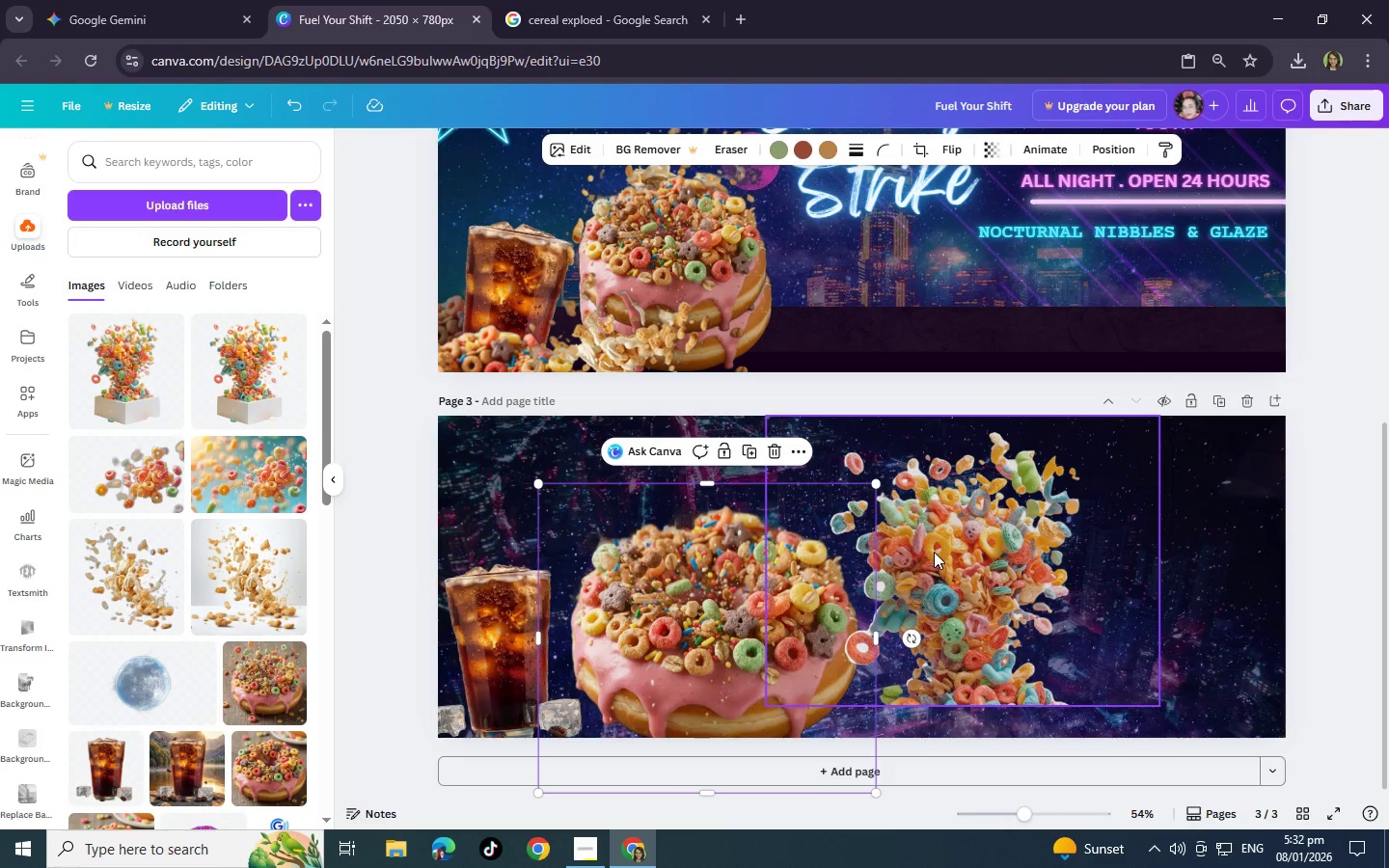 
left_click([934, 552])
 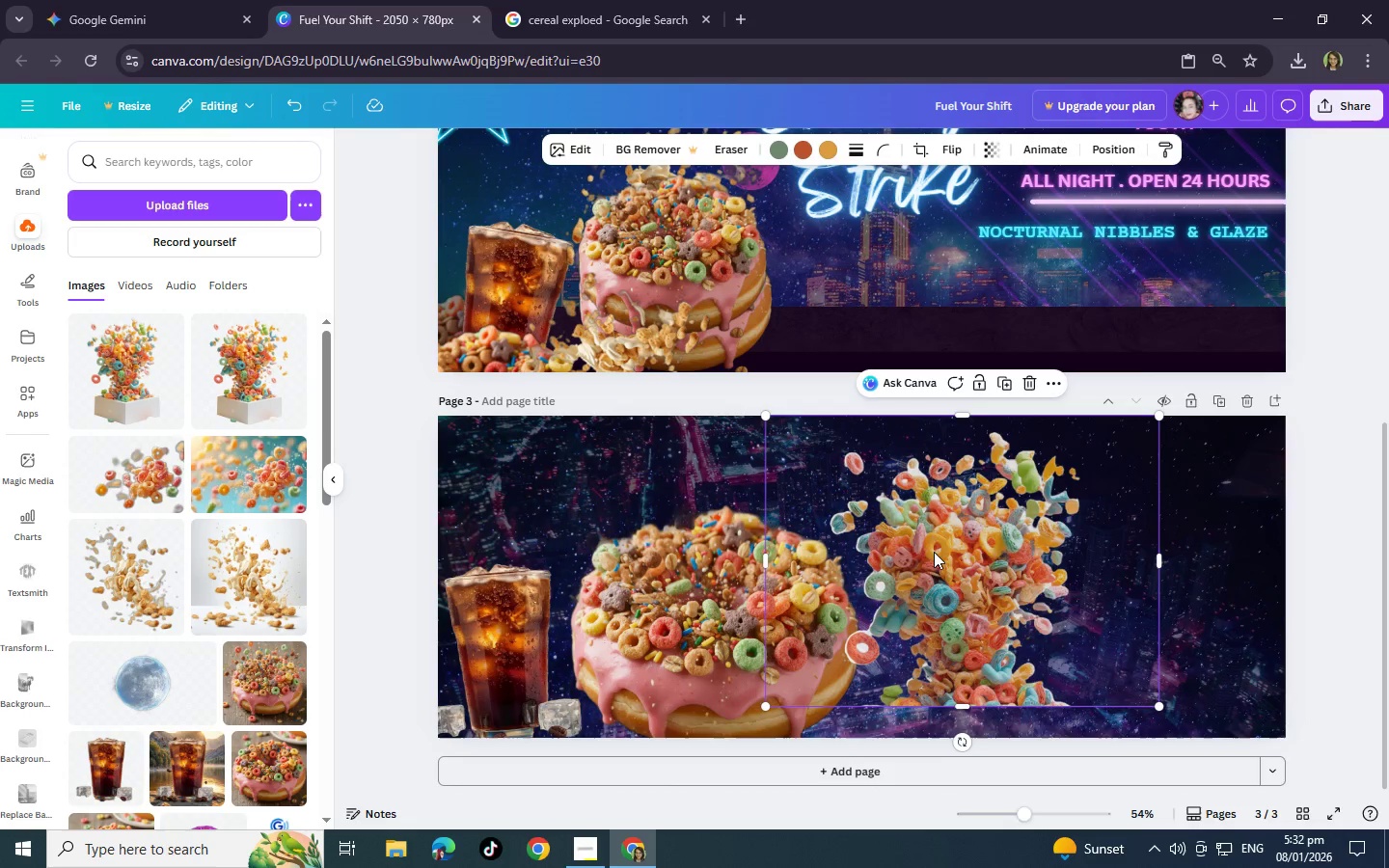 
right_click([934, 552])
 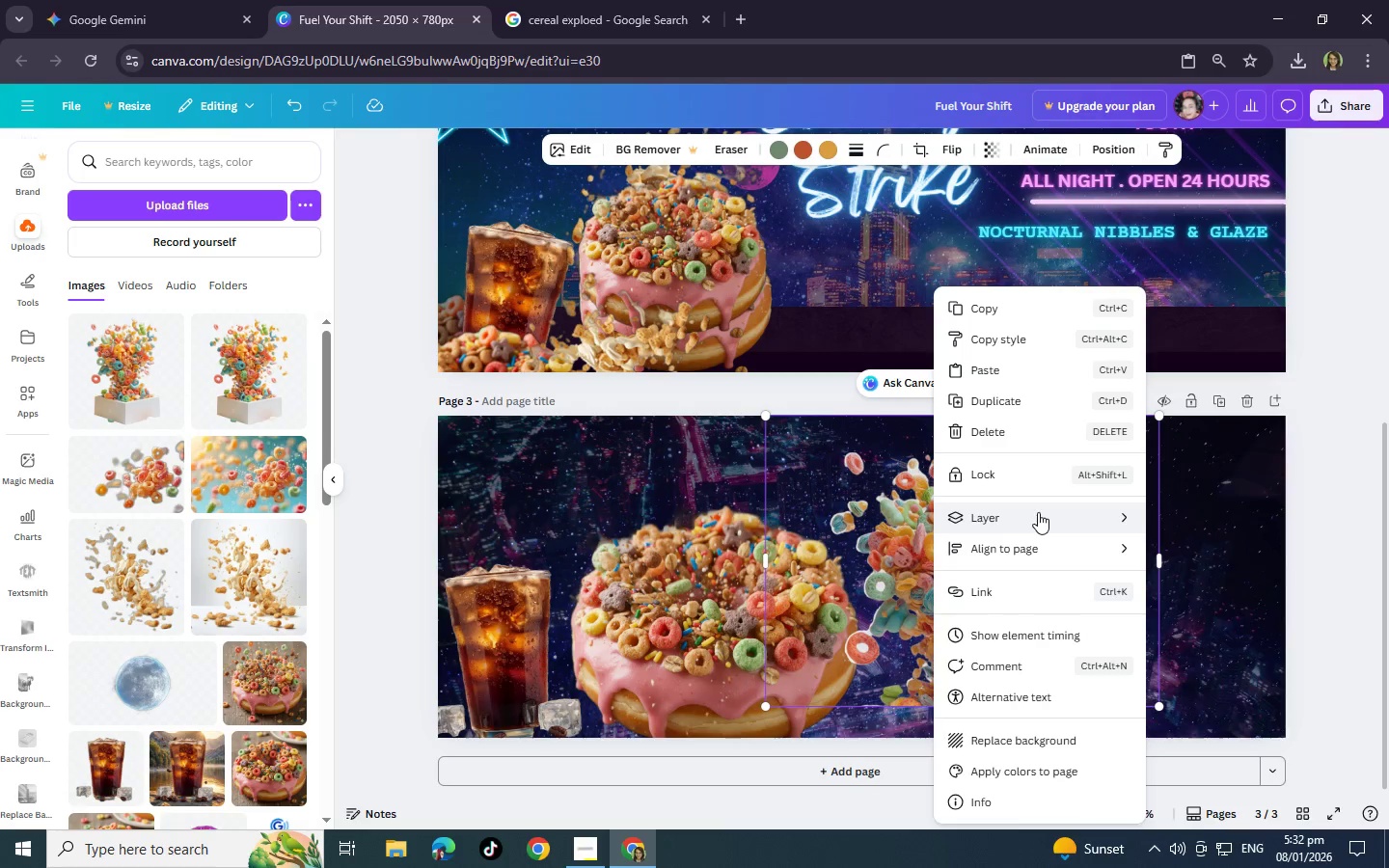 
left_click([1049, 513])
 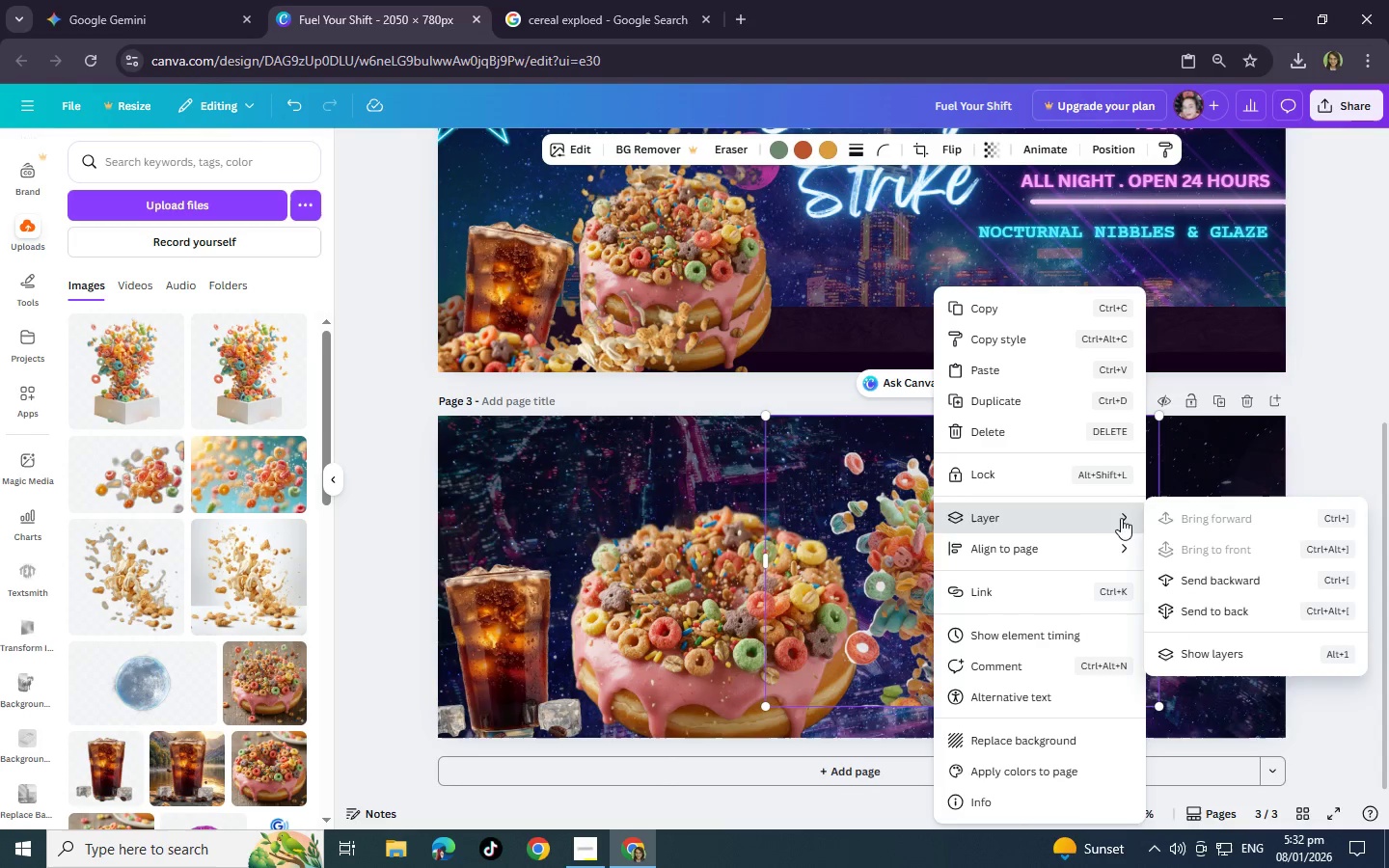 
left_click([1191, 586])
 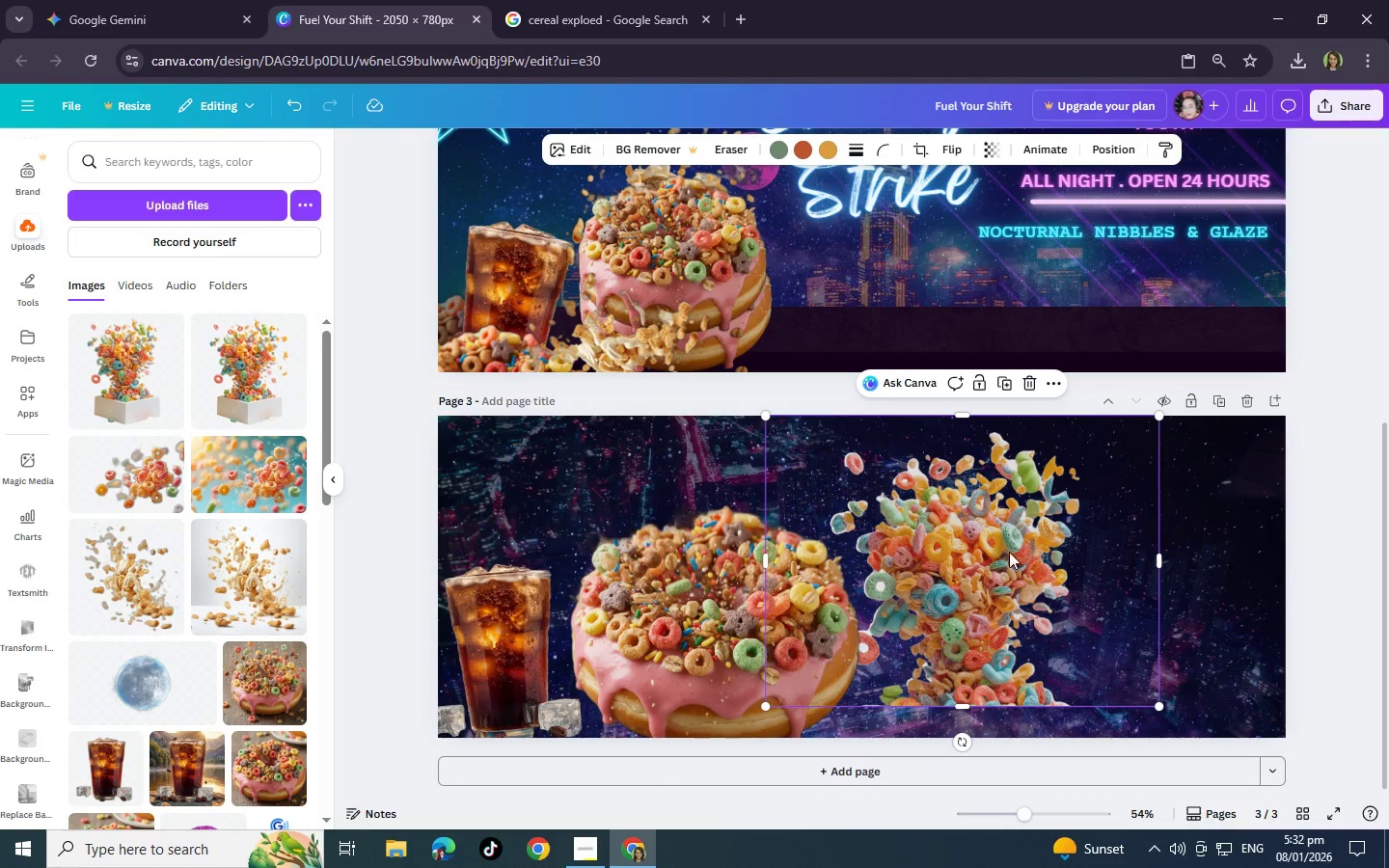 
left_click_drag(start_coordinate=[998, 555], to_coordinate=[713, 552])
 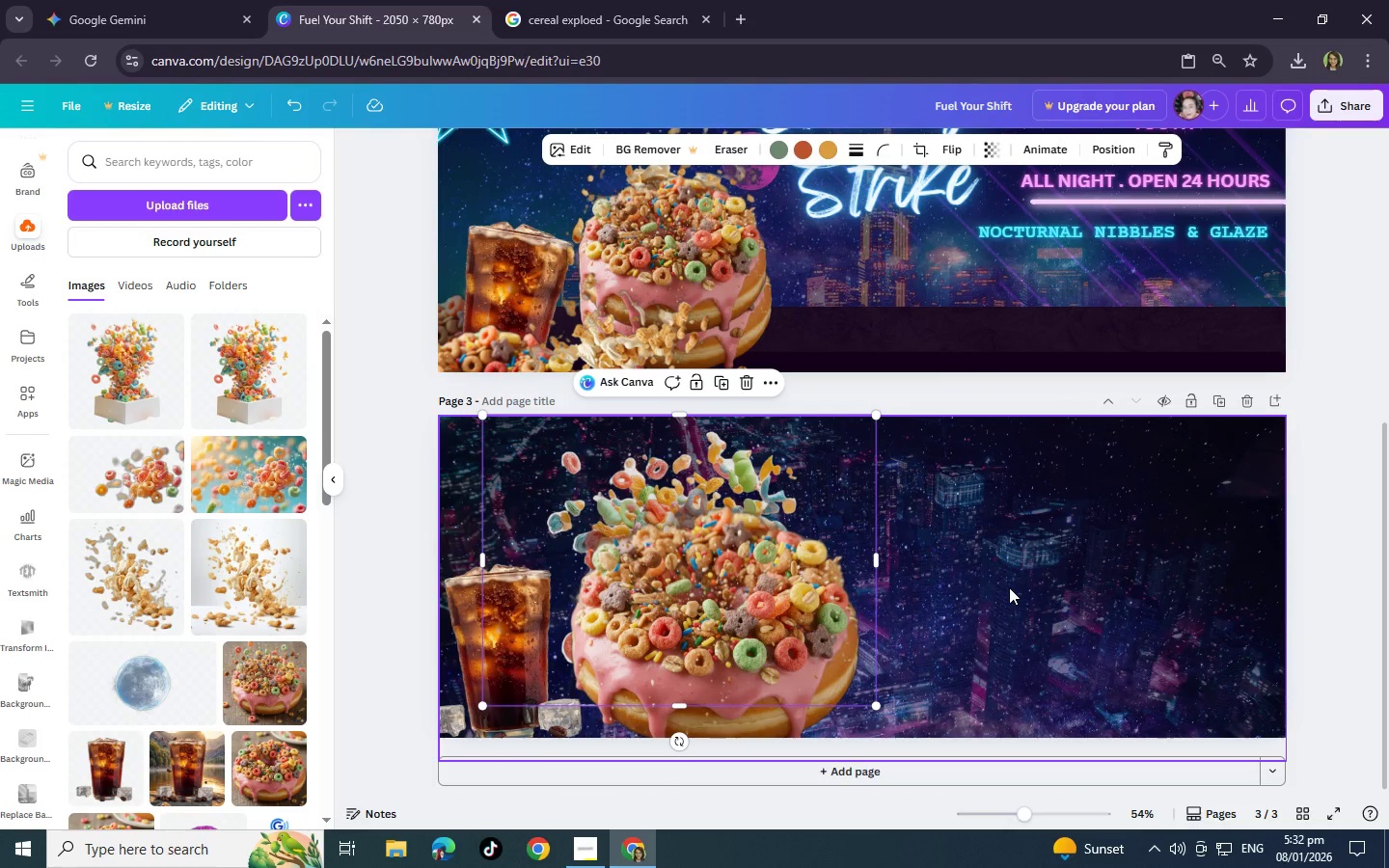 
left_click([1009, 587])
 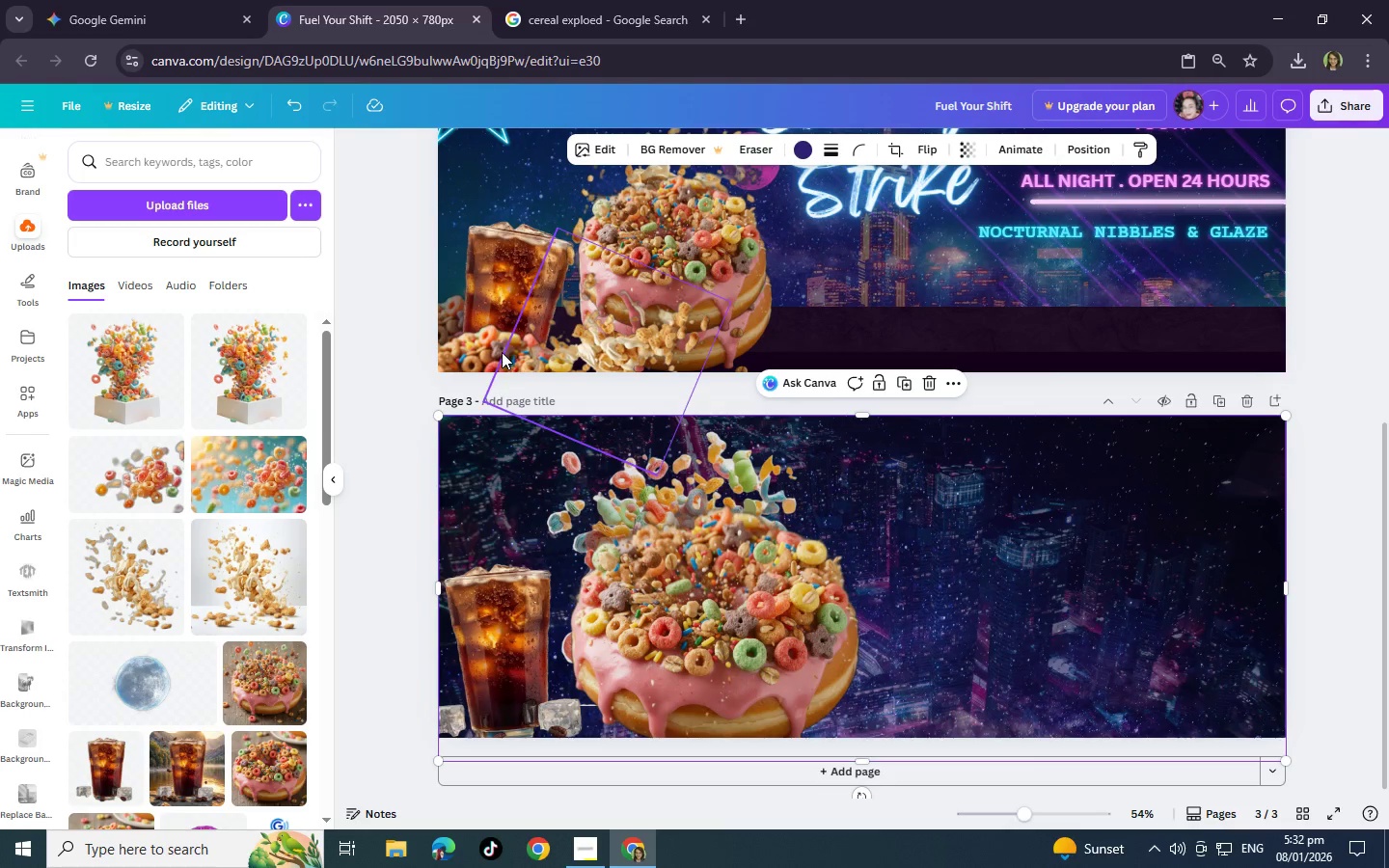 
left_click([495, 350])
 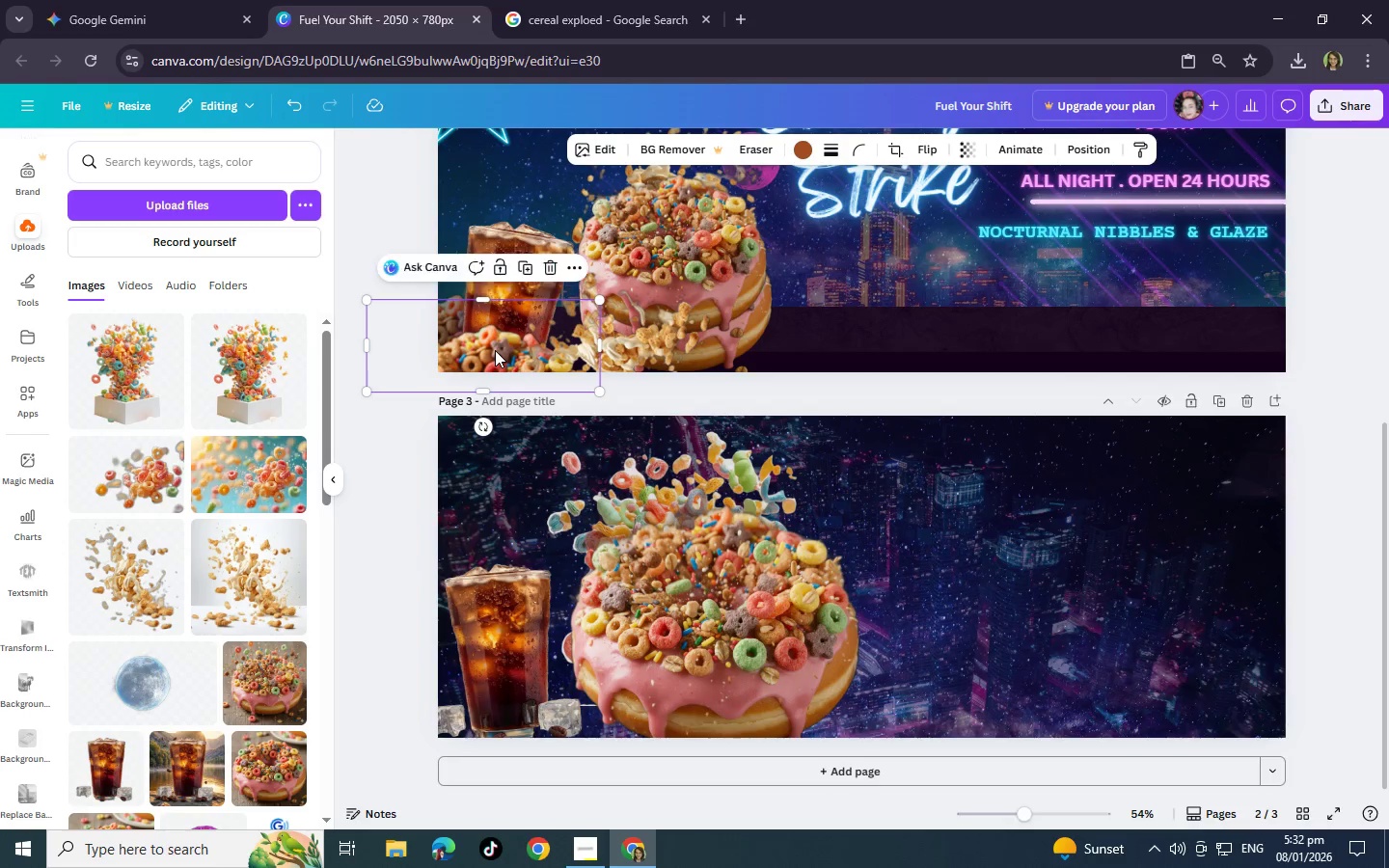 
right_click([495, 350])
 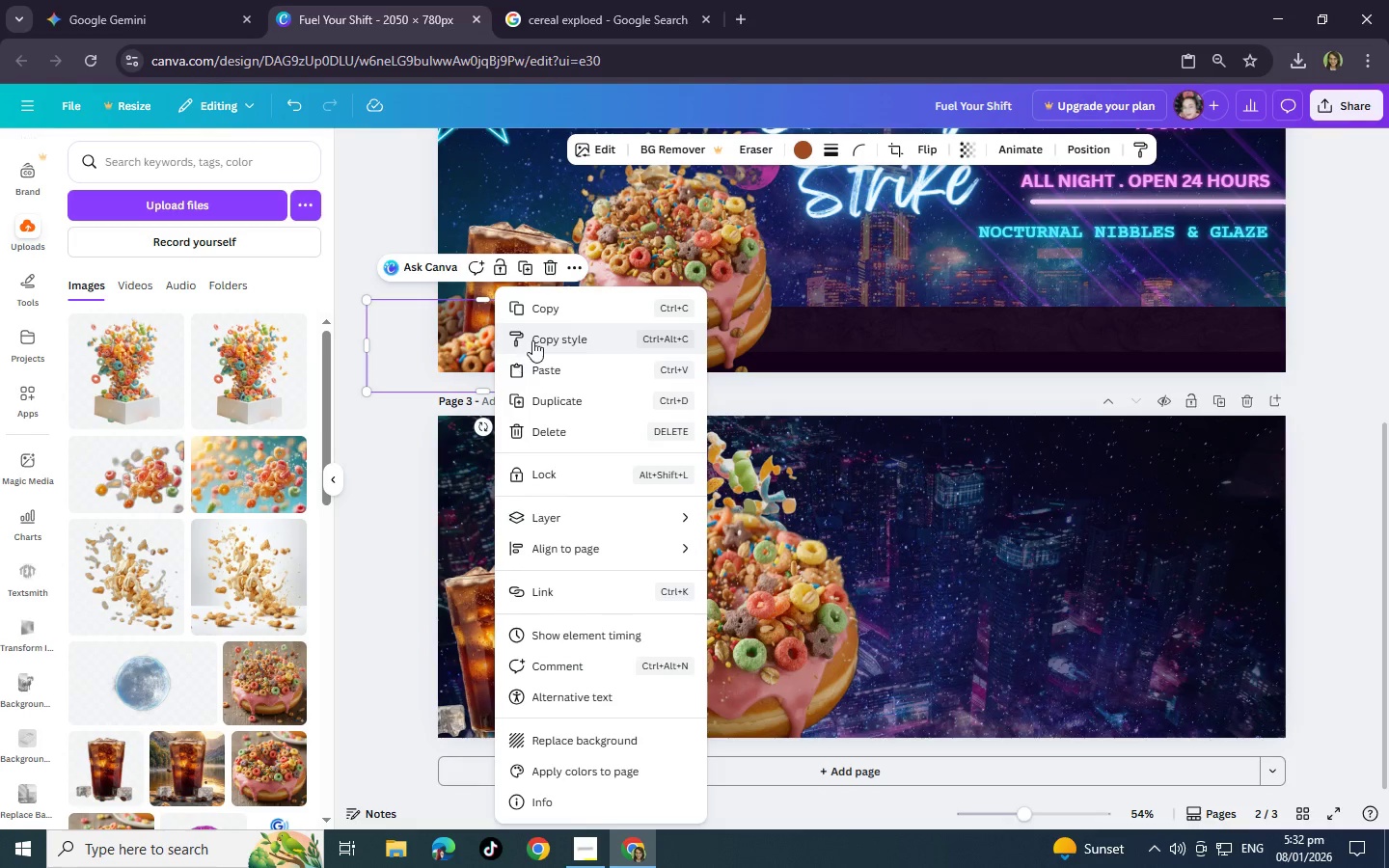 
left_click([560, 303])
 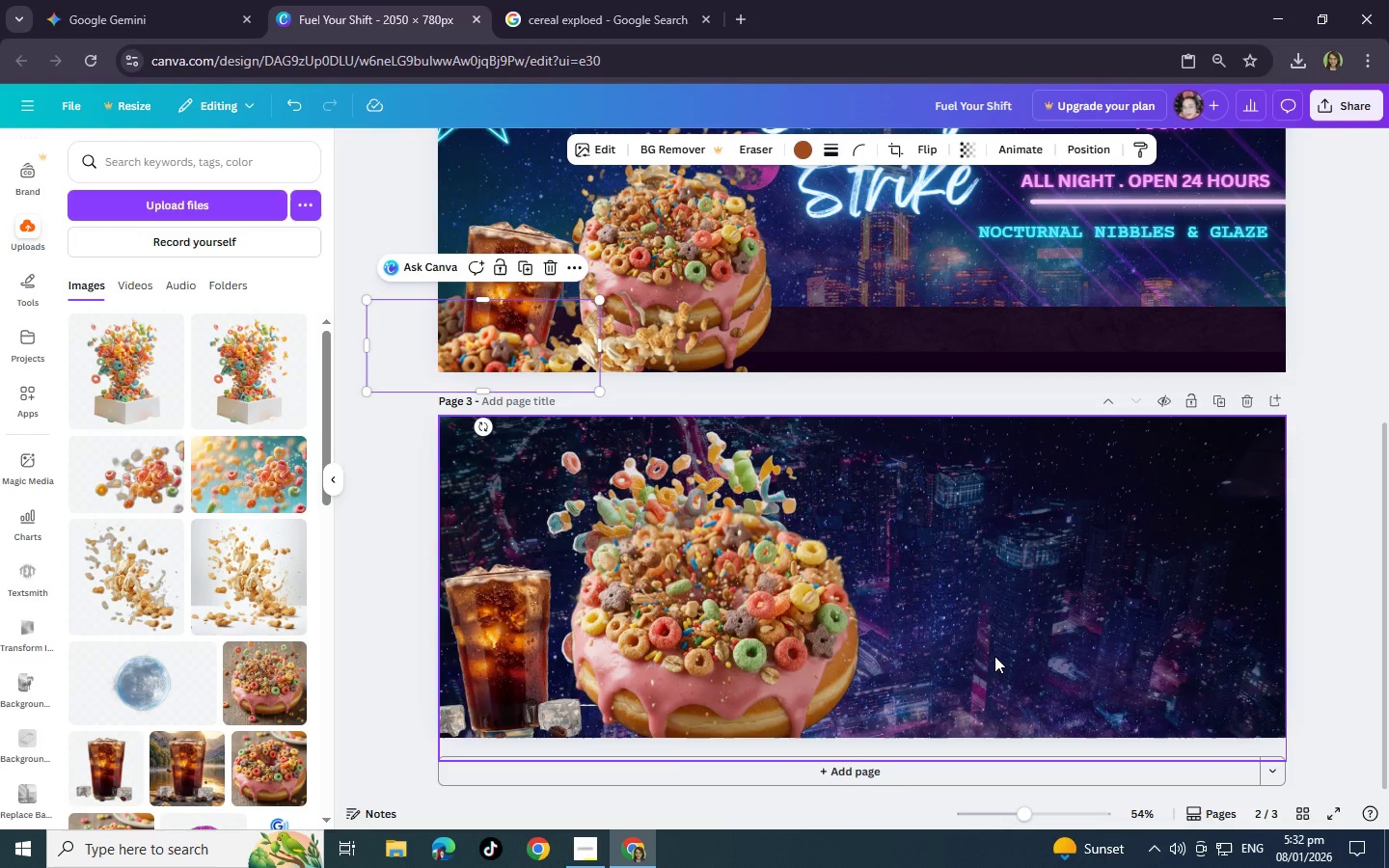 
key(Control+V)
 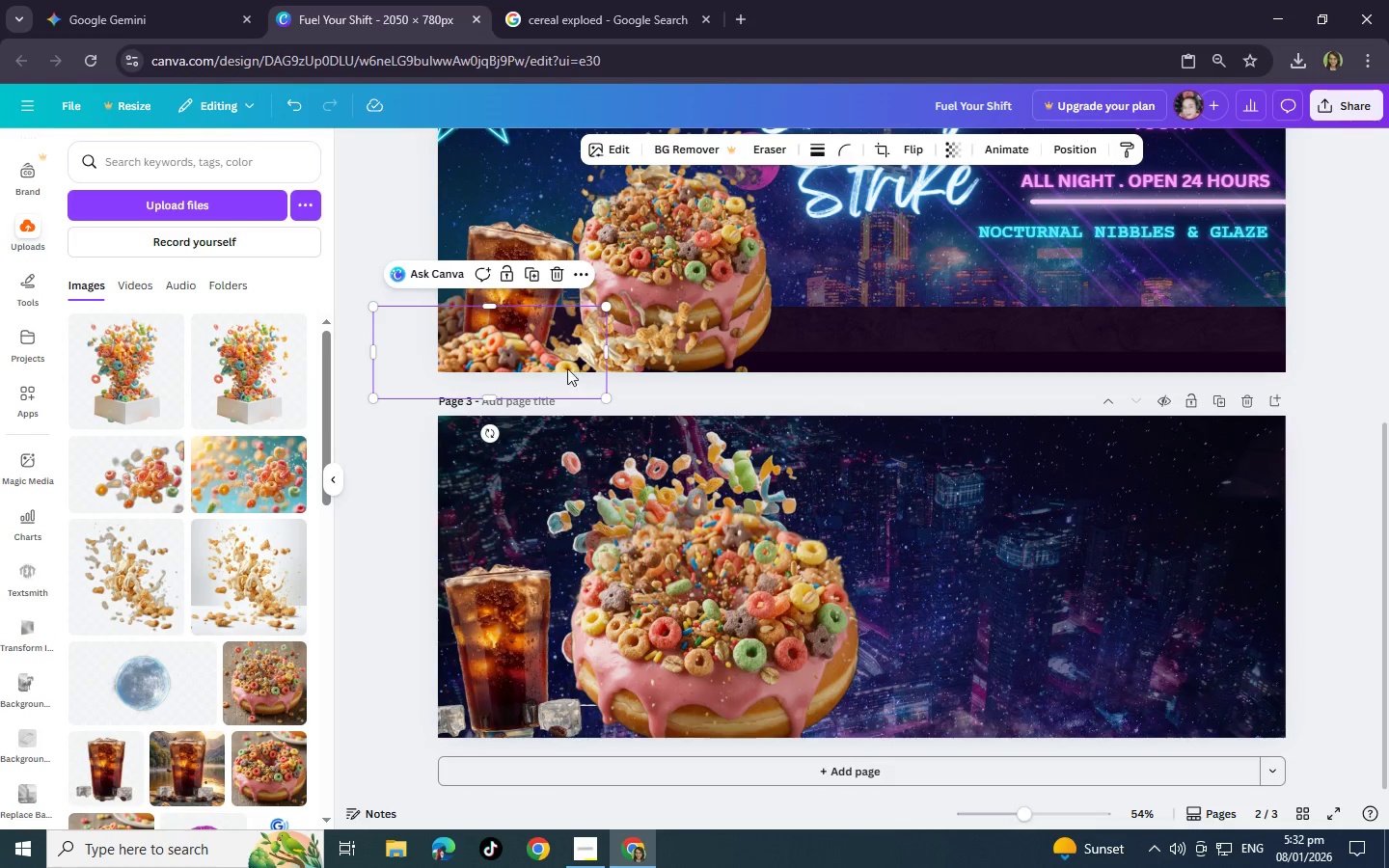 
left_click_drag(start_coordinate=[515, 356], to_coordinate=[702, 704])
 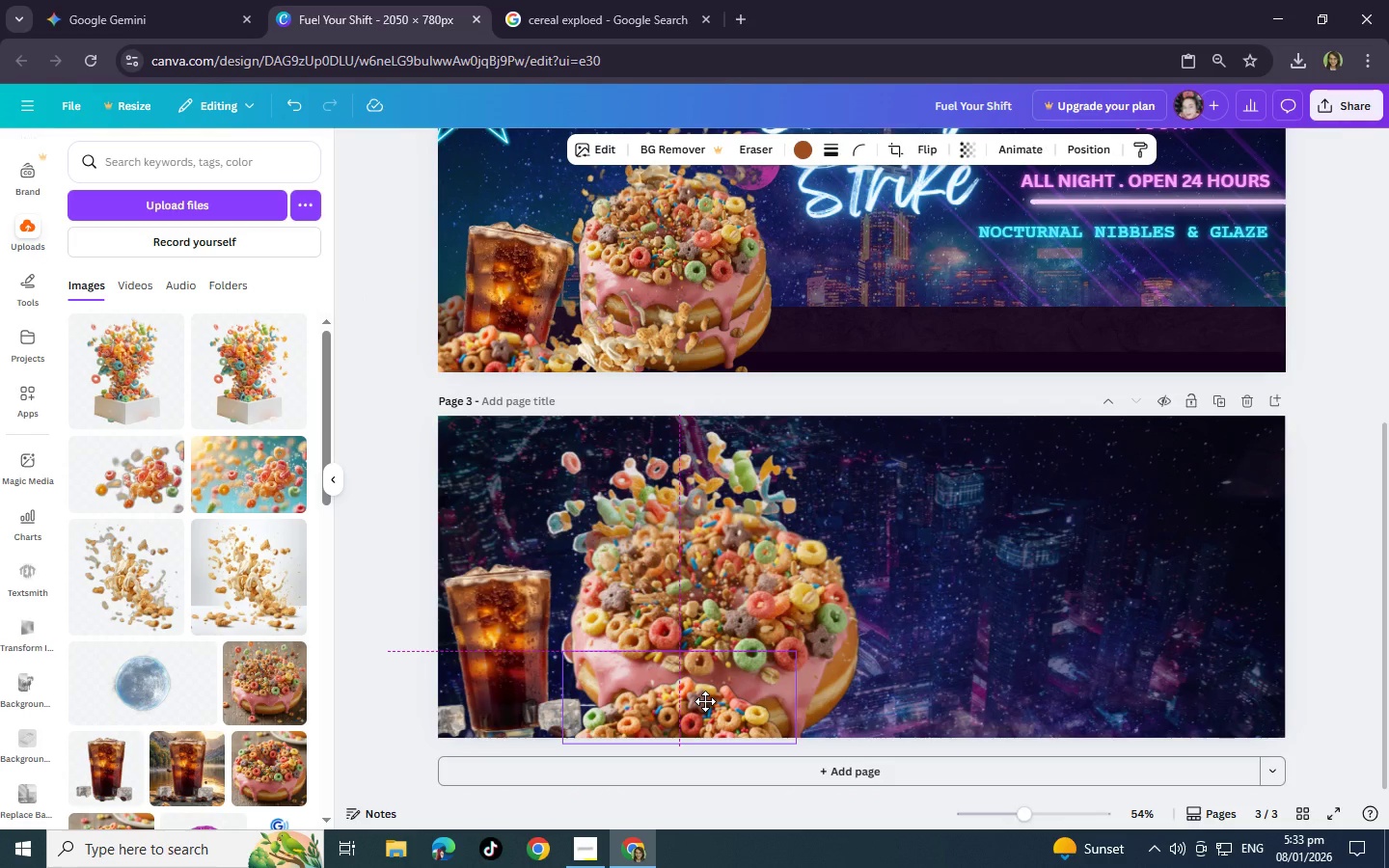 
left_click([952, 662])
 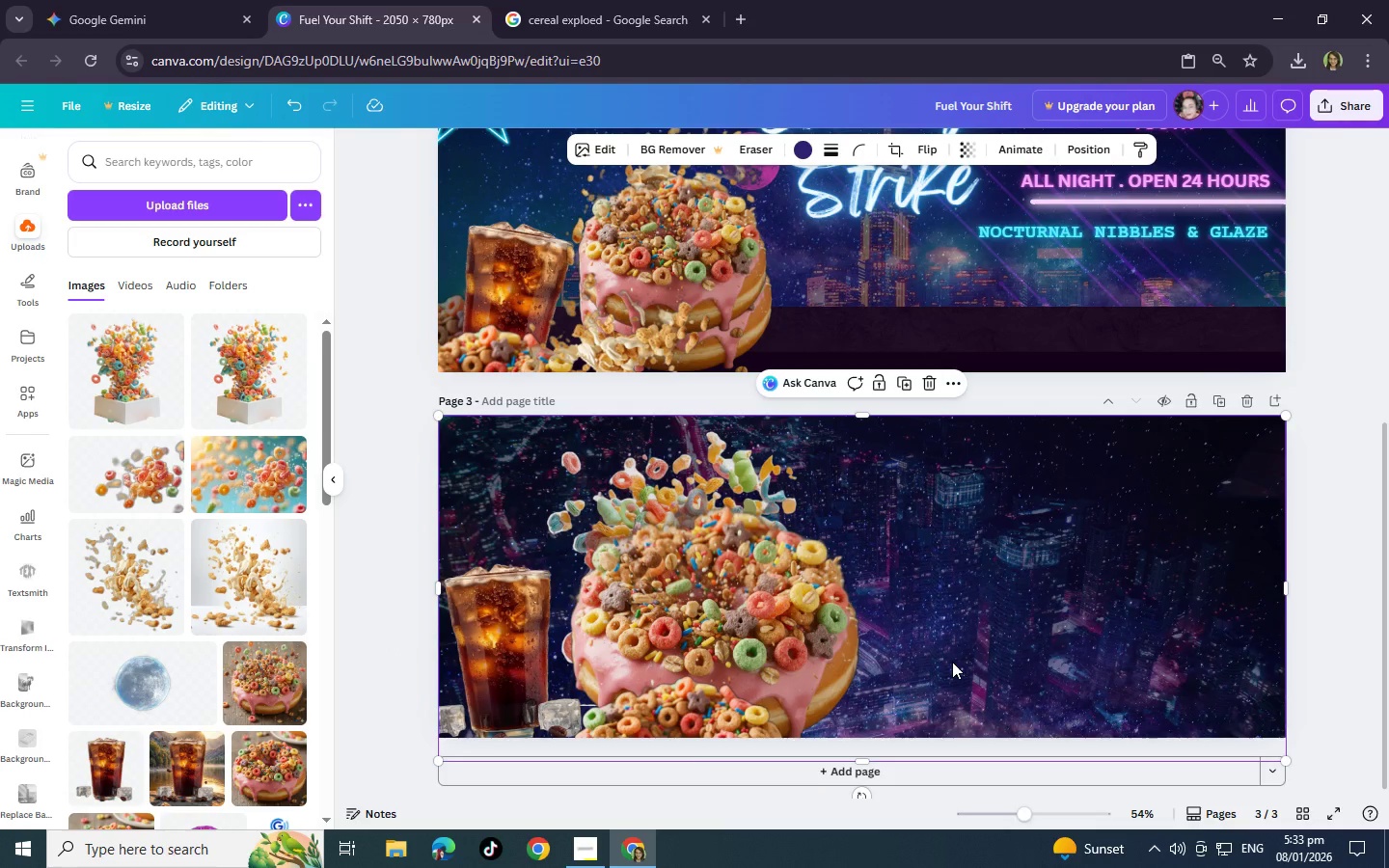 
scroll: coordinate [1000, 556], scroll_direction: up, amount: 4.0
 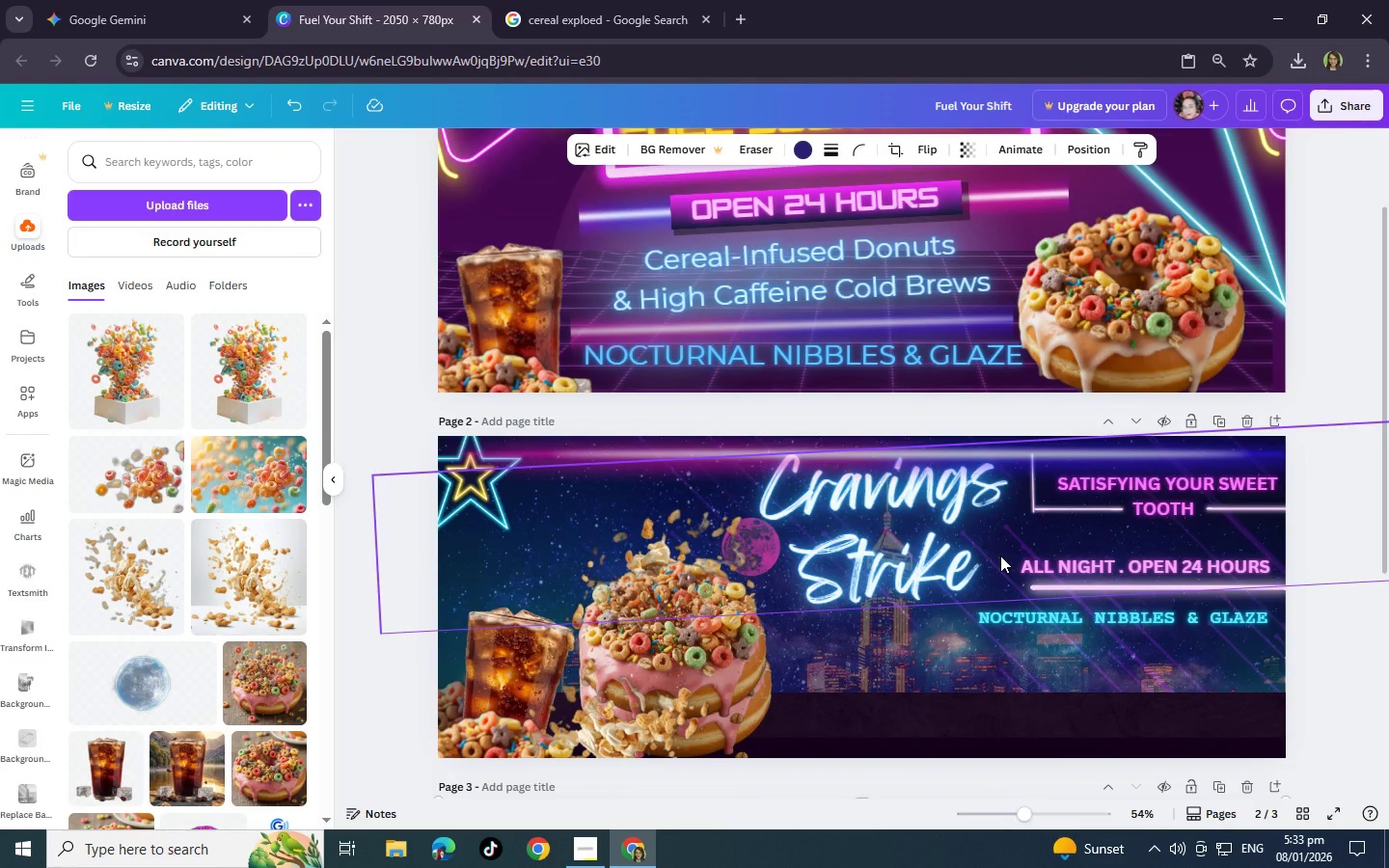 
scroll: coordinate [1000, 556], scroll_direction: down, amount: 2.0
 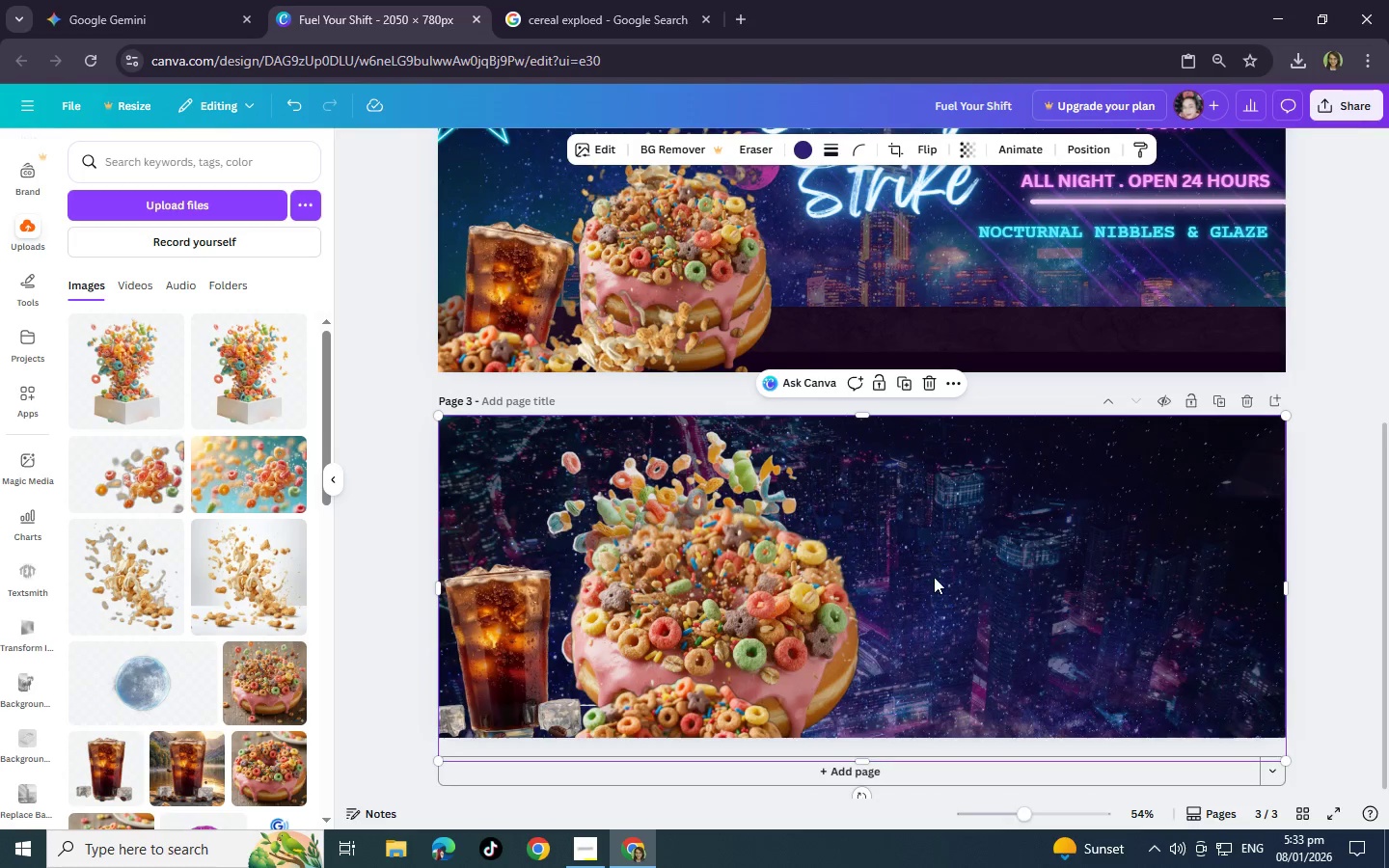 
scroll: coordinate [934, 577], scroll_direction: up, amount: 2.0
 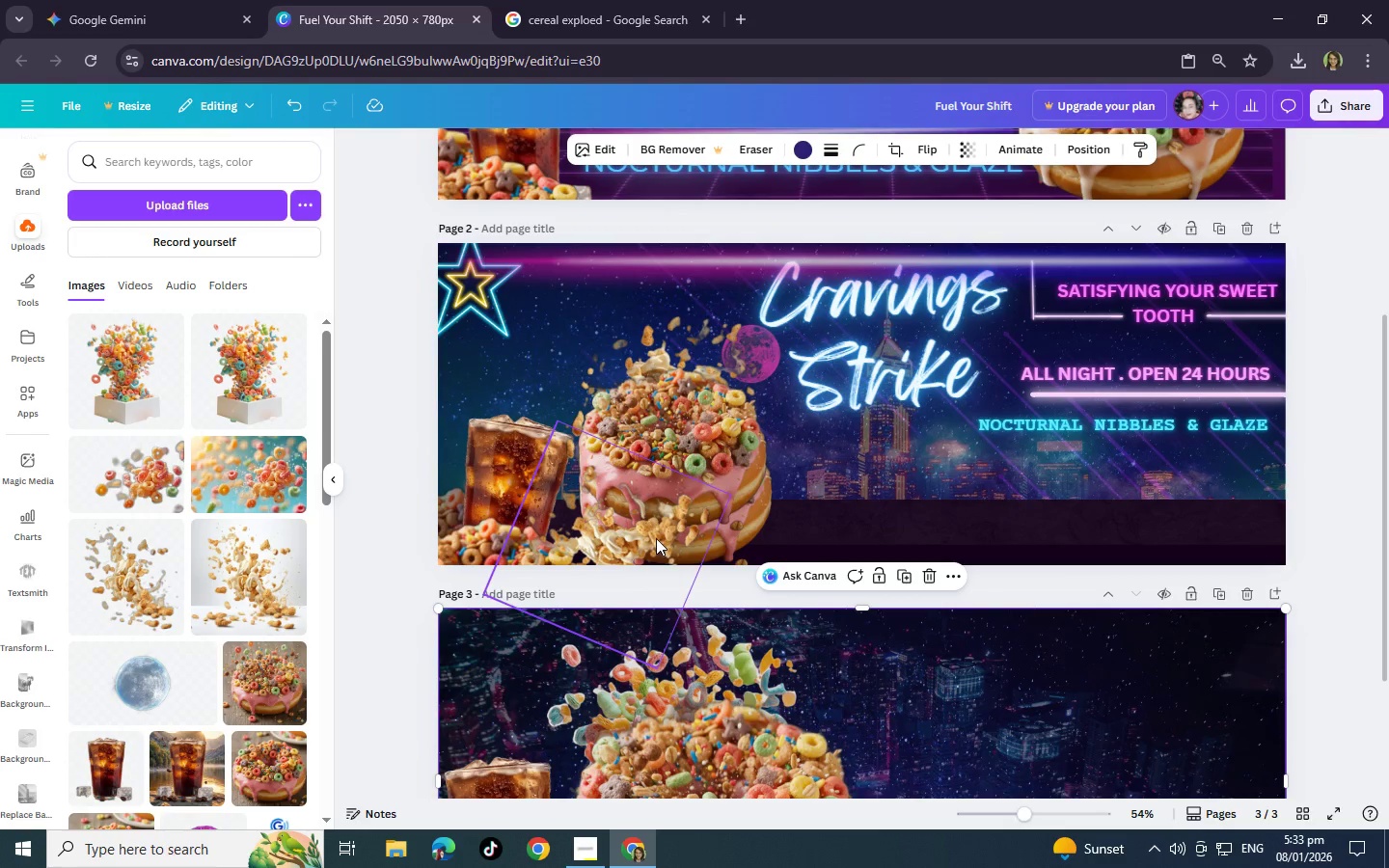 
left_click([656, 538])
 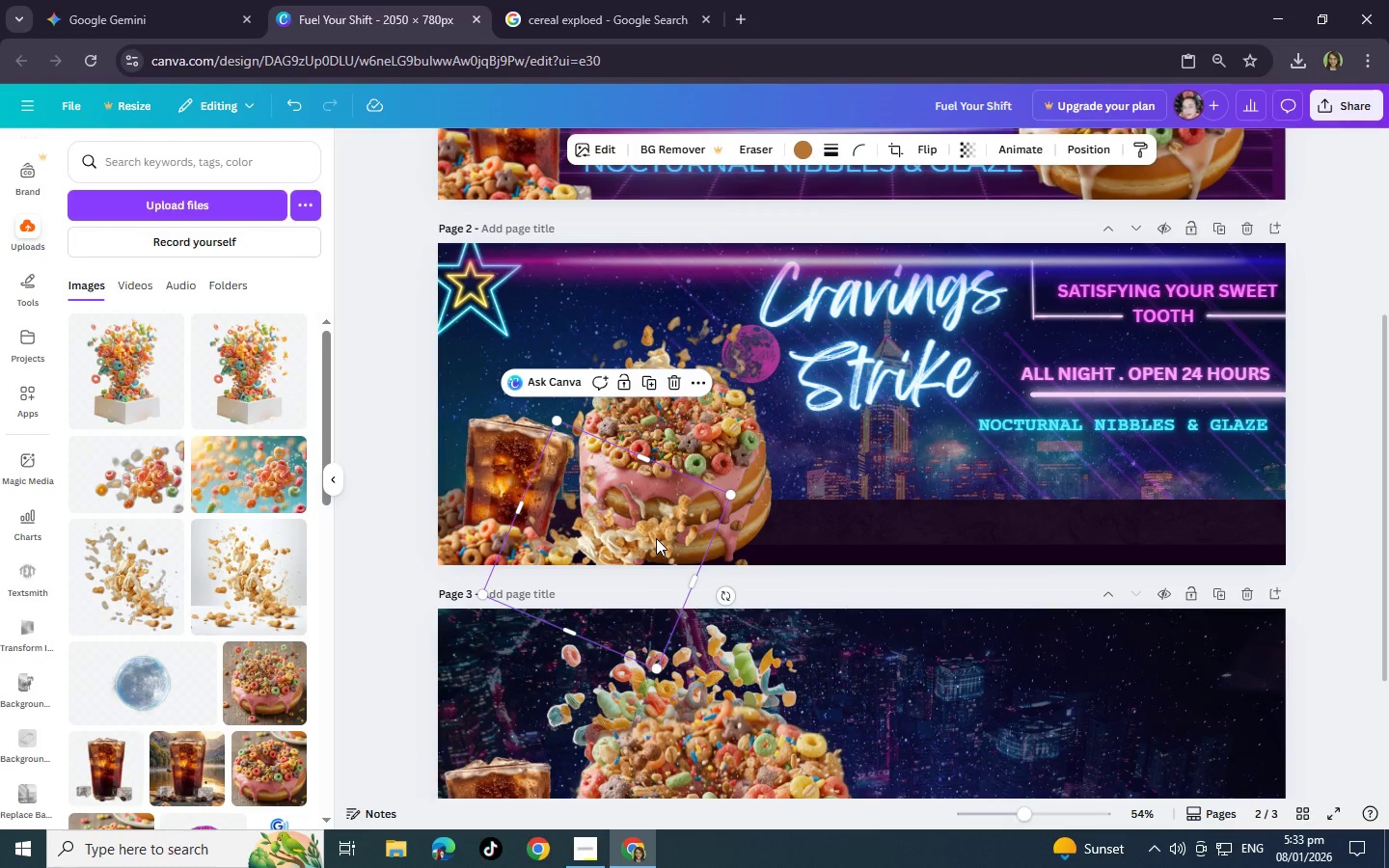 
key(Control+C)
 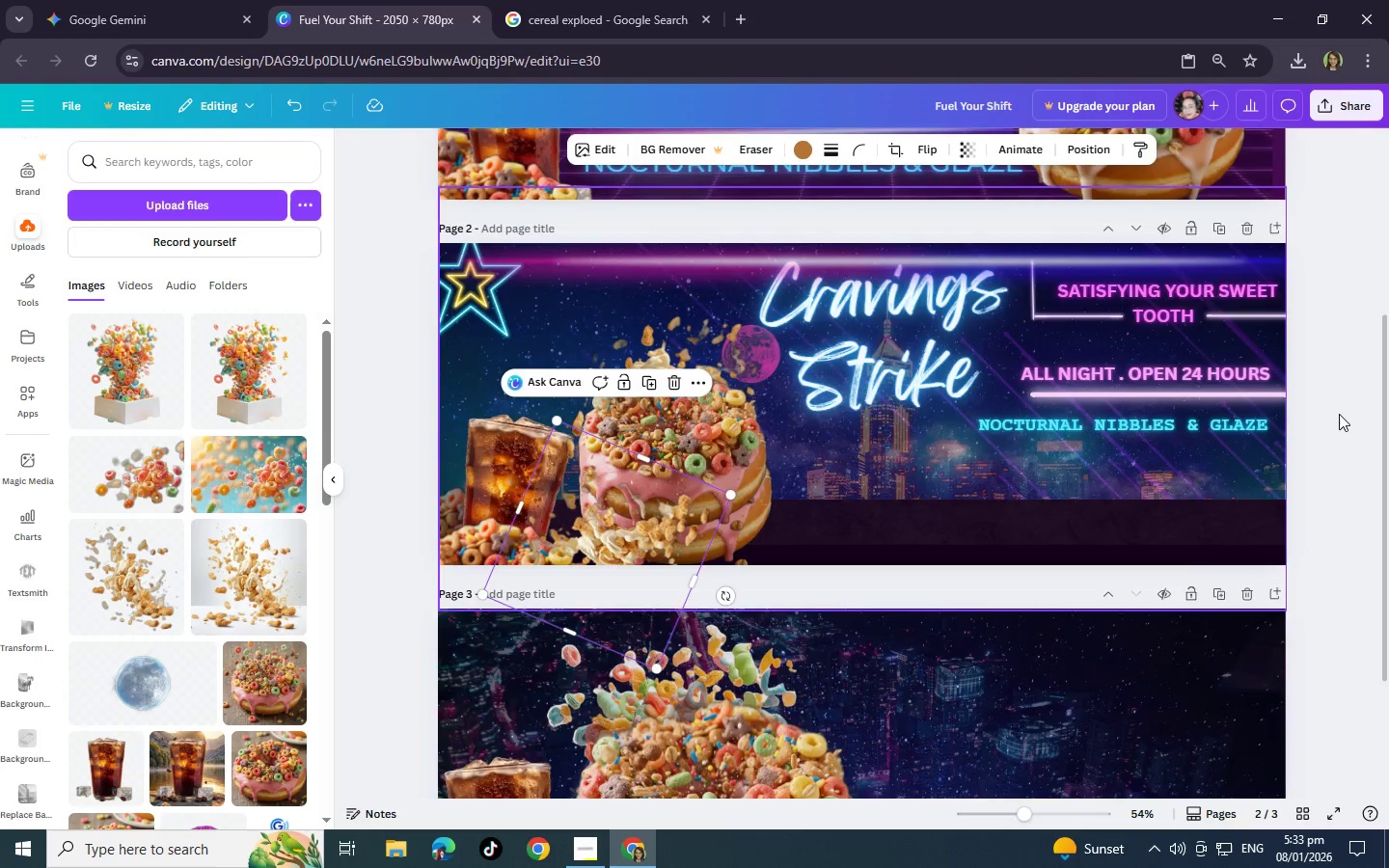 
scroll: coordinate [1339, 414], scroll_direction: up, amount: 3.0
 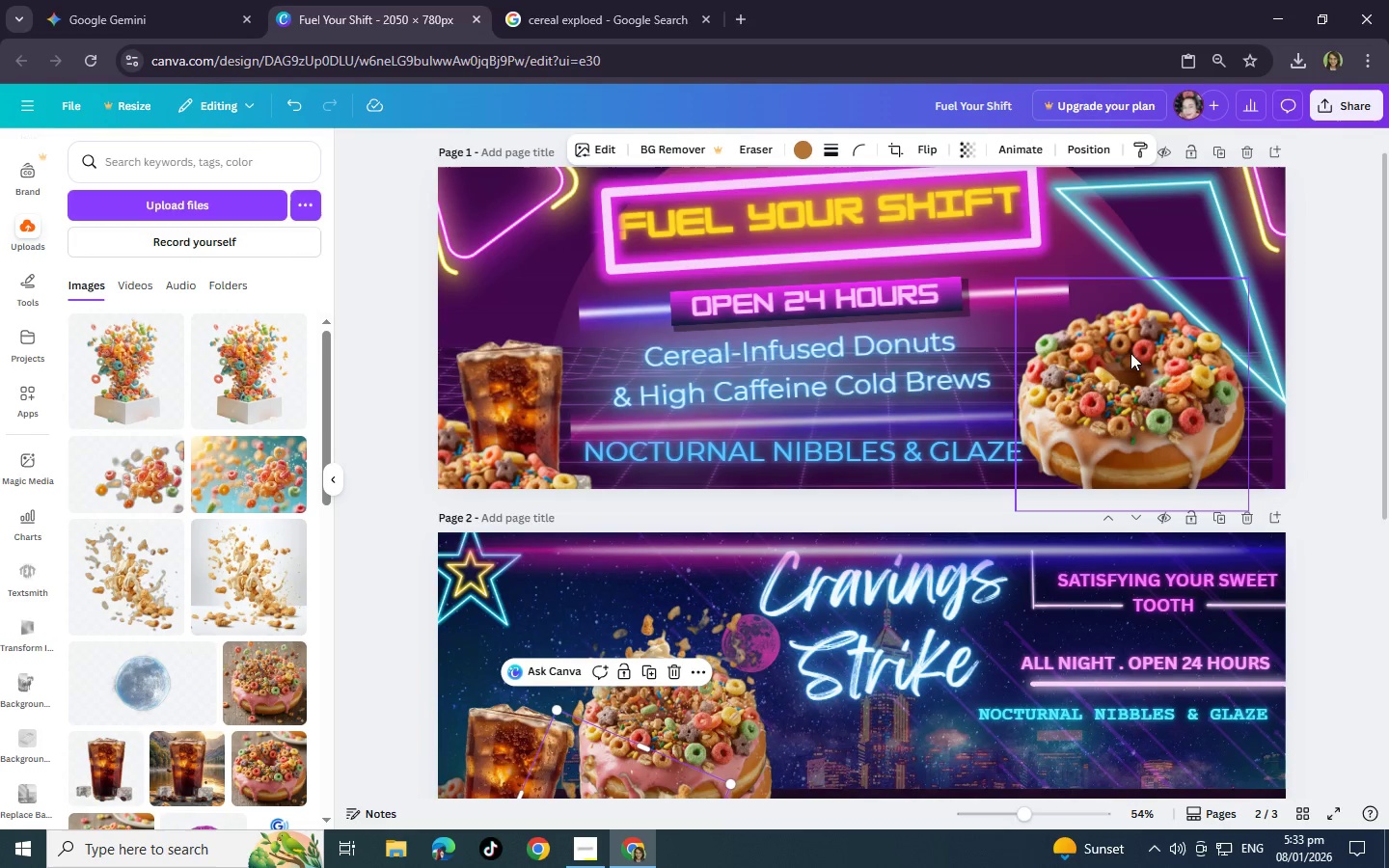 
key(Control+V)
 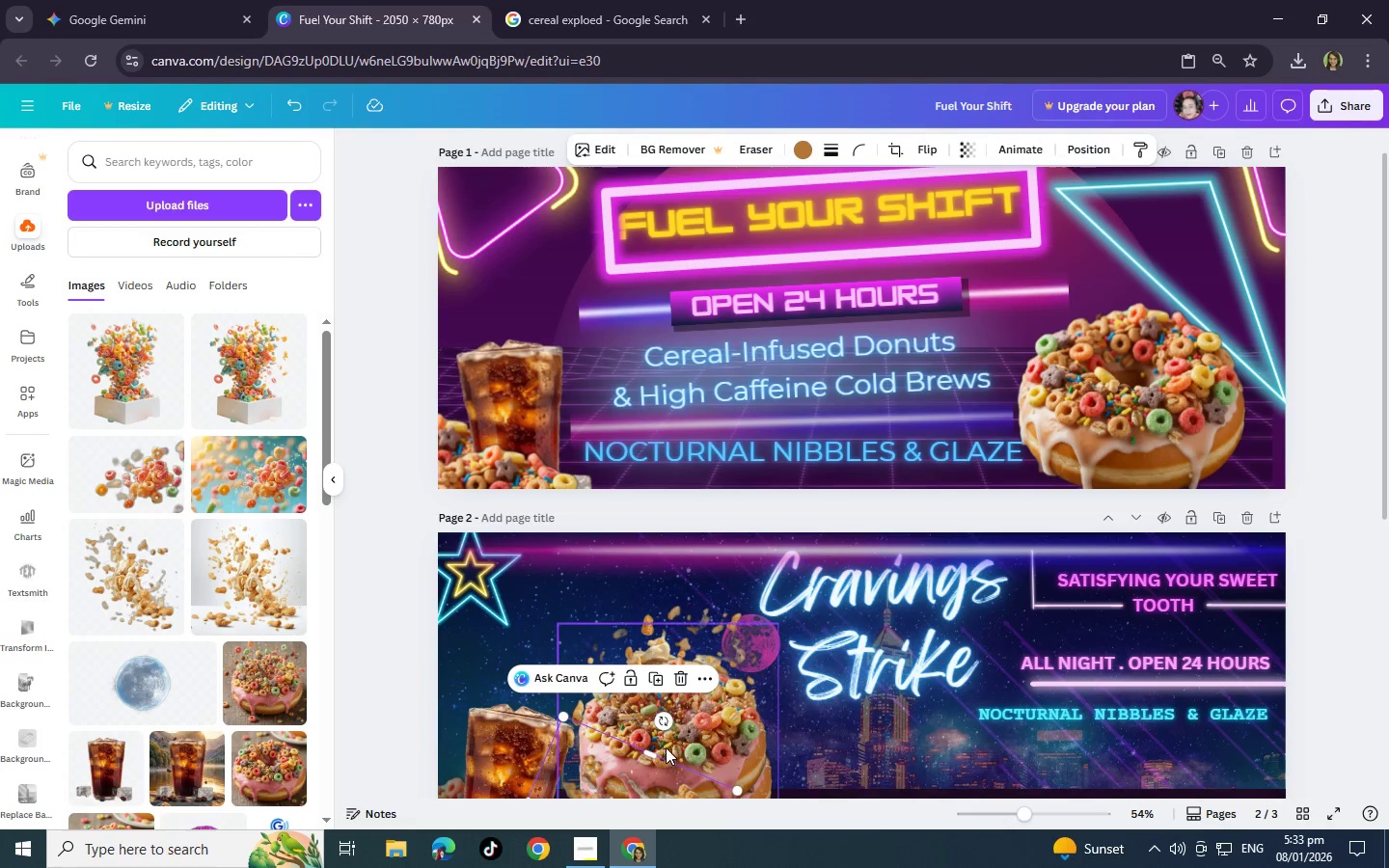 
left_click_drag(start_coordinate=[639, 774], to_coordinate=[1155, 301])
 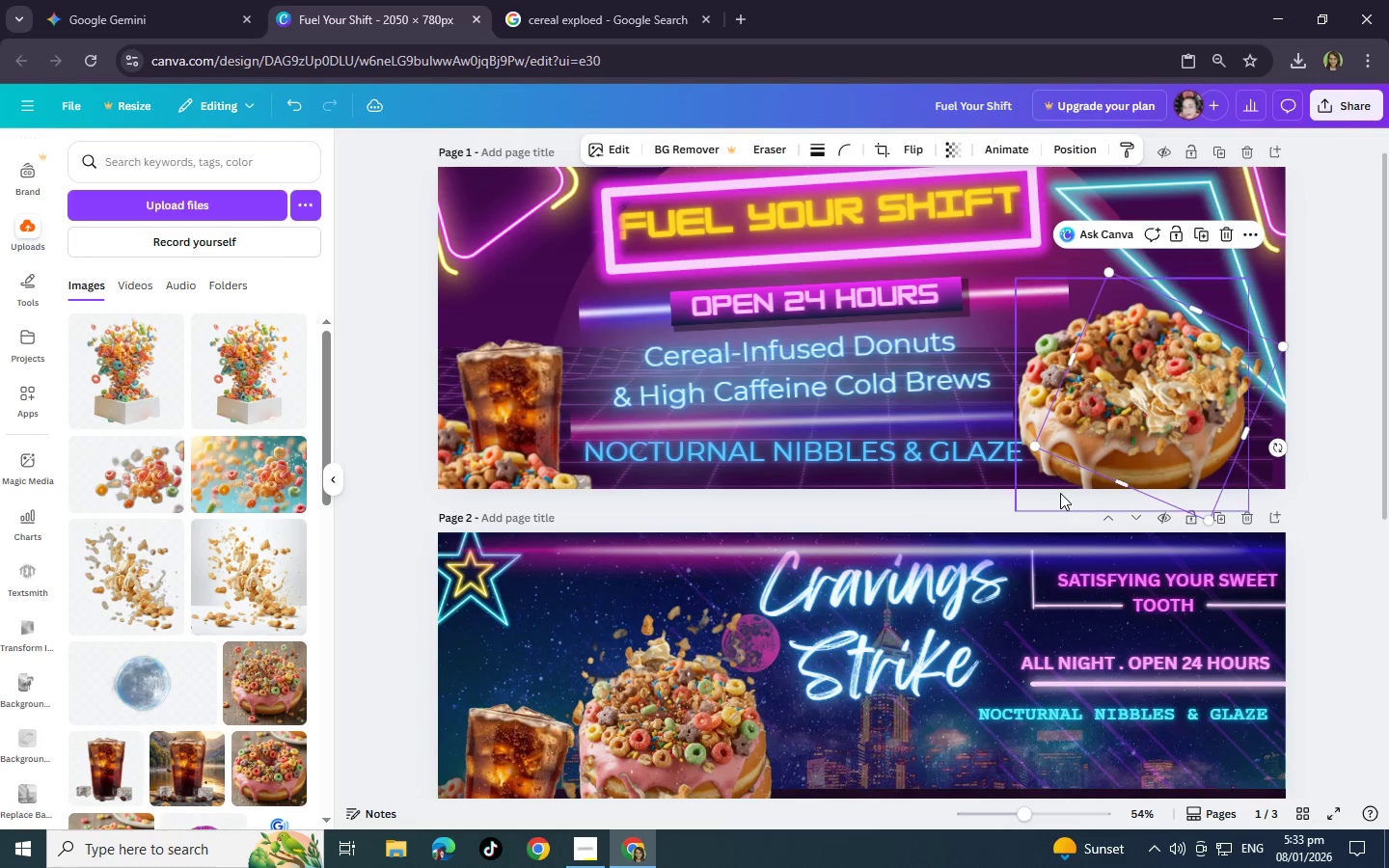 
scroll: coordinate [1060, 493], scroll_direction: down, amount: 2.0
 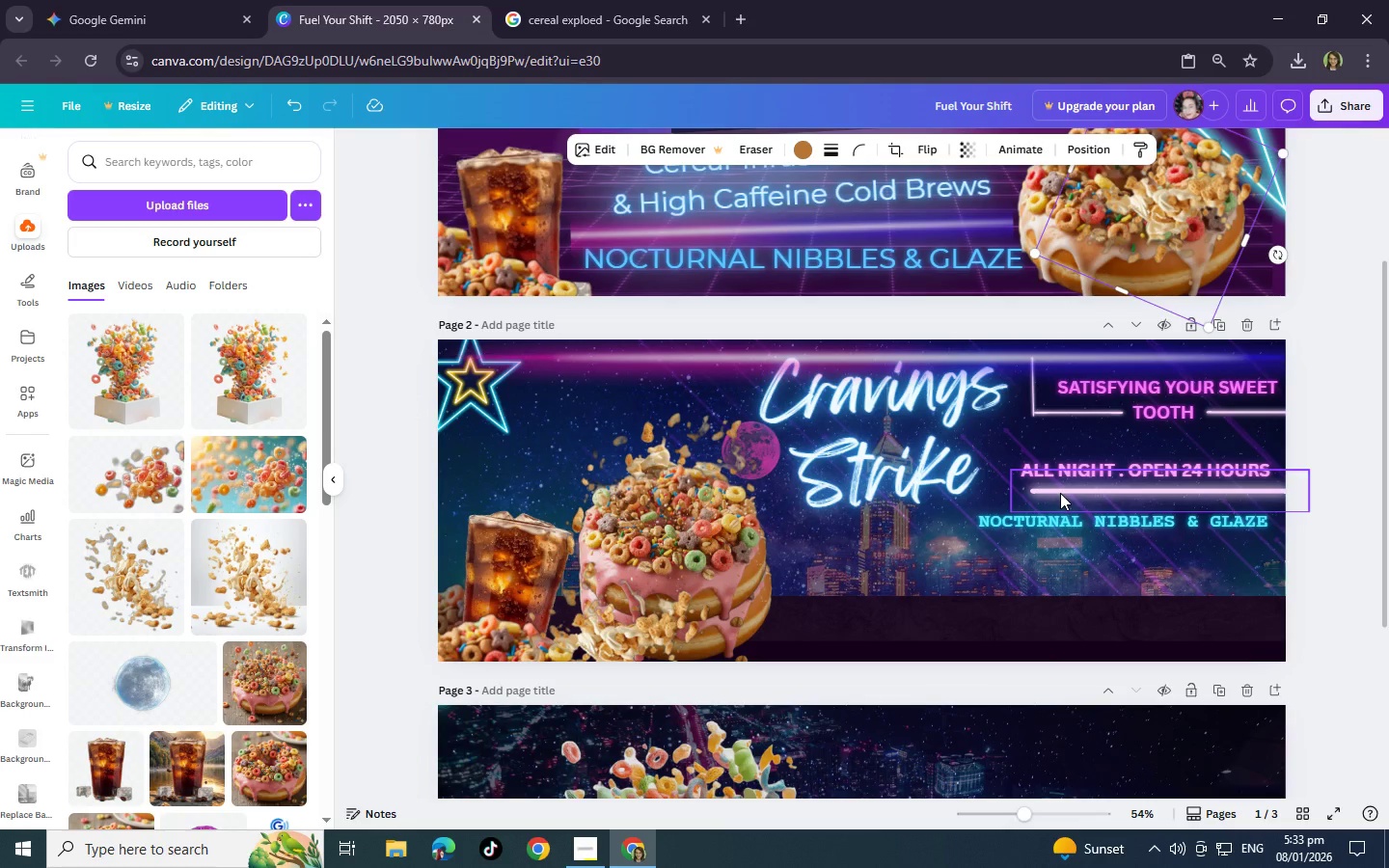 
scroll: coordinate [1060, 493], scroll_direction: up, amount: 3.0
 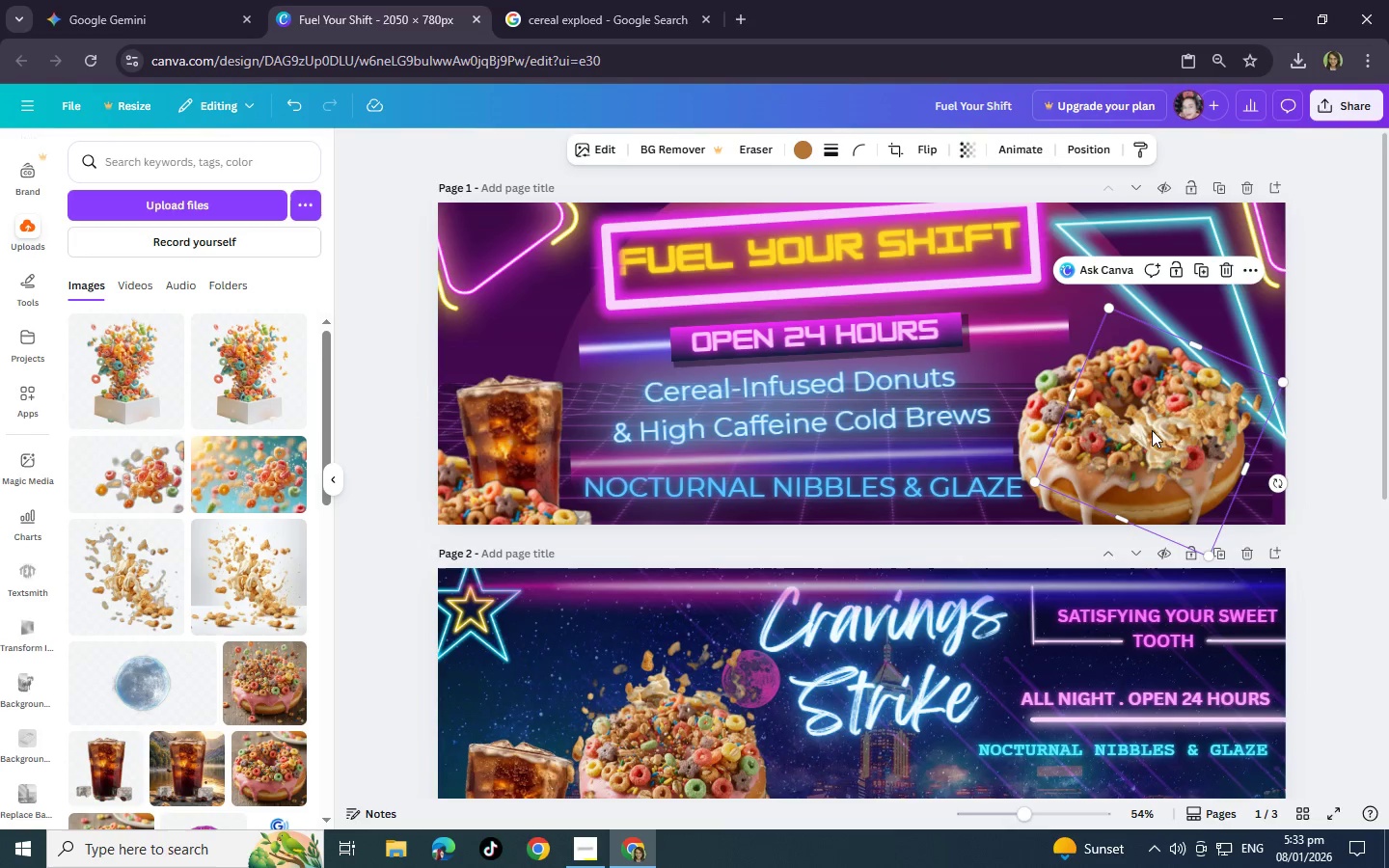 
left_click_drag(start_coordinate=[1177, 444], to_coordinate=[1148, 511])
 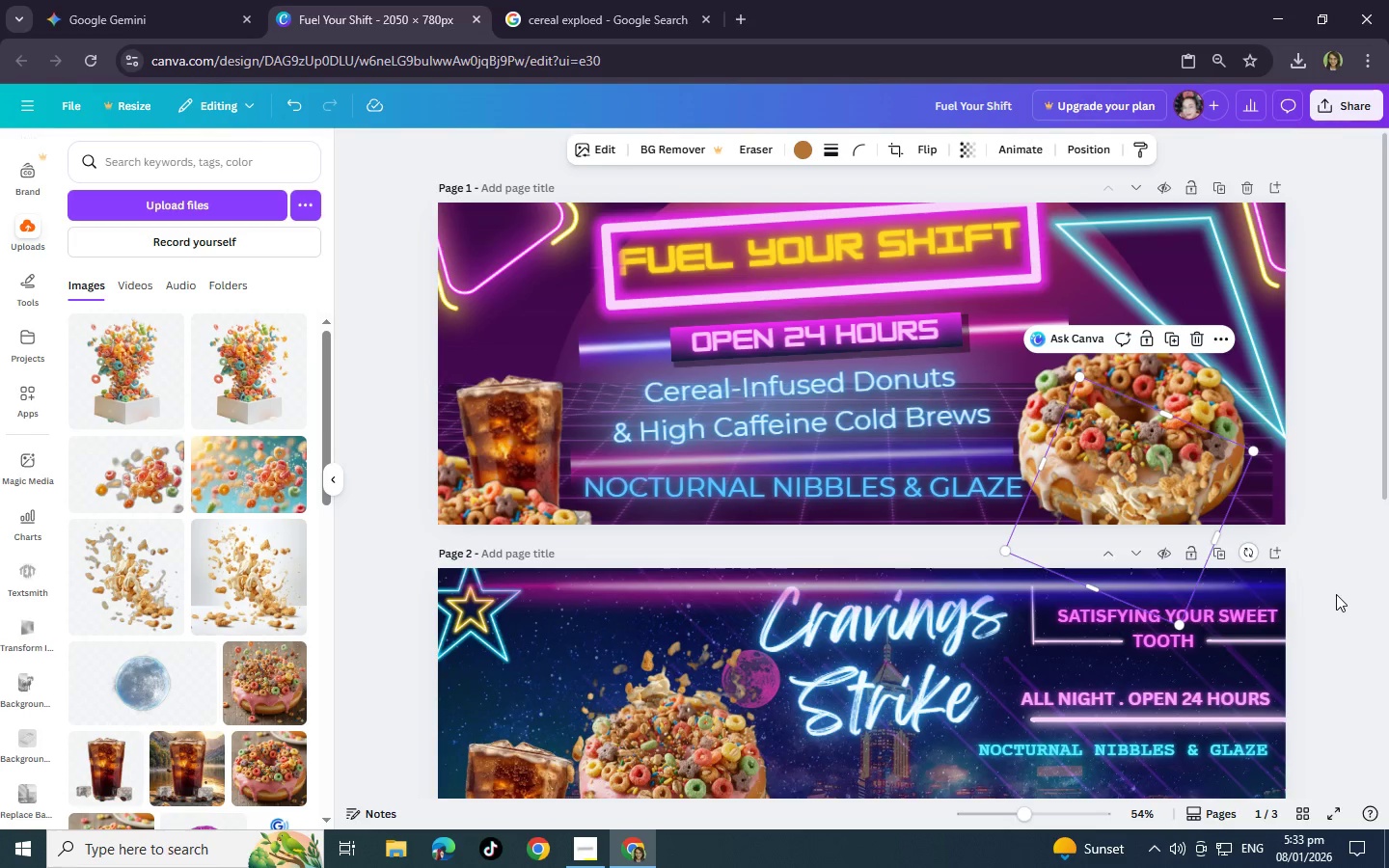 
left_click([1336, 594])
 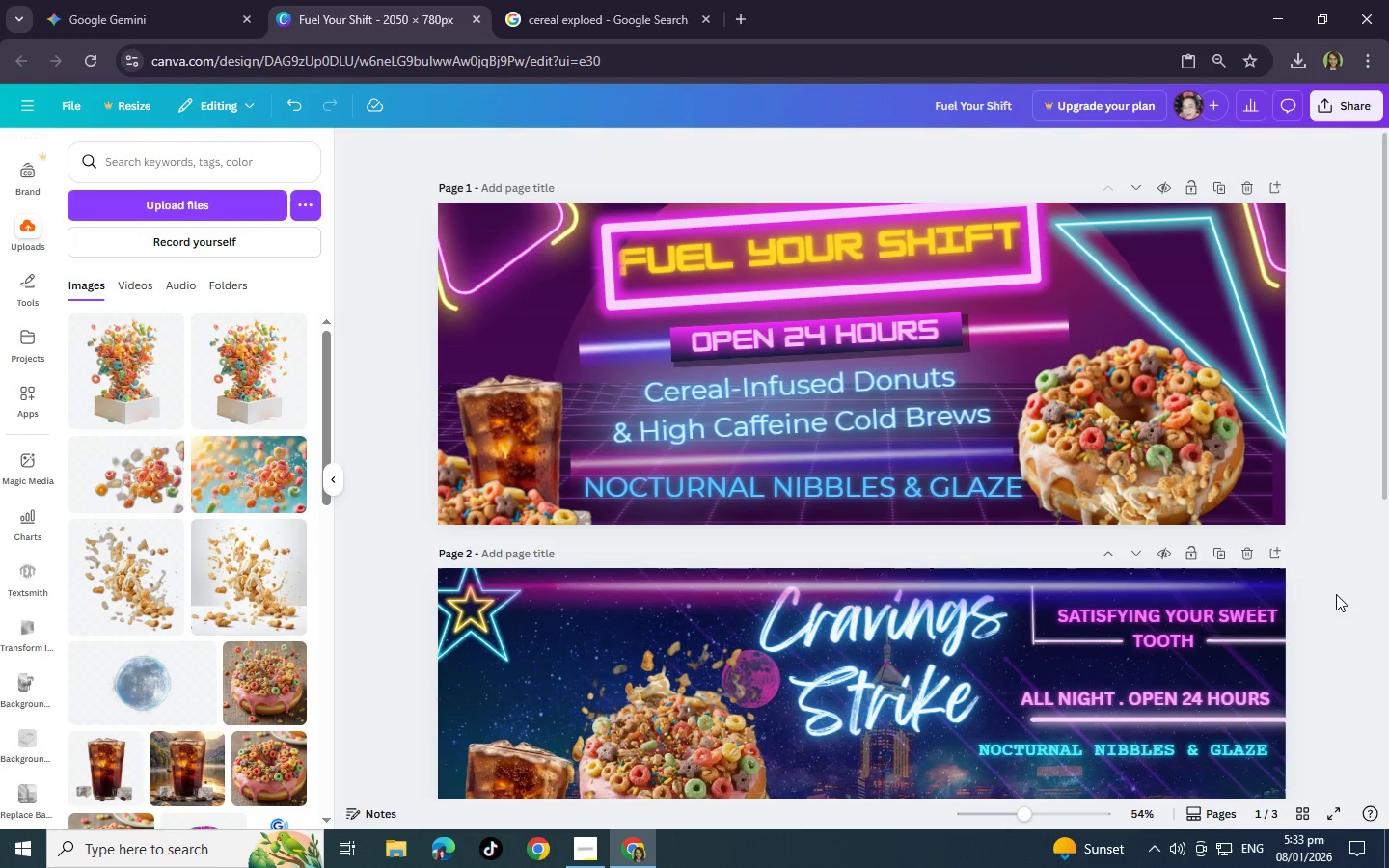 
scroll: coordinate [1037, 626], scroll_direction: down, amount: 4.0
 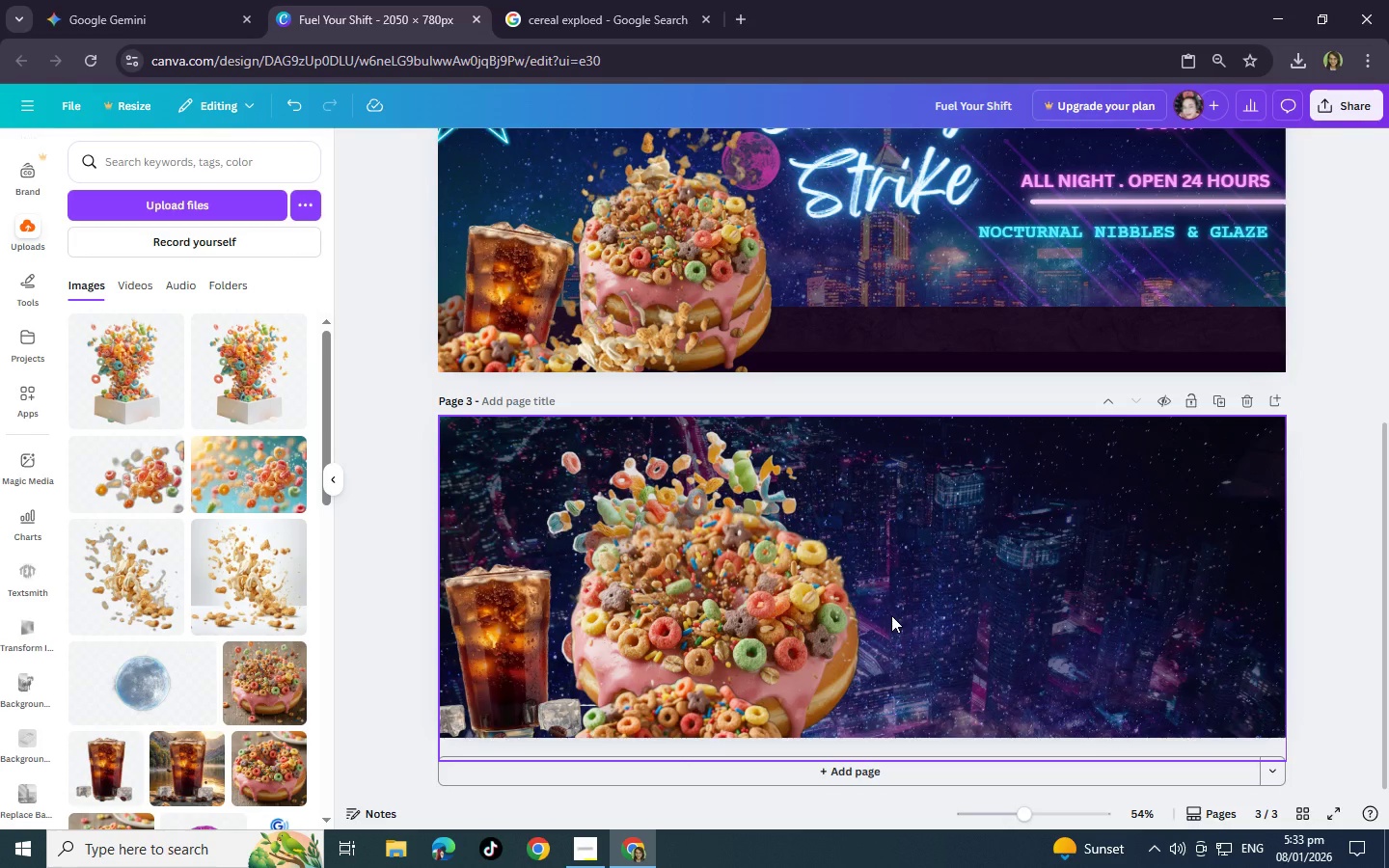 
left_click_drag(start_coordinate=[679, 716], to_coordinate=[663, 716])
 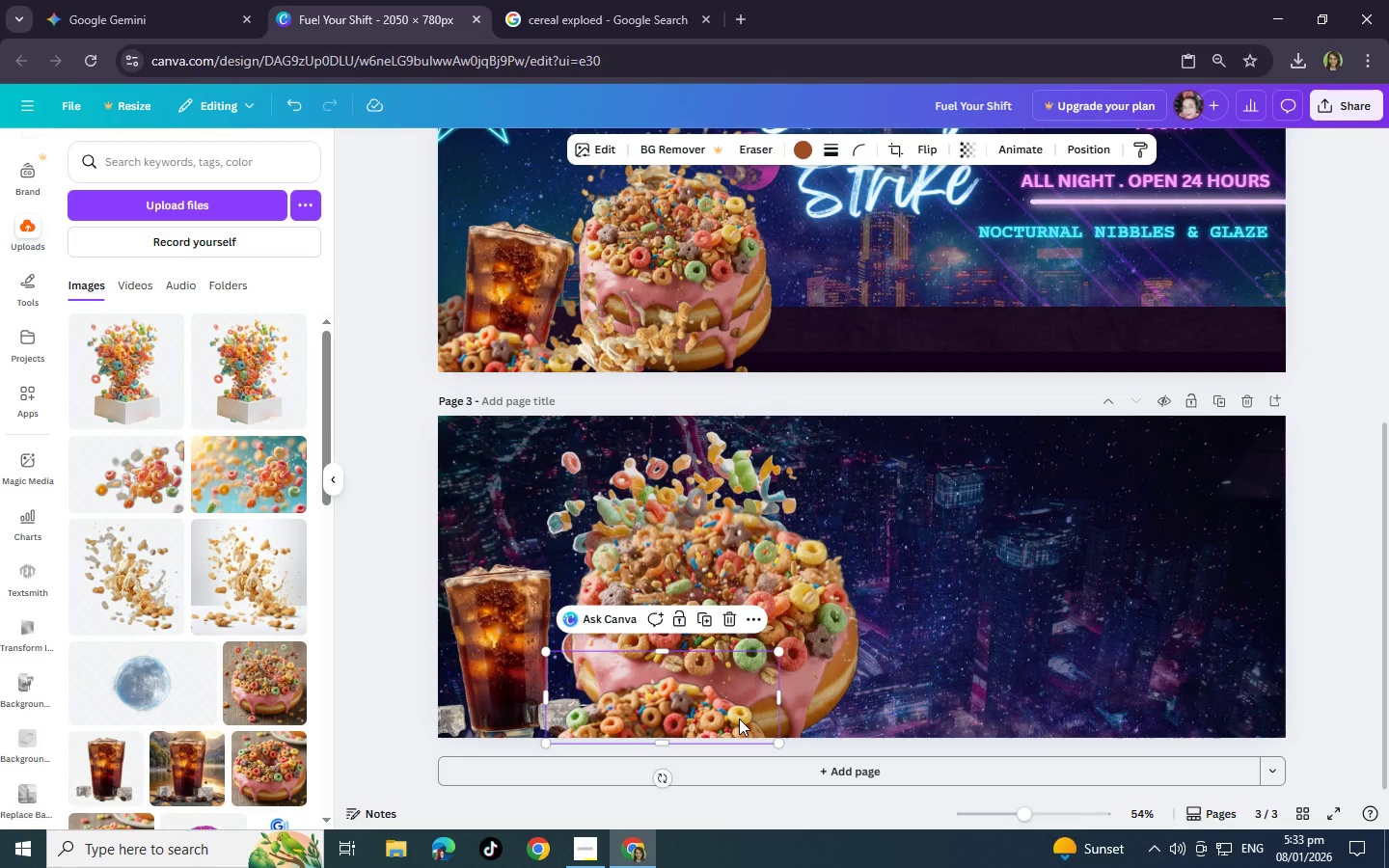 
left_click([952, 680])
 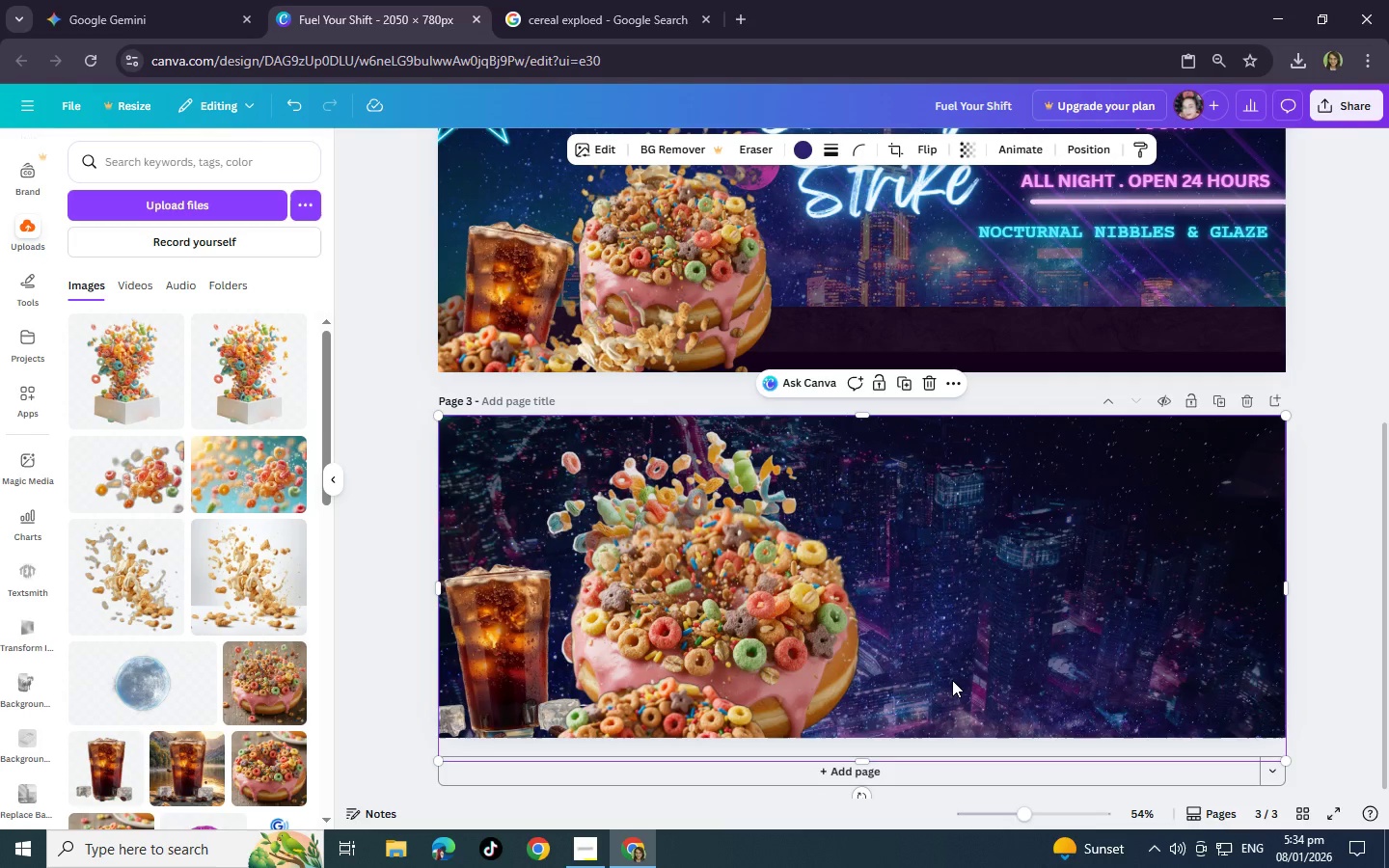 
wait(45.8)
 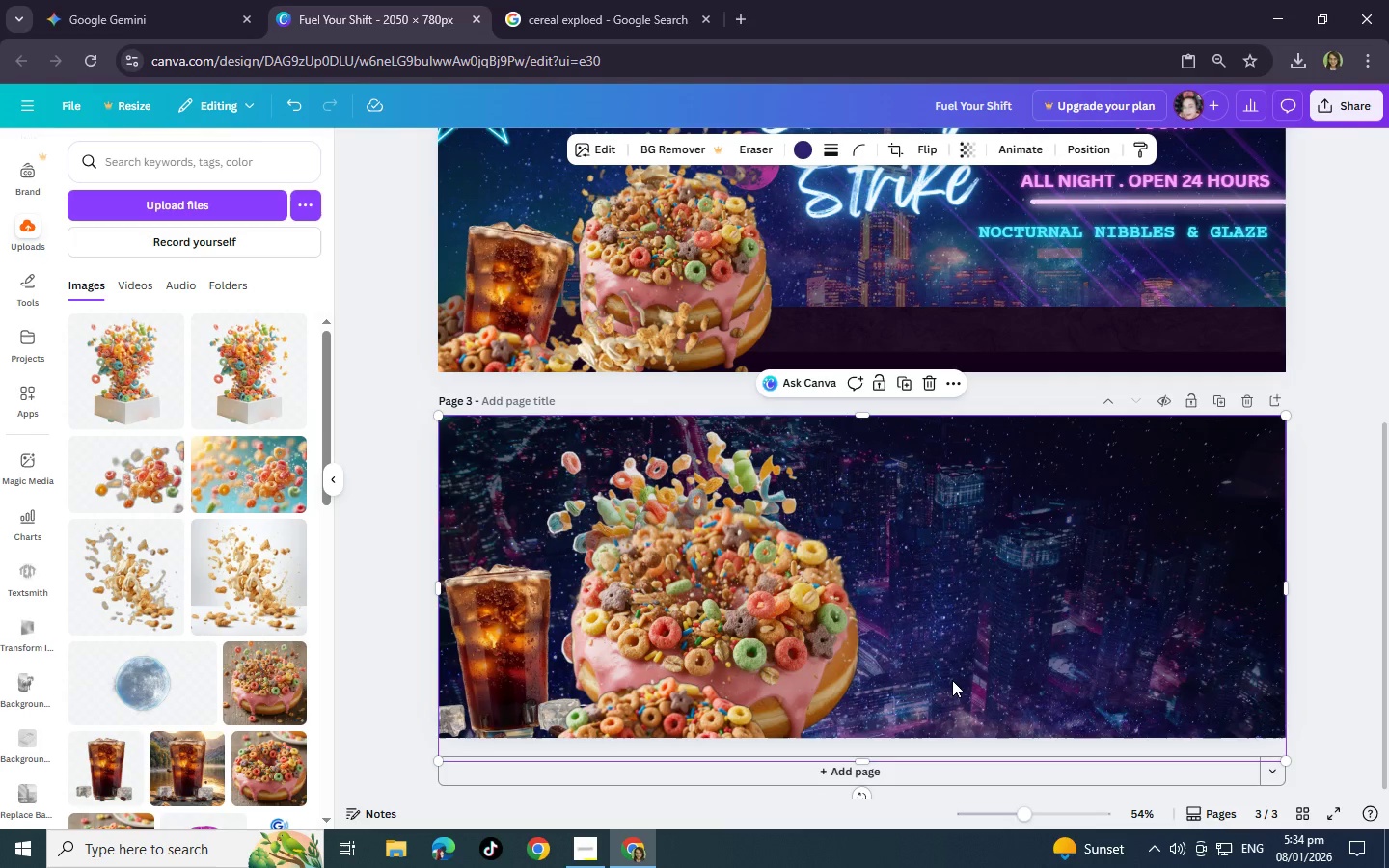 
scroll: coordinate [803, 230], scroll_direction: up, amount: 1.0
 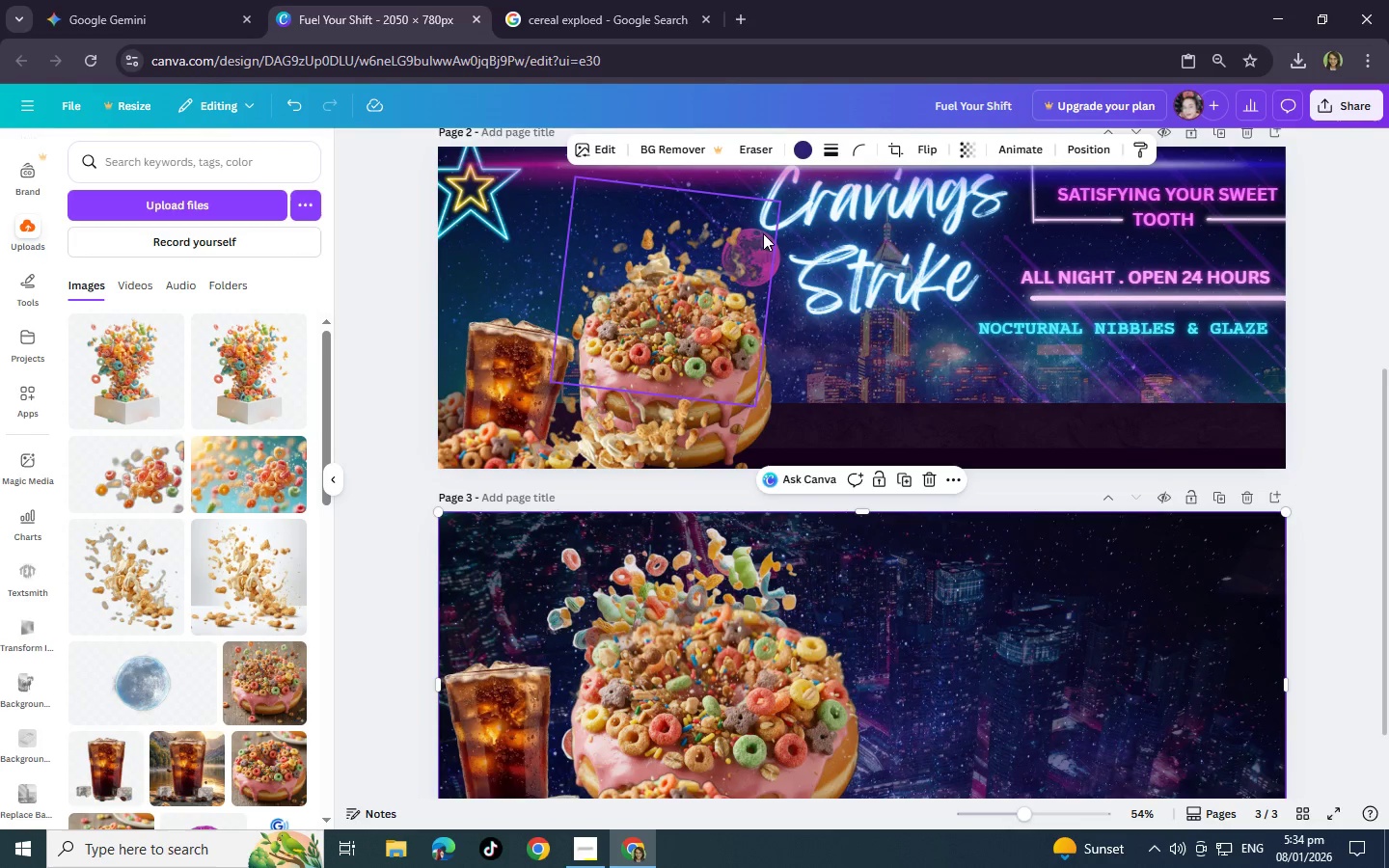 
left_click([761, 240])
 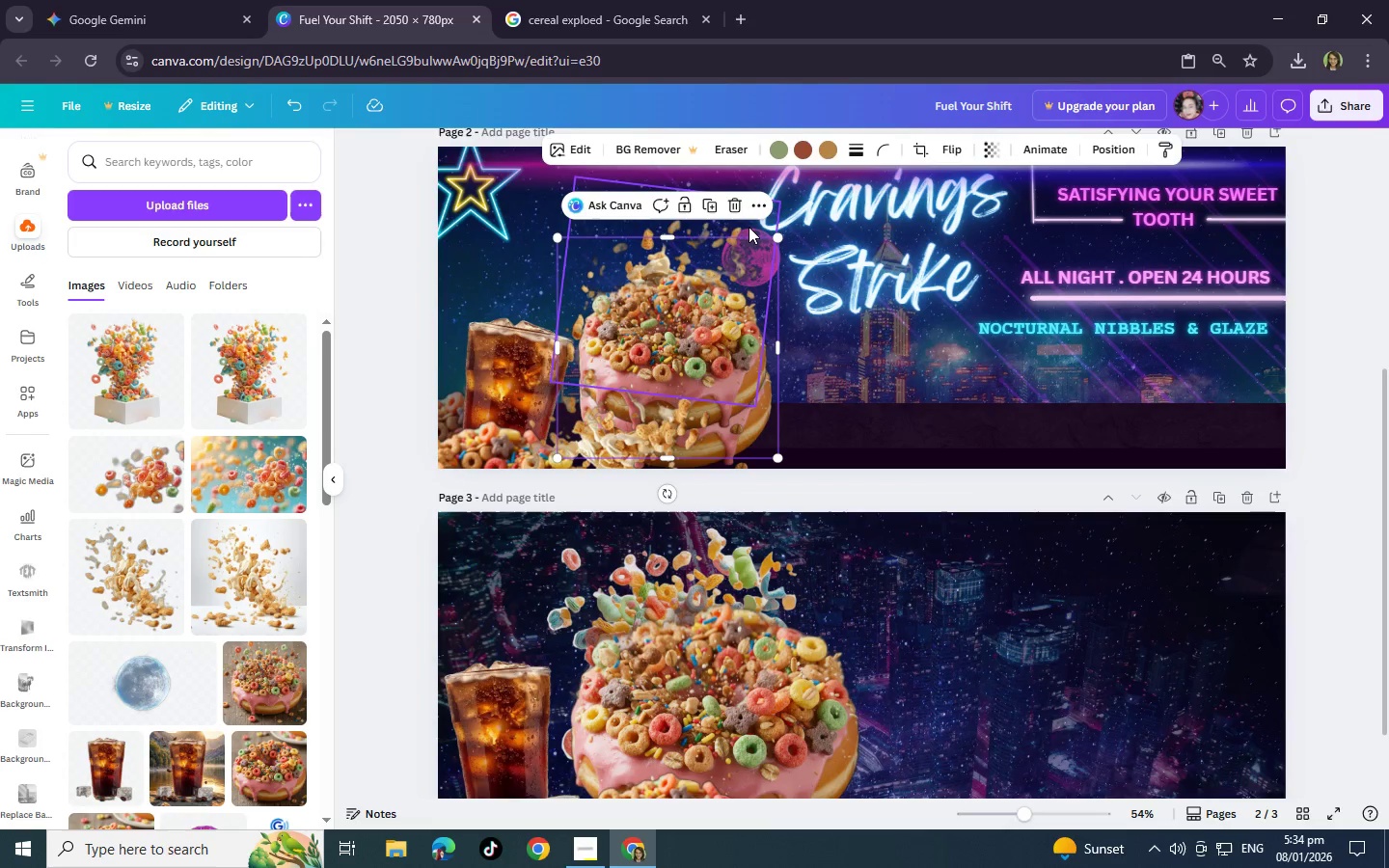 
left_click([749, 227])
 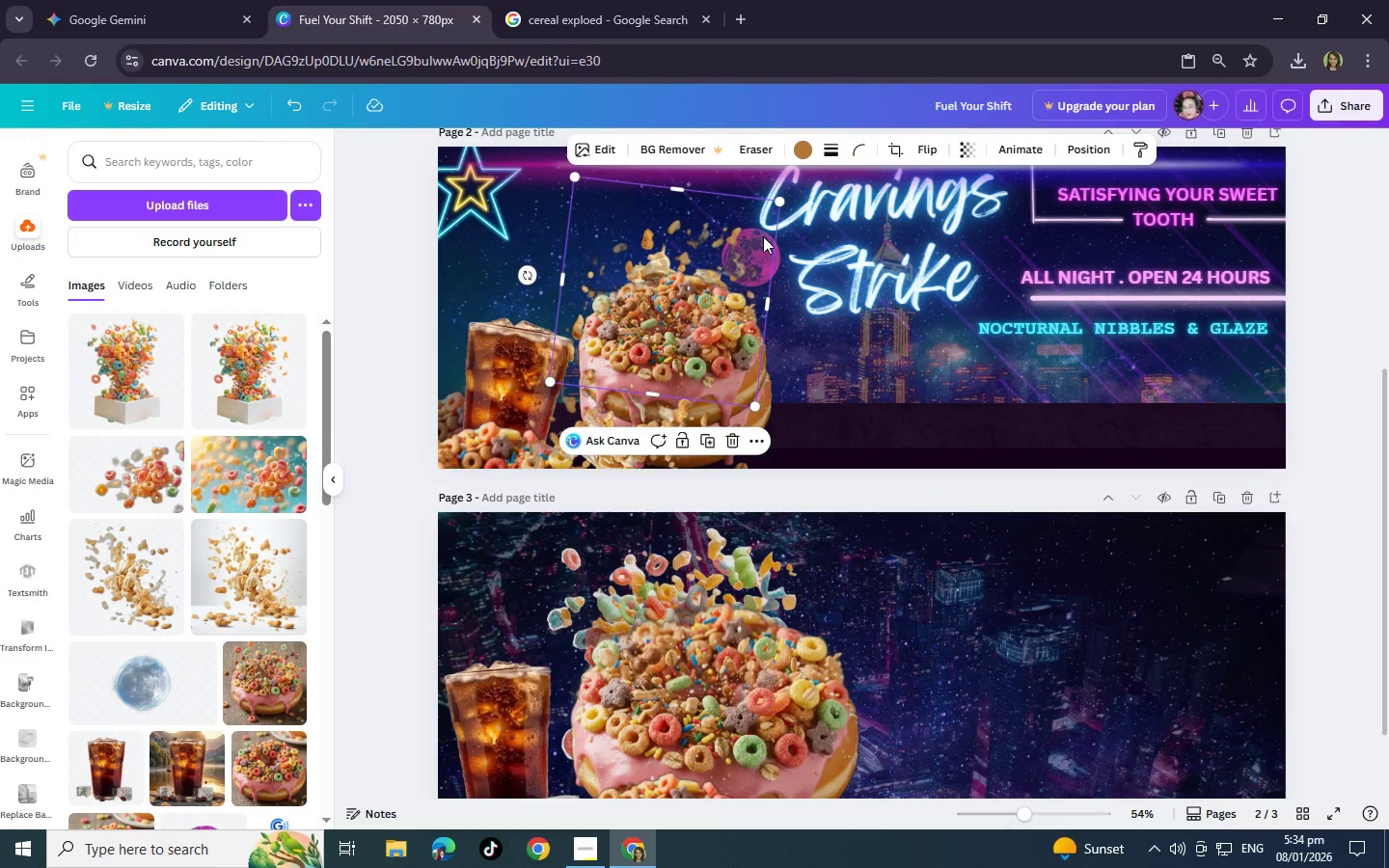 
left_click([763, 236])
 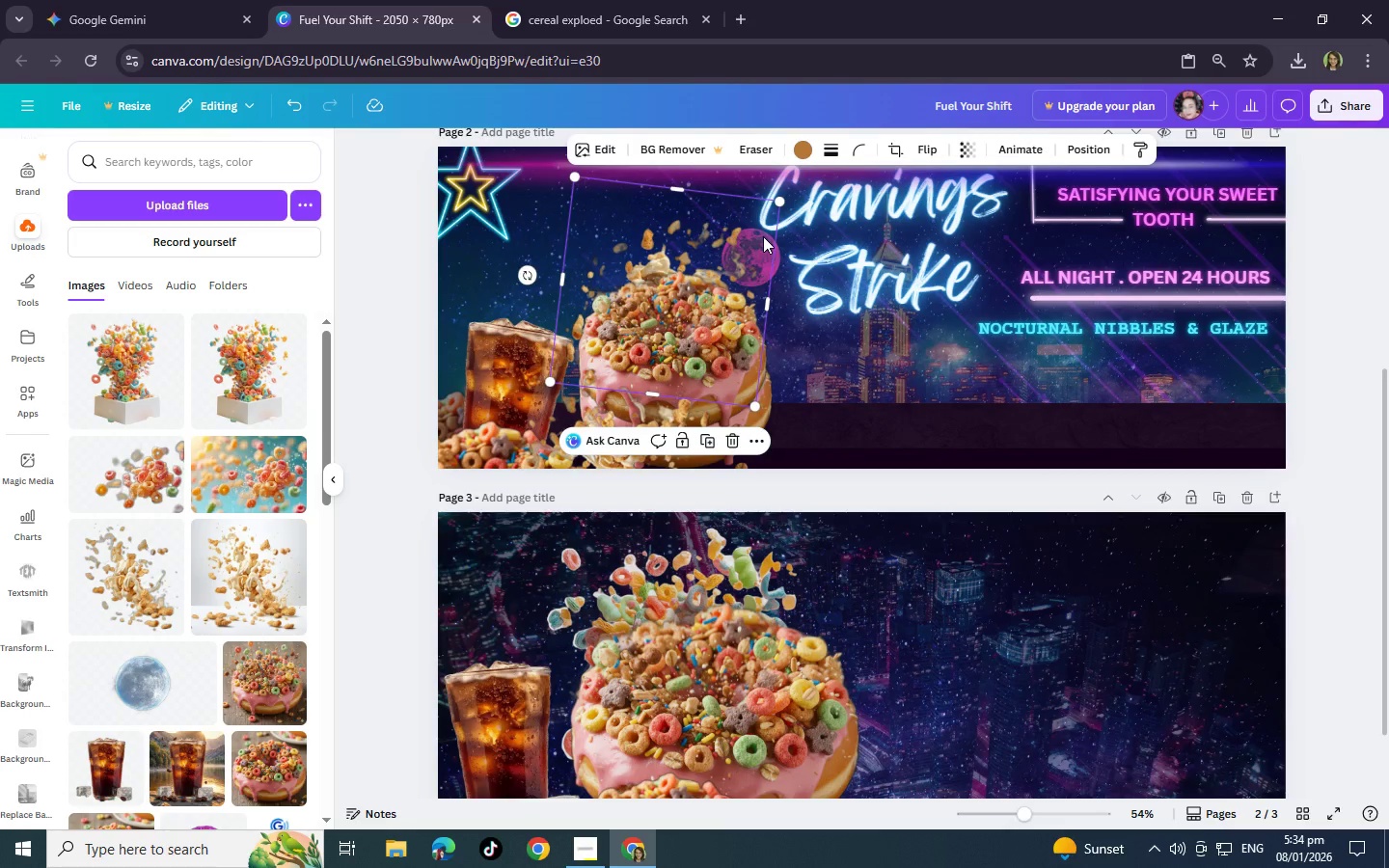 
right_click([763, 236])
 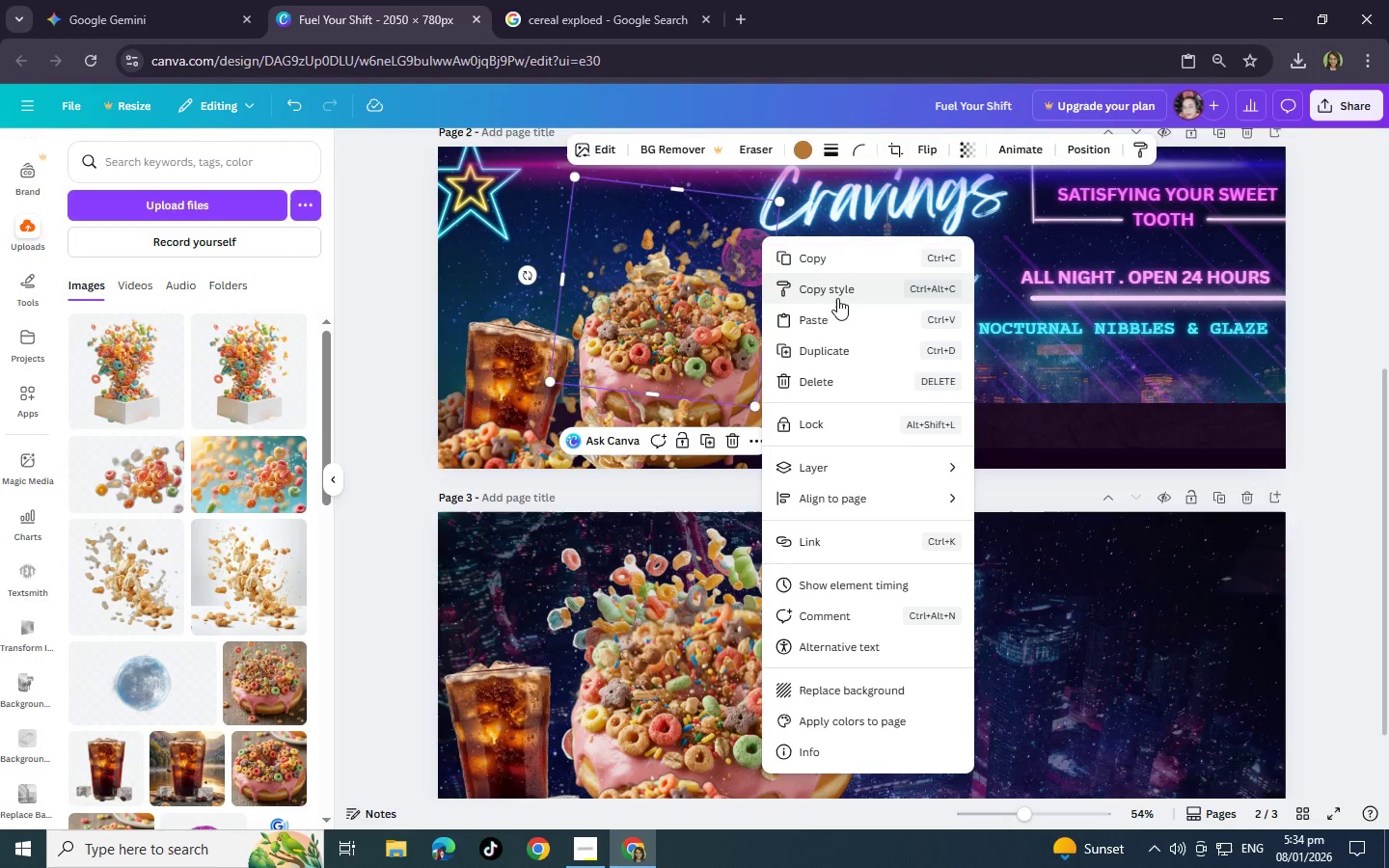 
left_click([838, 259])
 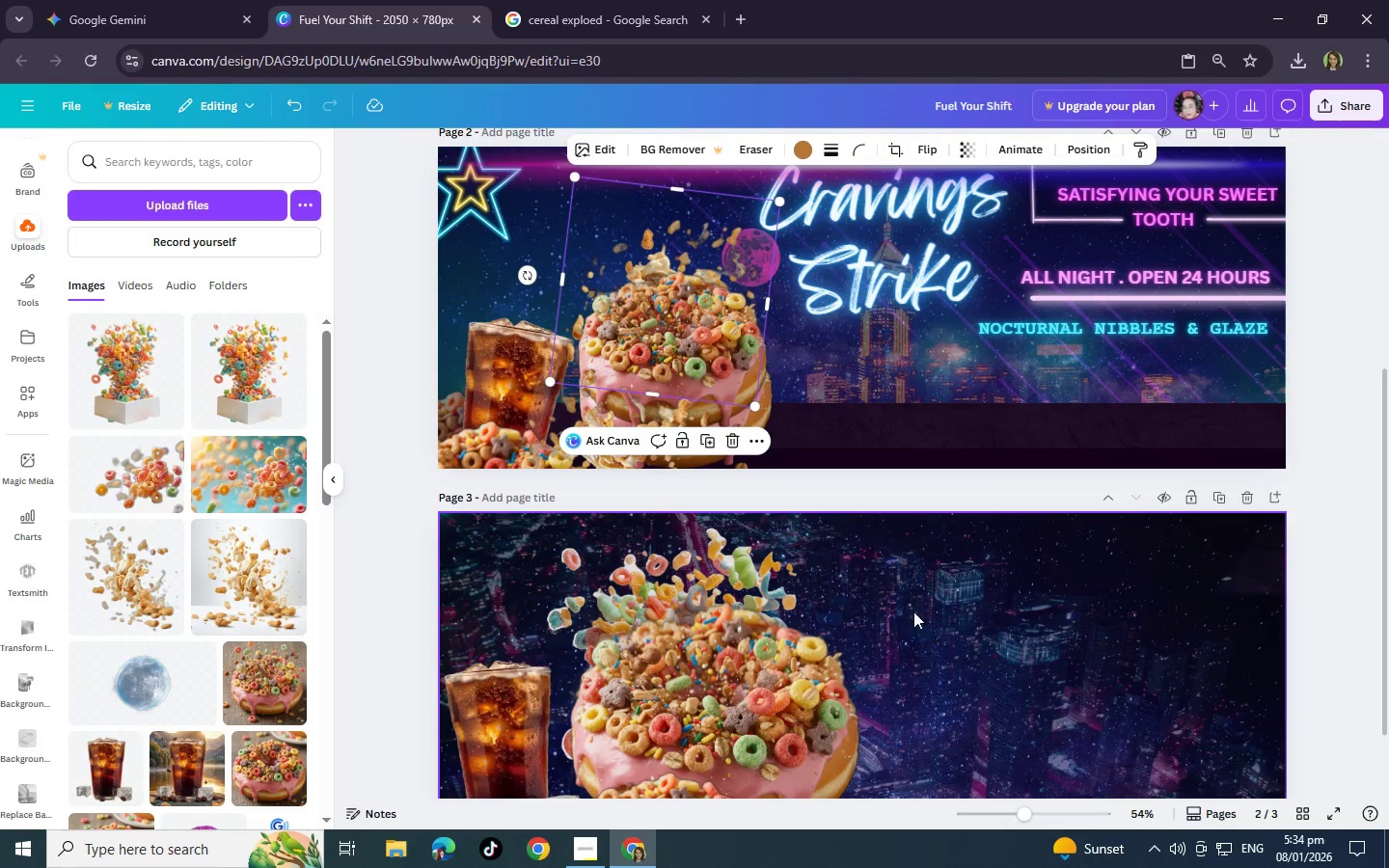 
left_click([910, 611])
 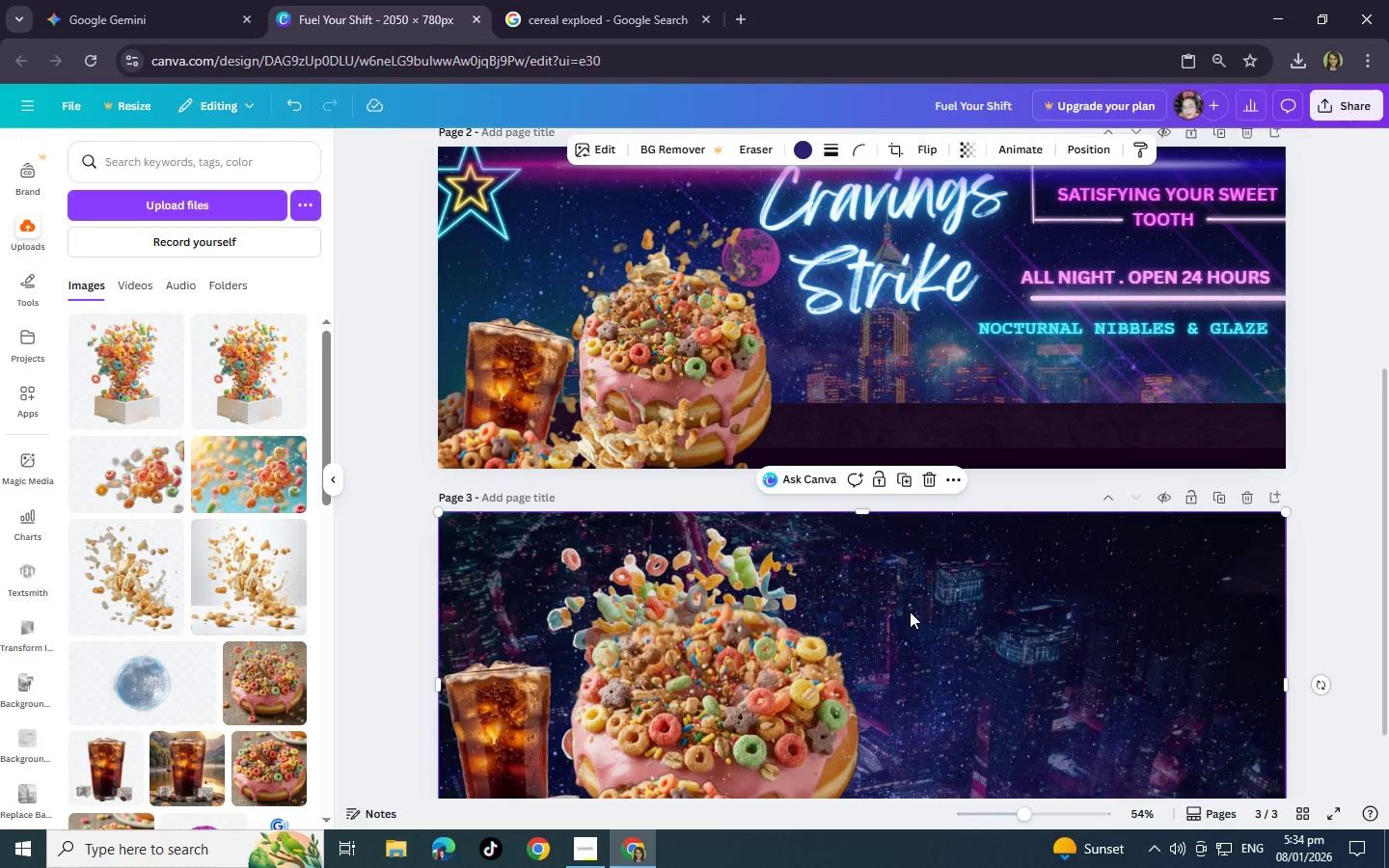 
right_click([910, 611])
 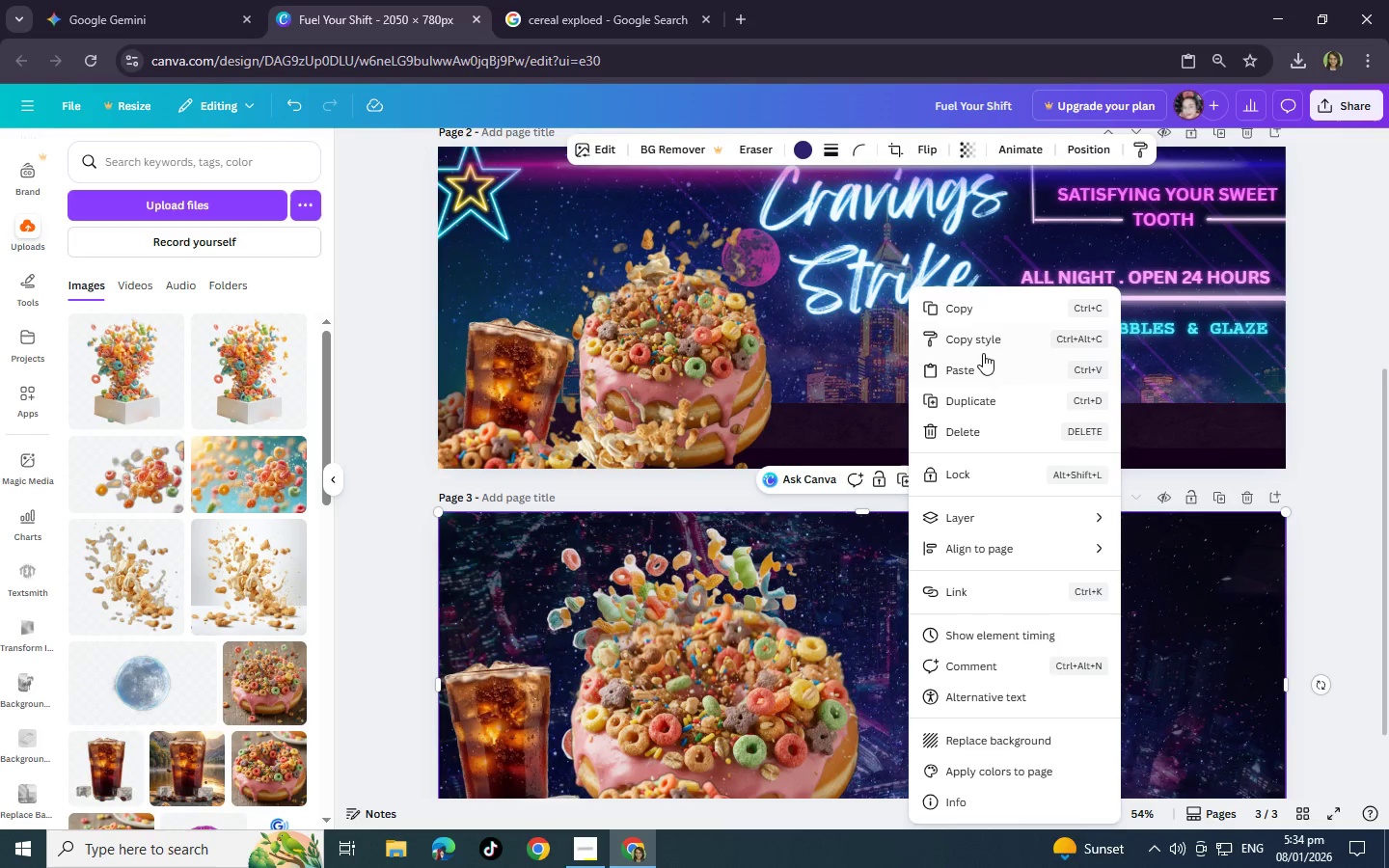 
left_click([983, 370])
 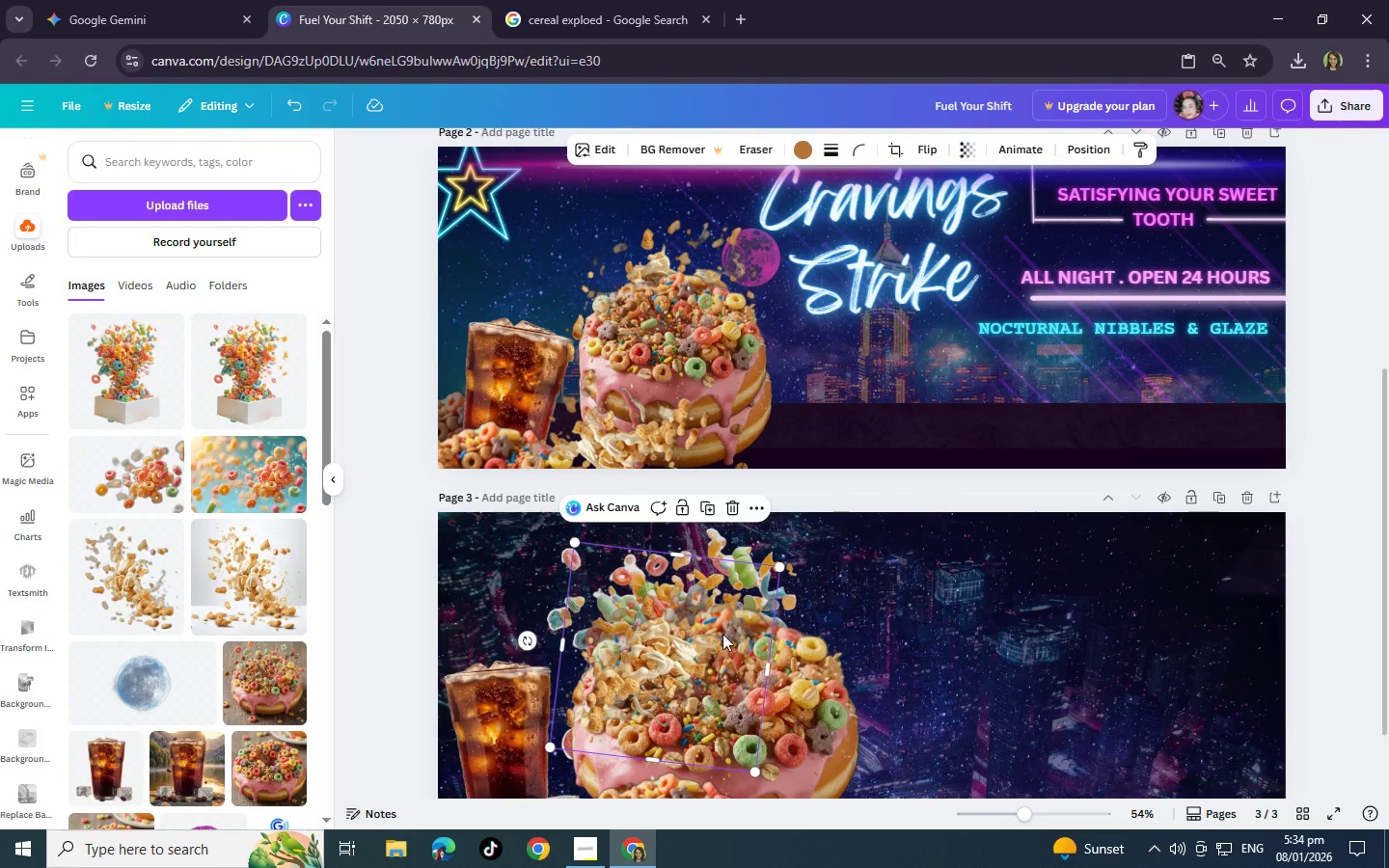 
left_click_drag(start_coordinate=[672, 665], to_coordinate=[829, 697])
 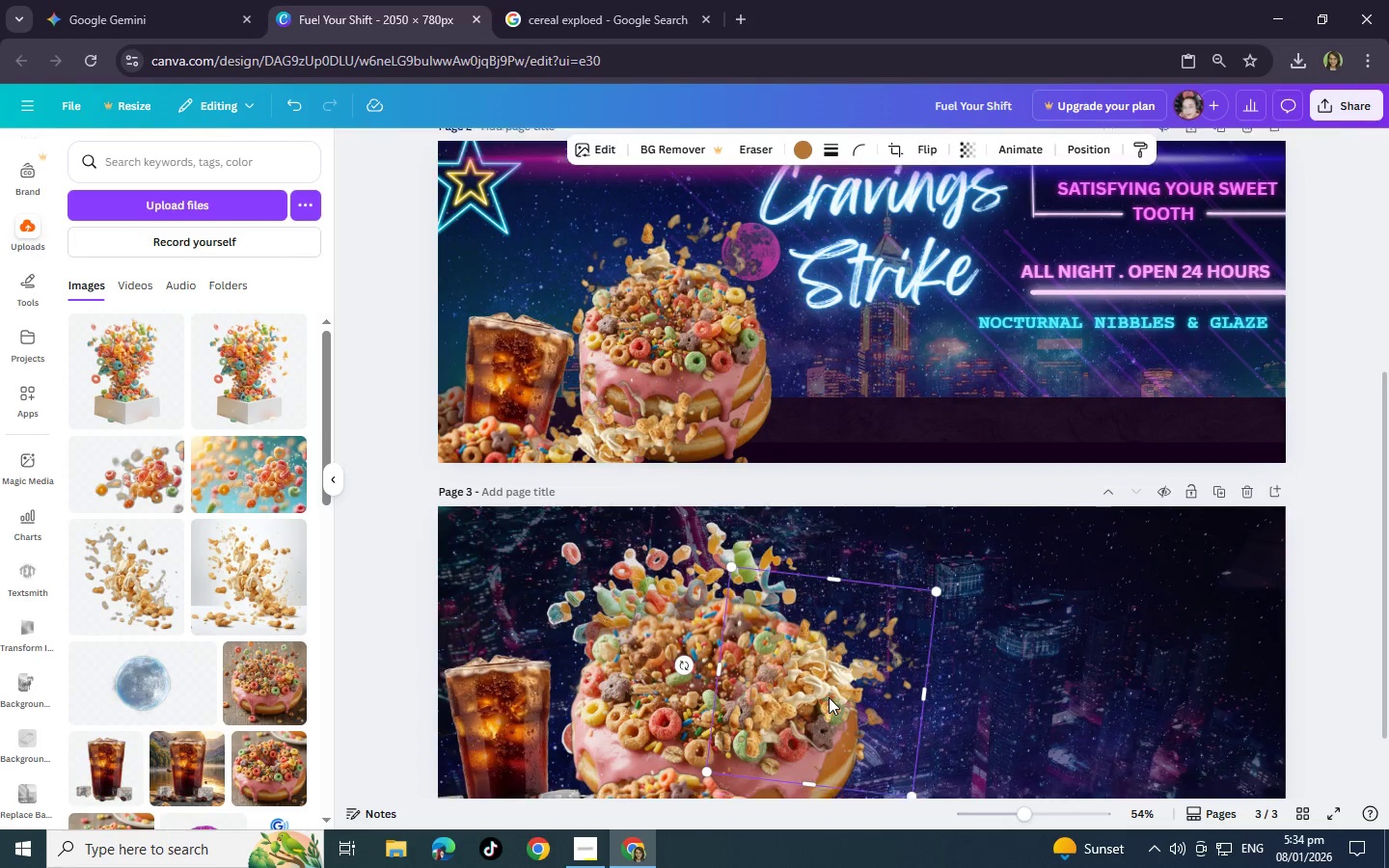 
scroll: coordinate [829, 697], scroll_direction: down, amount: 4.0
 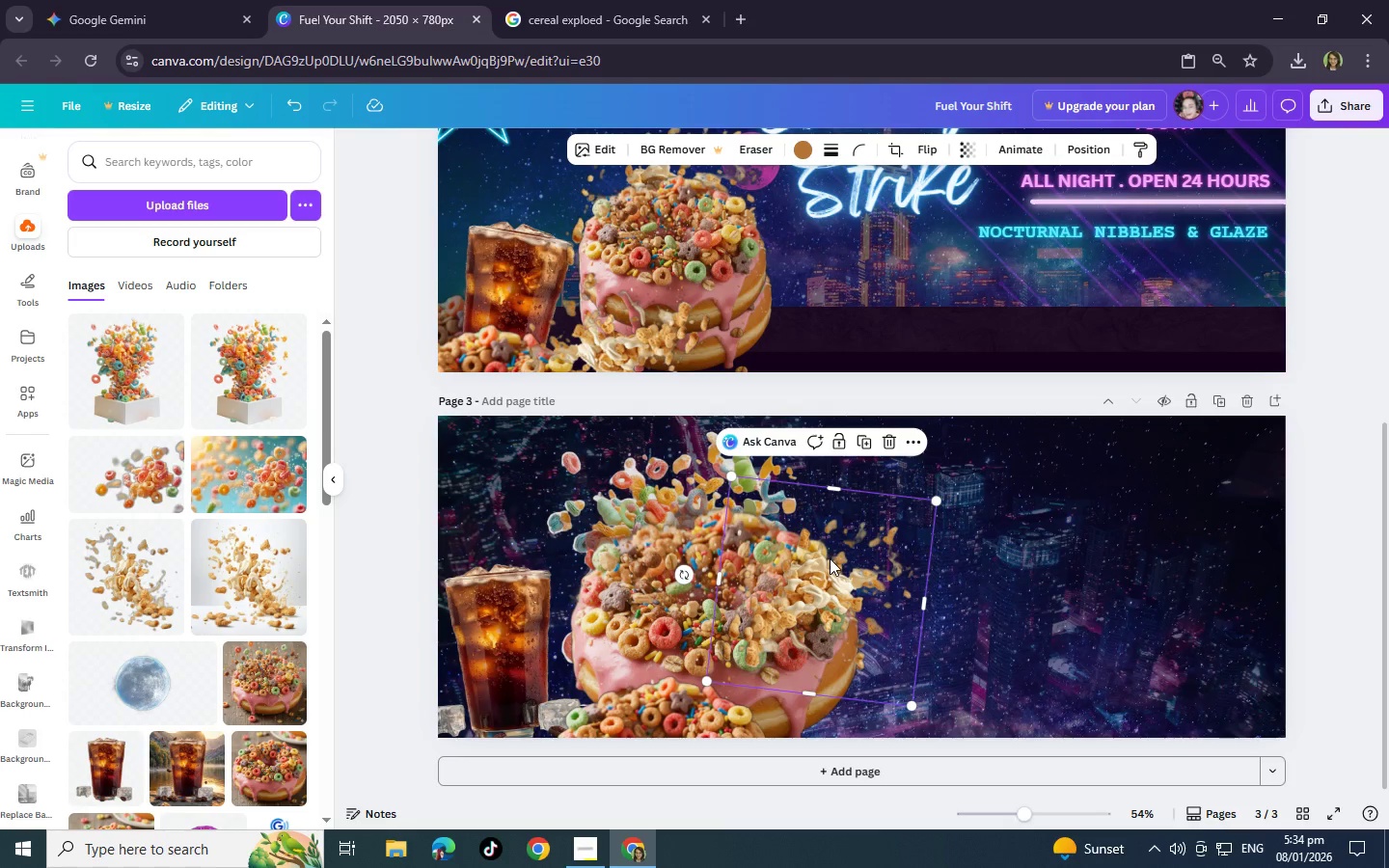 
left_click_drag(start_coordinate=[830, 557], to_coordinate=[850, 606])
 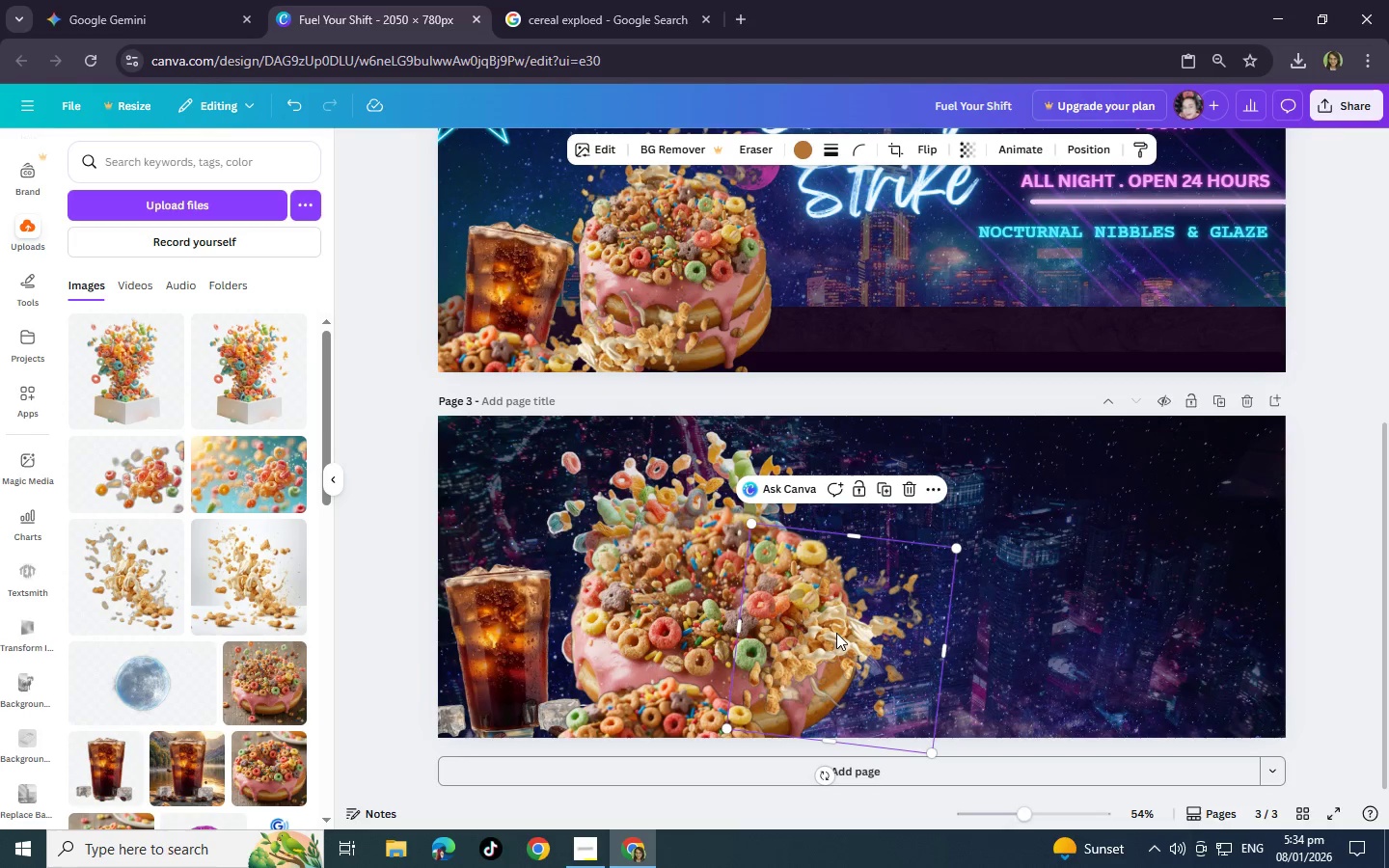 
right_click([857, 632])
 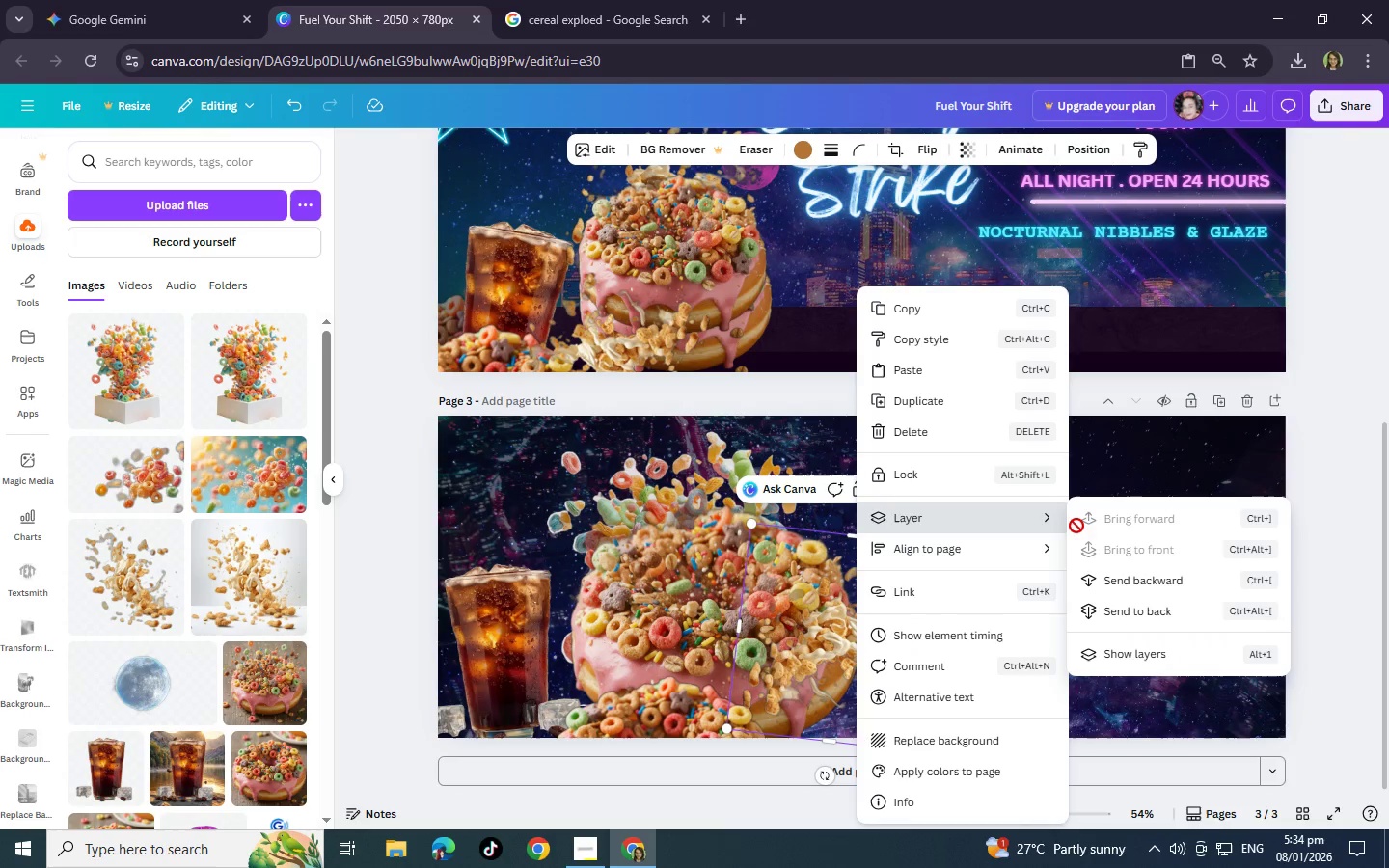 
left_click([1125, 577])
 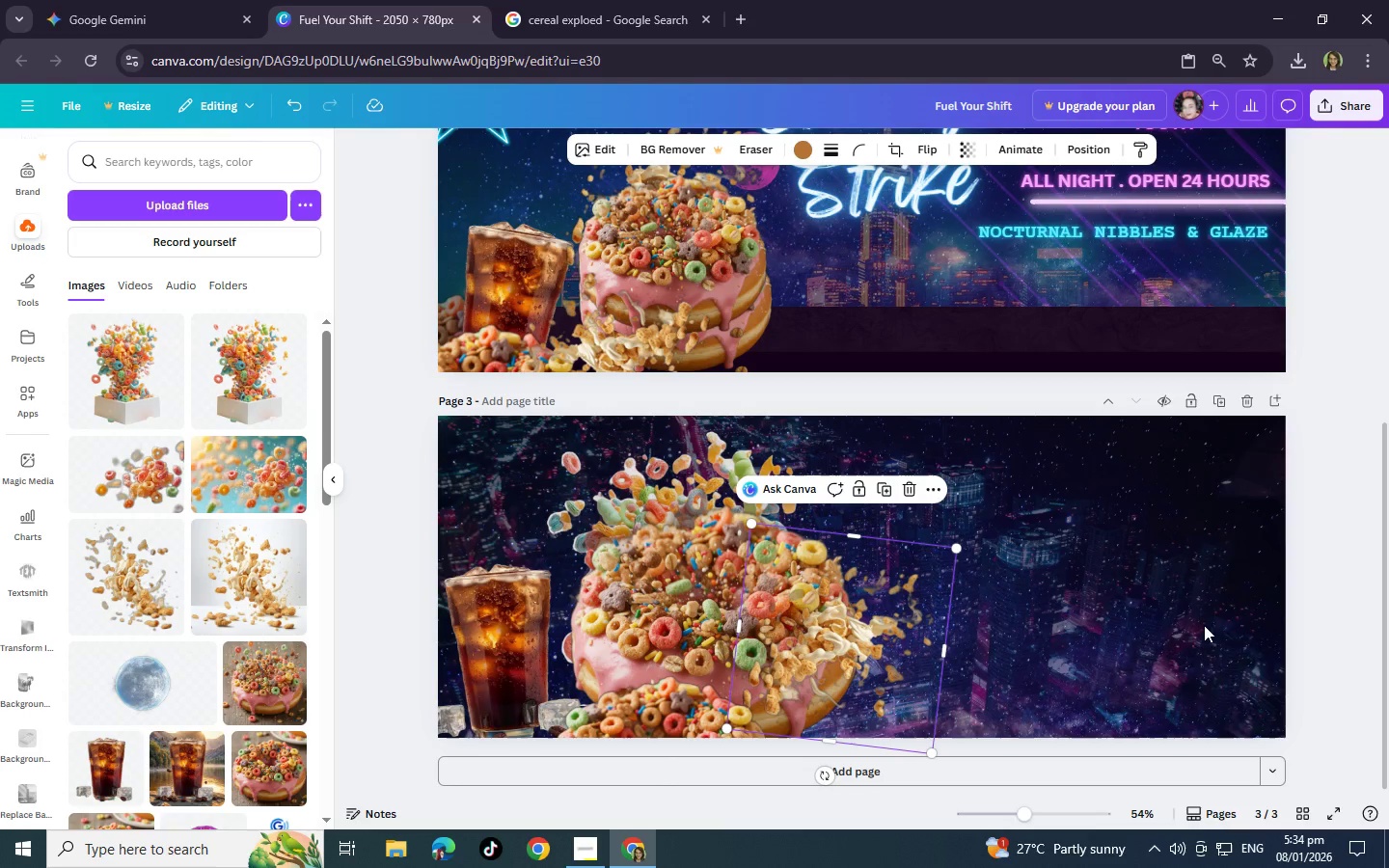 
left_click([1352, 637])
 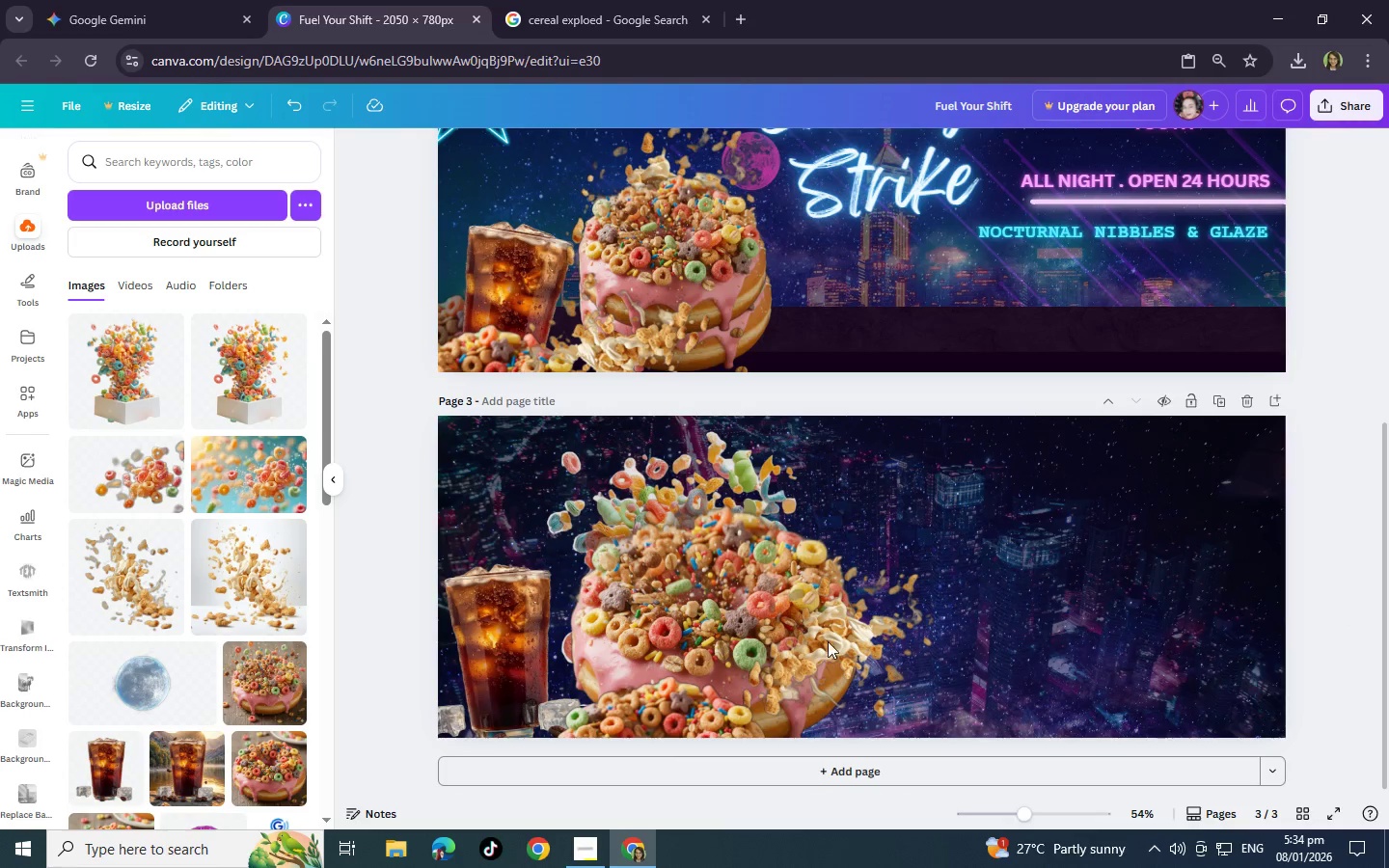 
left_click([826, 648])
 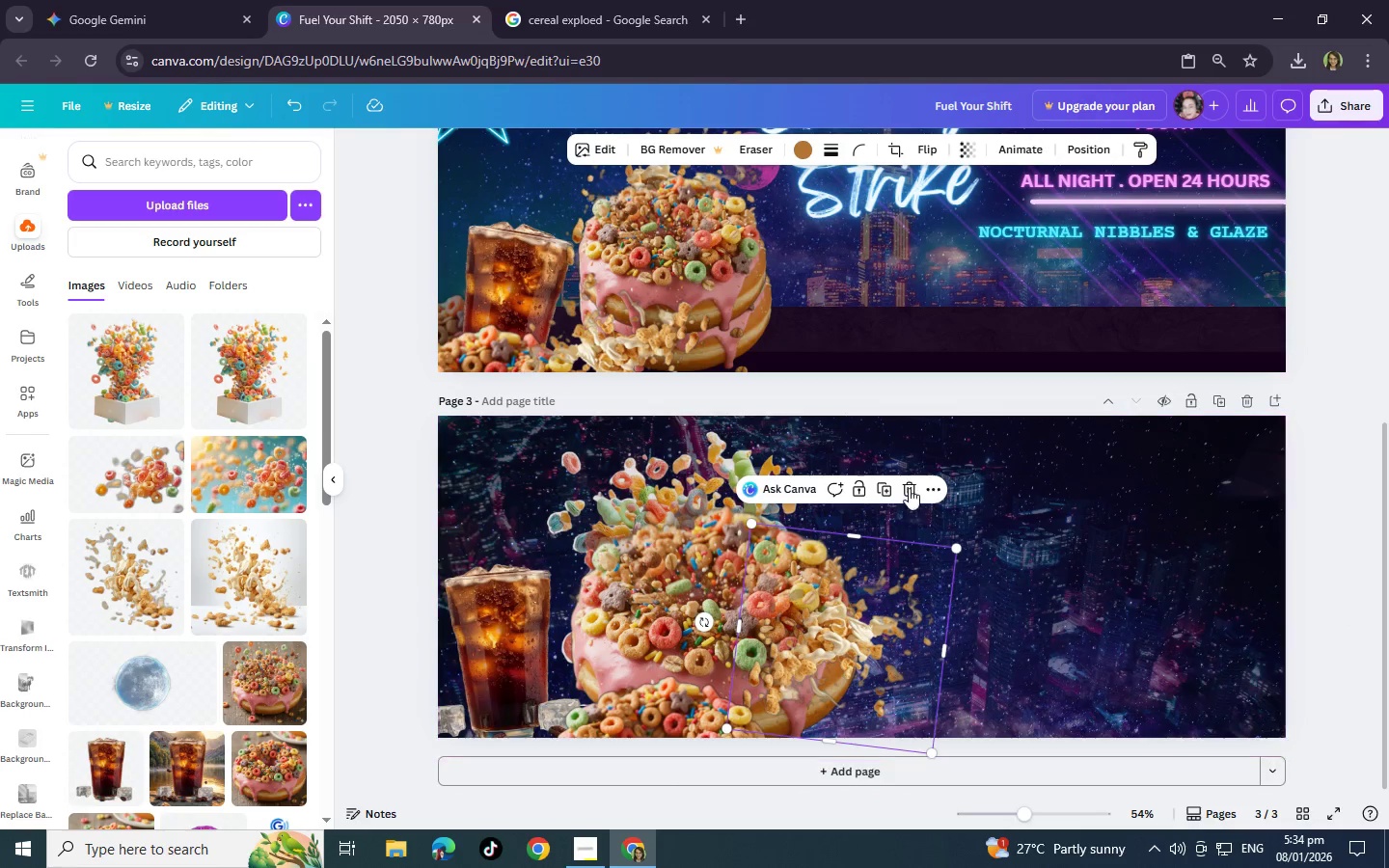 
left_click([907, 487])
 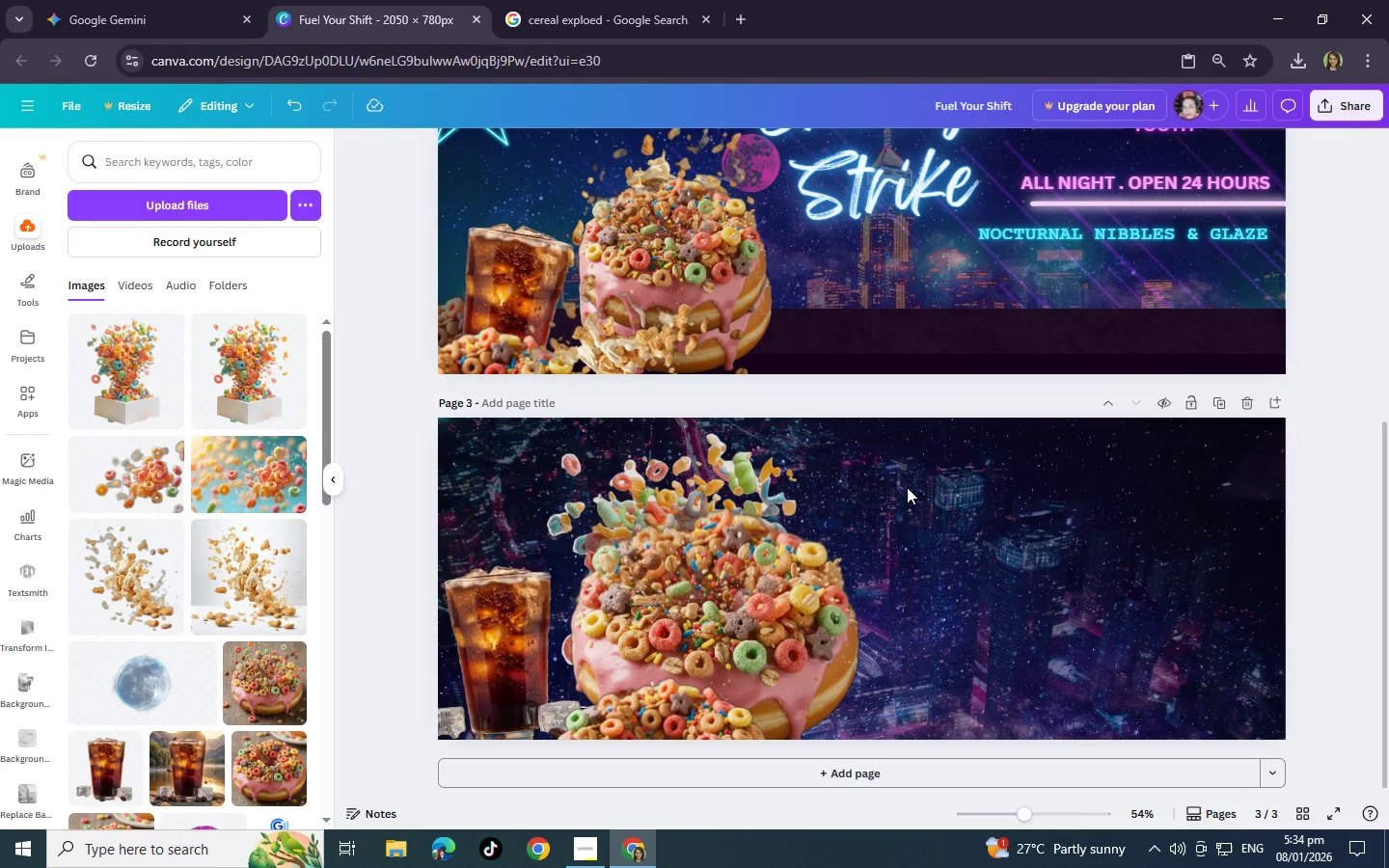 
scroll: coordinate [907, 487], scroll_direction: up, amount: 2.0
 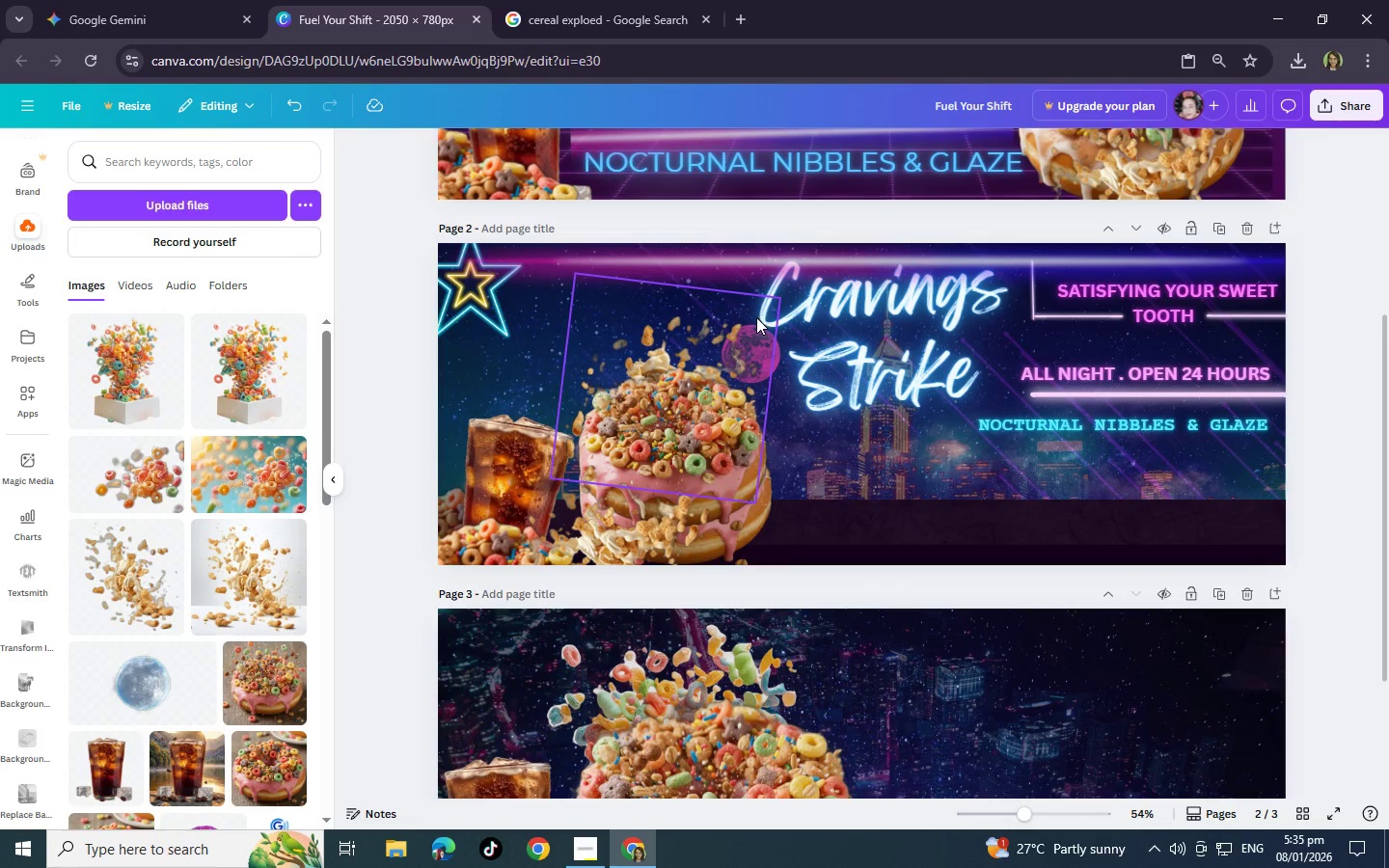 
wait(5.1)
 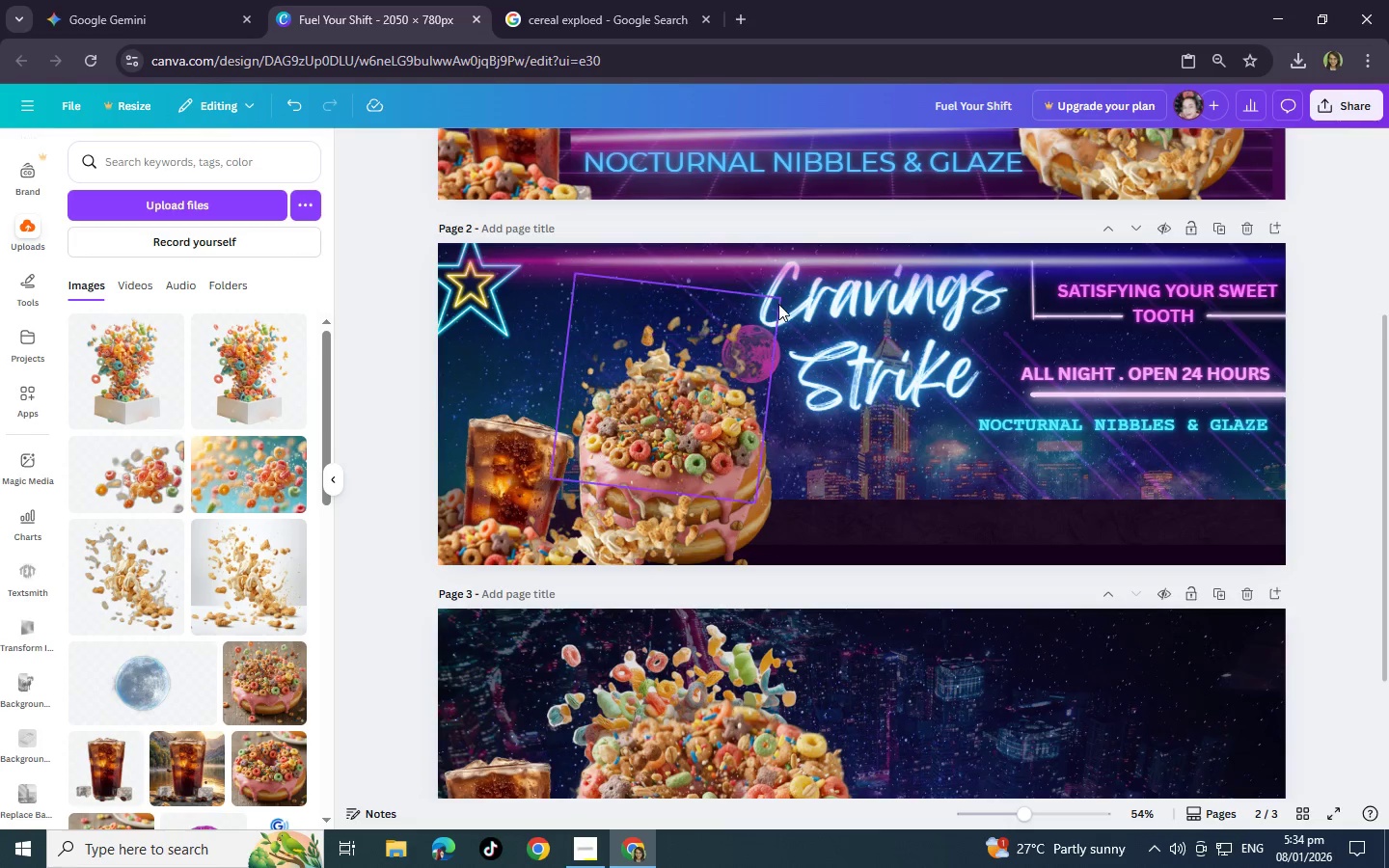 
left_click_drag(start_coordinate=[736, 353], to_coordinate=[723, 361])
 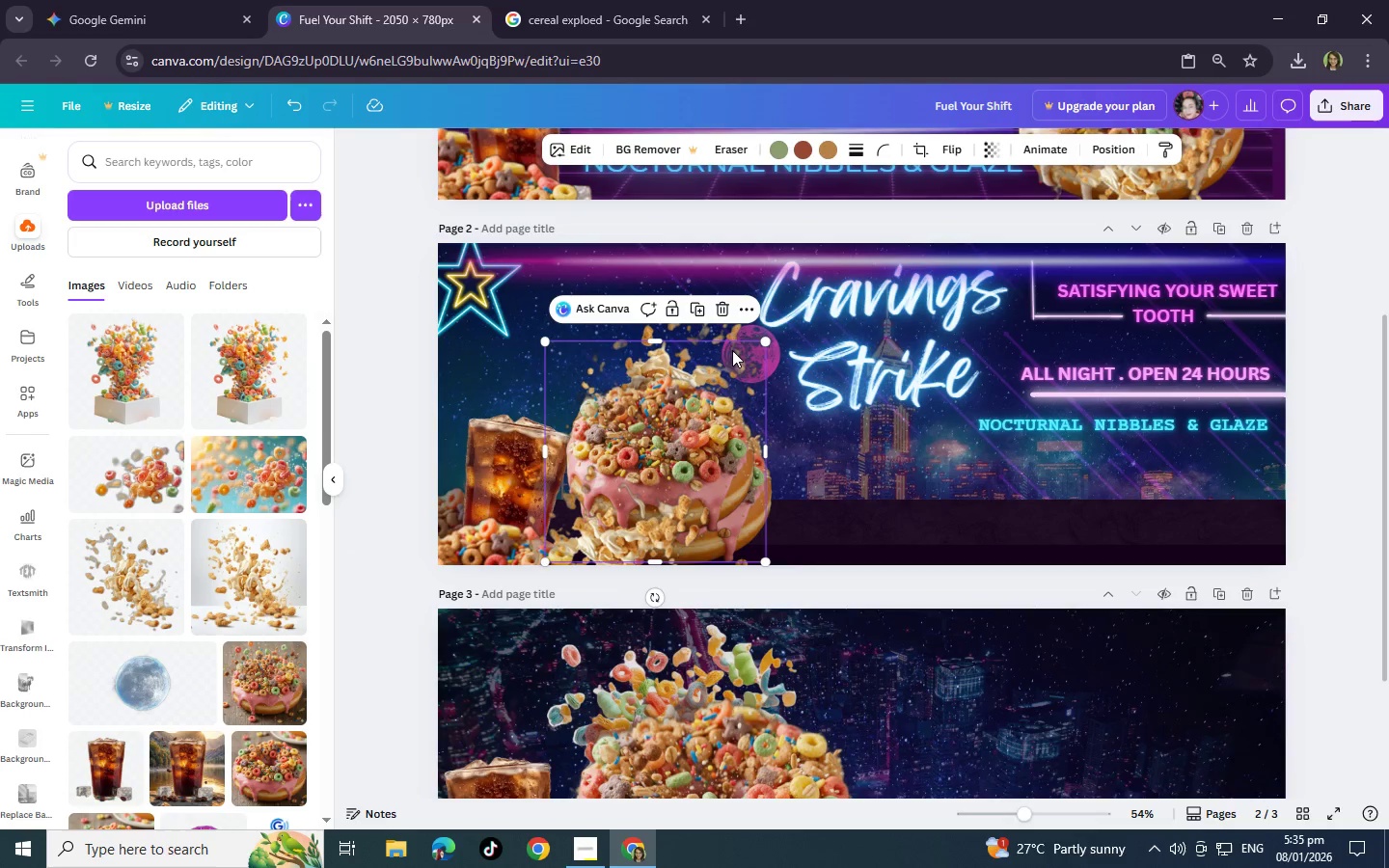 
left_click([732, 350])
 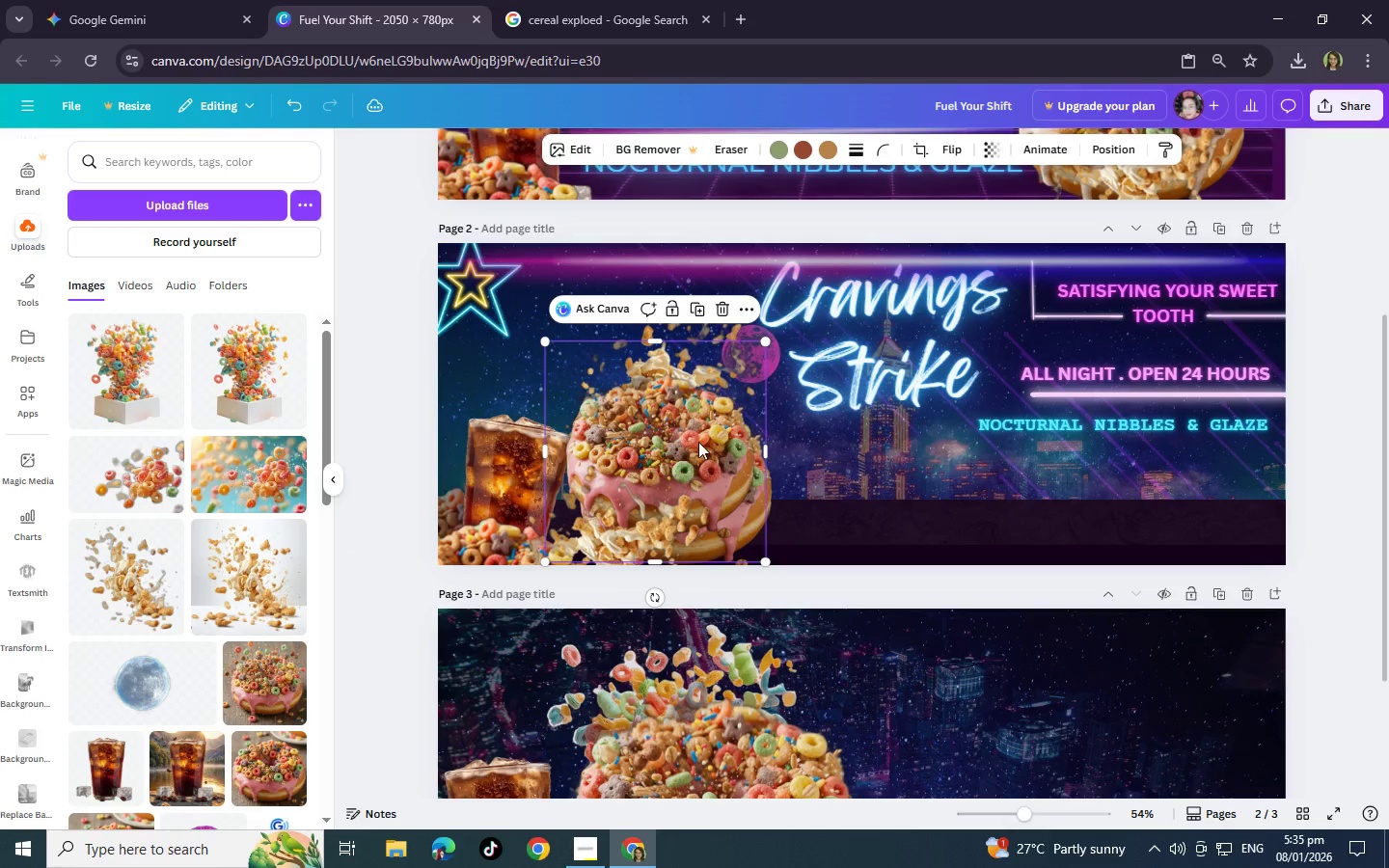 
left_click_drag(start_coordinate=[683, 436], to_coordinate=[700, 444])
 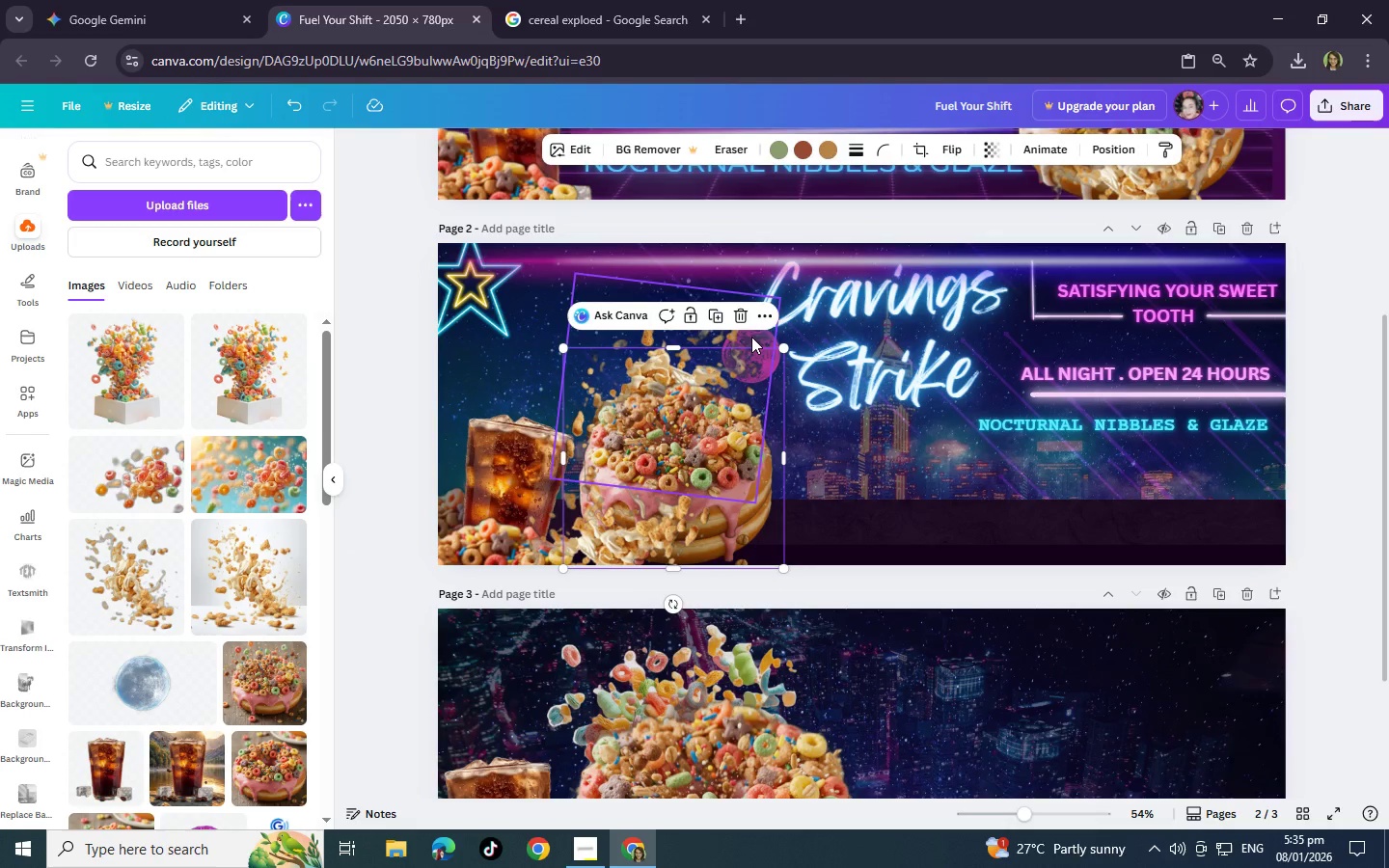 
left_click([751, 337])
 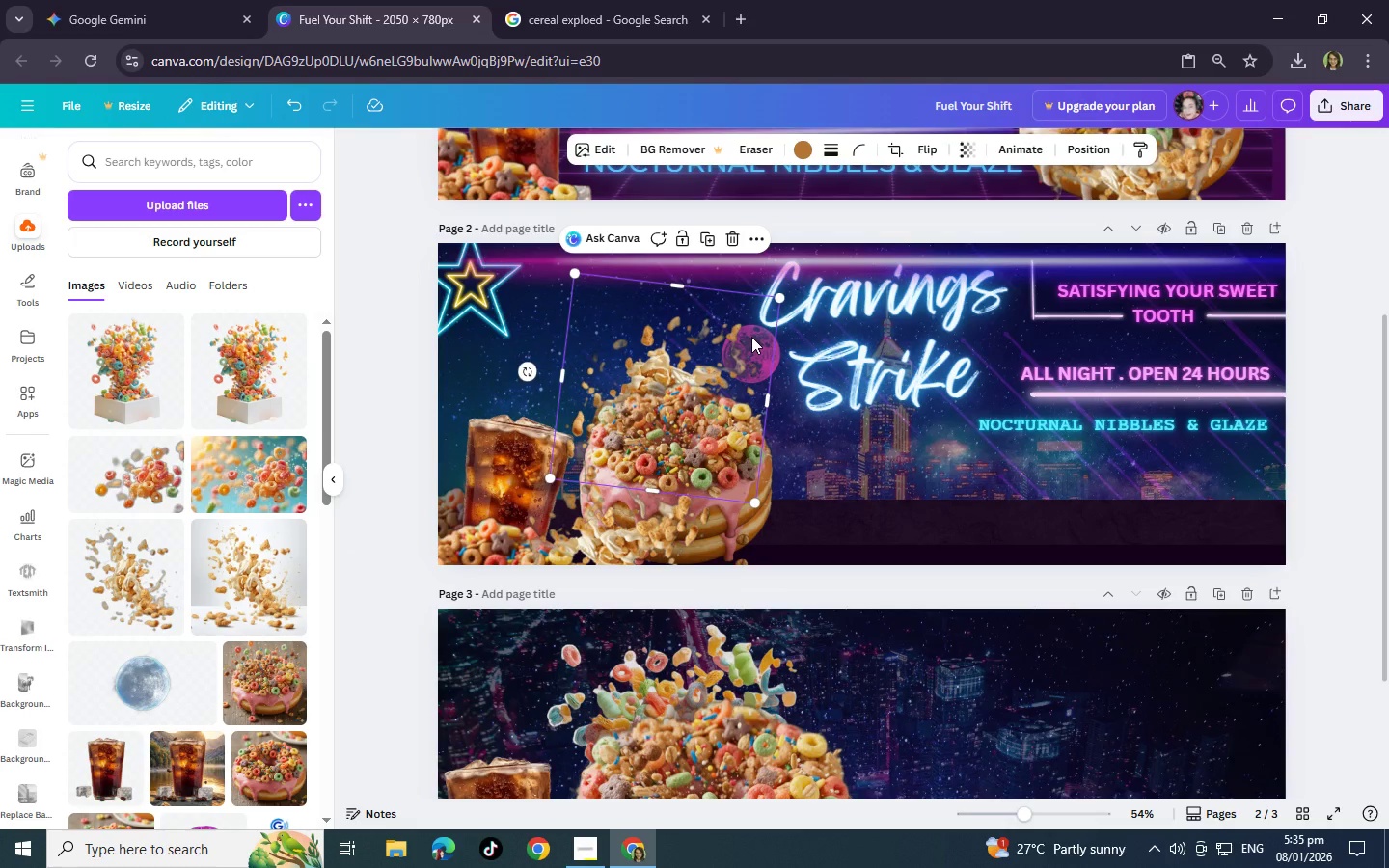 
left_click_drag(start_coordinate=[751, 337], to_coordinate=[692, 328])
 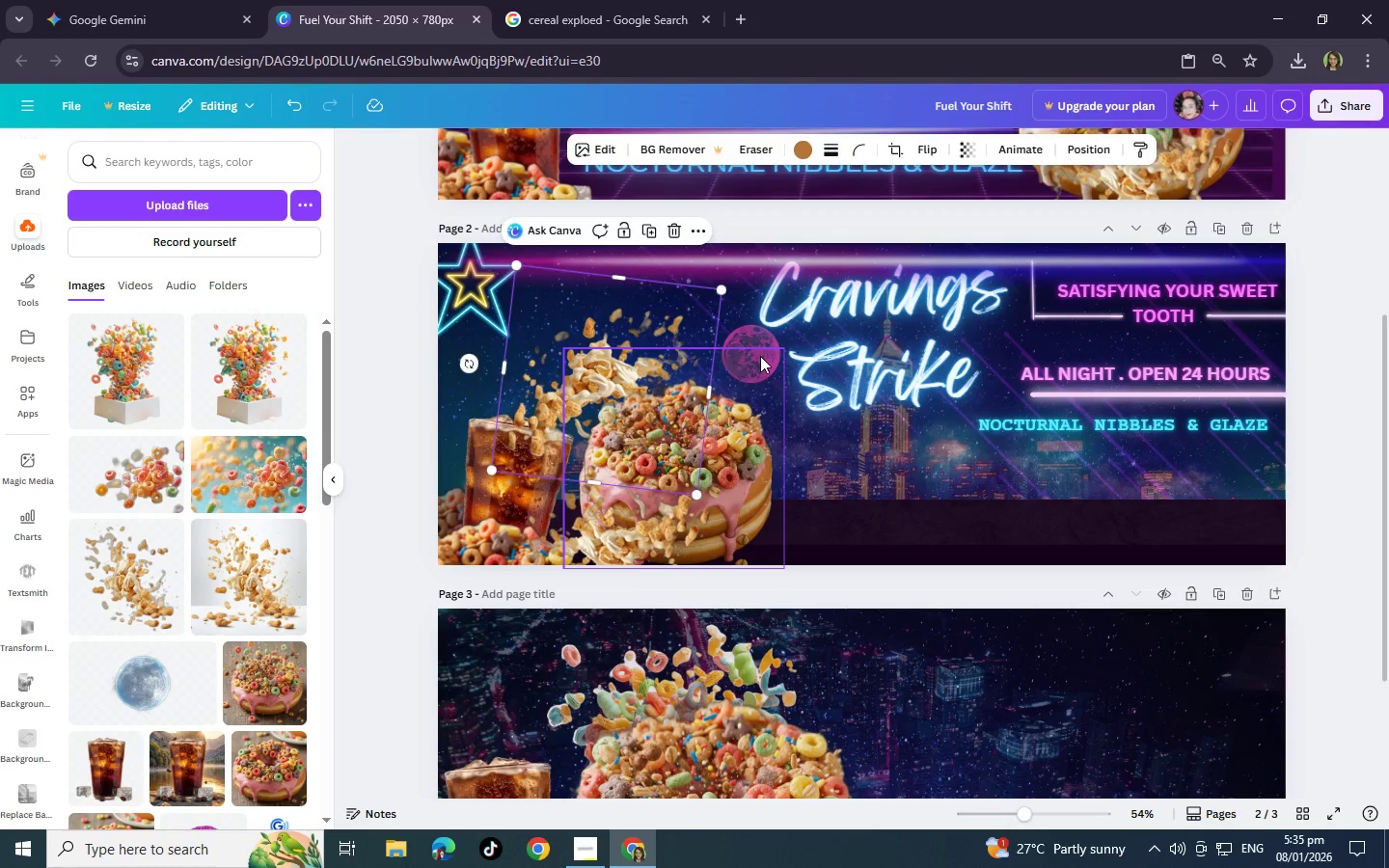 
left_click([760, 356])
 